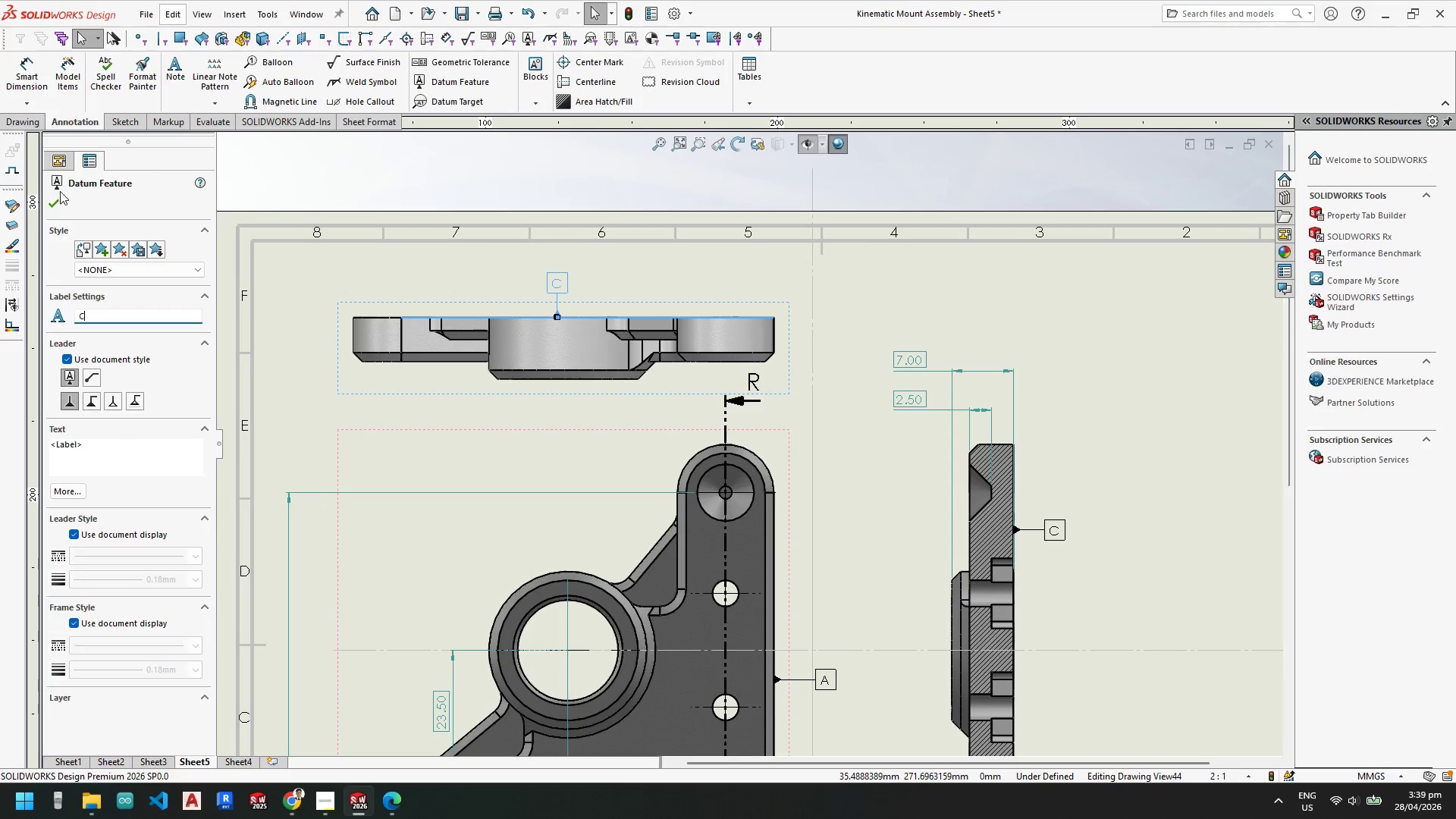 
left_click([58, 206])
 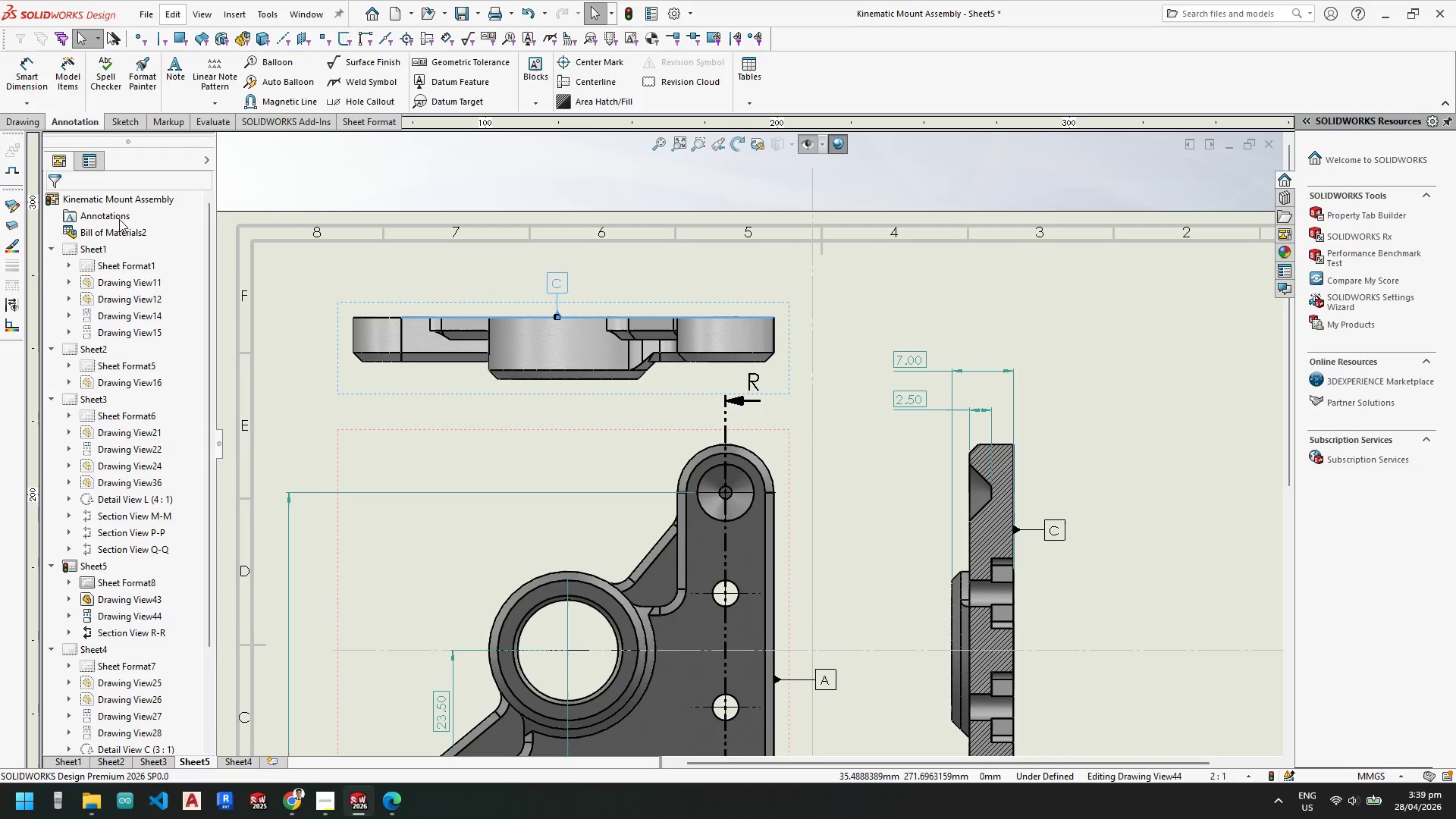 
key(Backquote)
 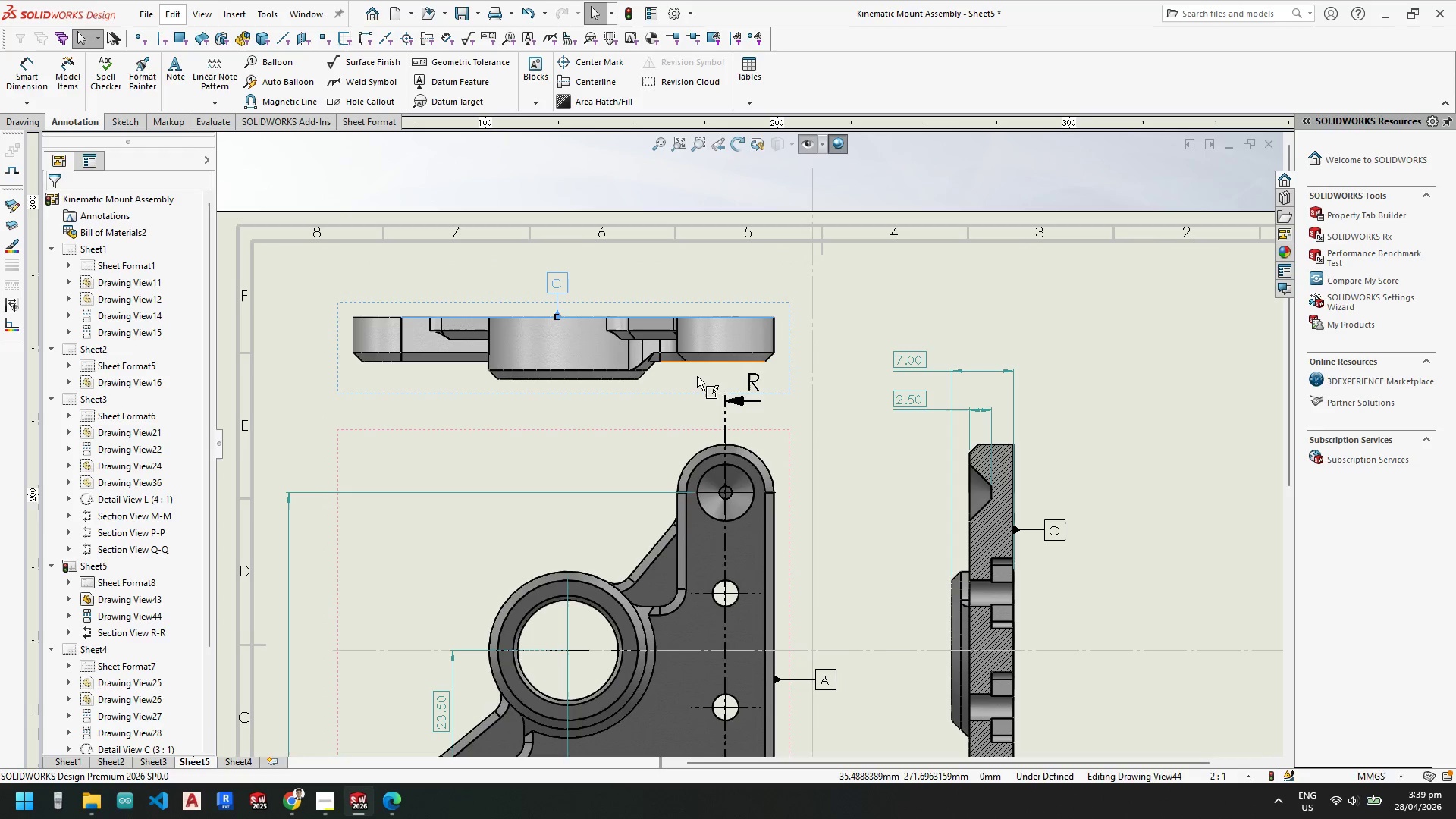 
key(Escape)
 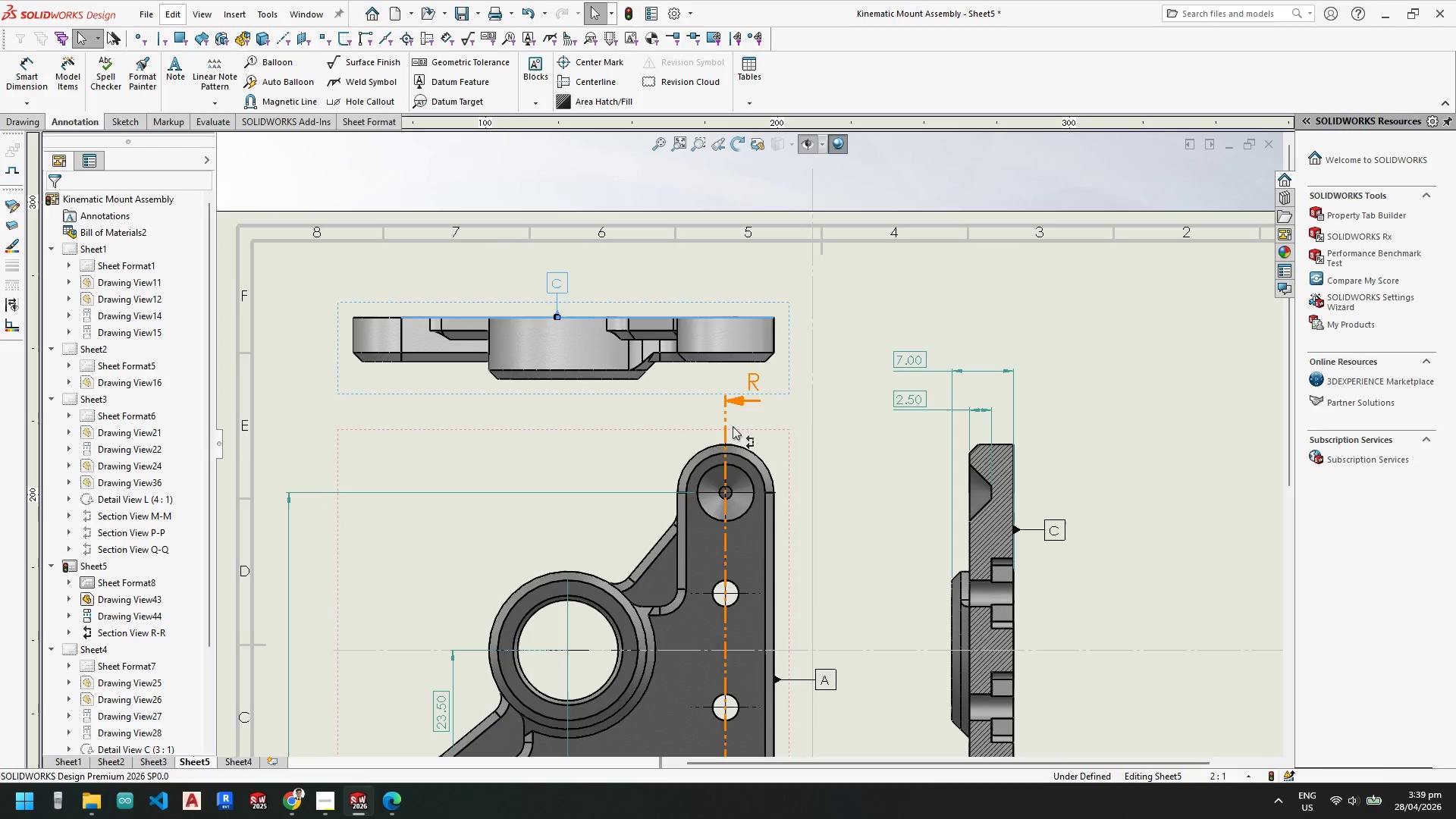 
key(Escape)
 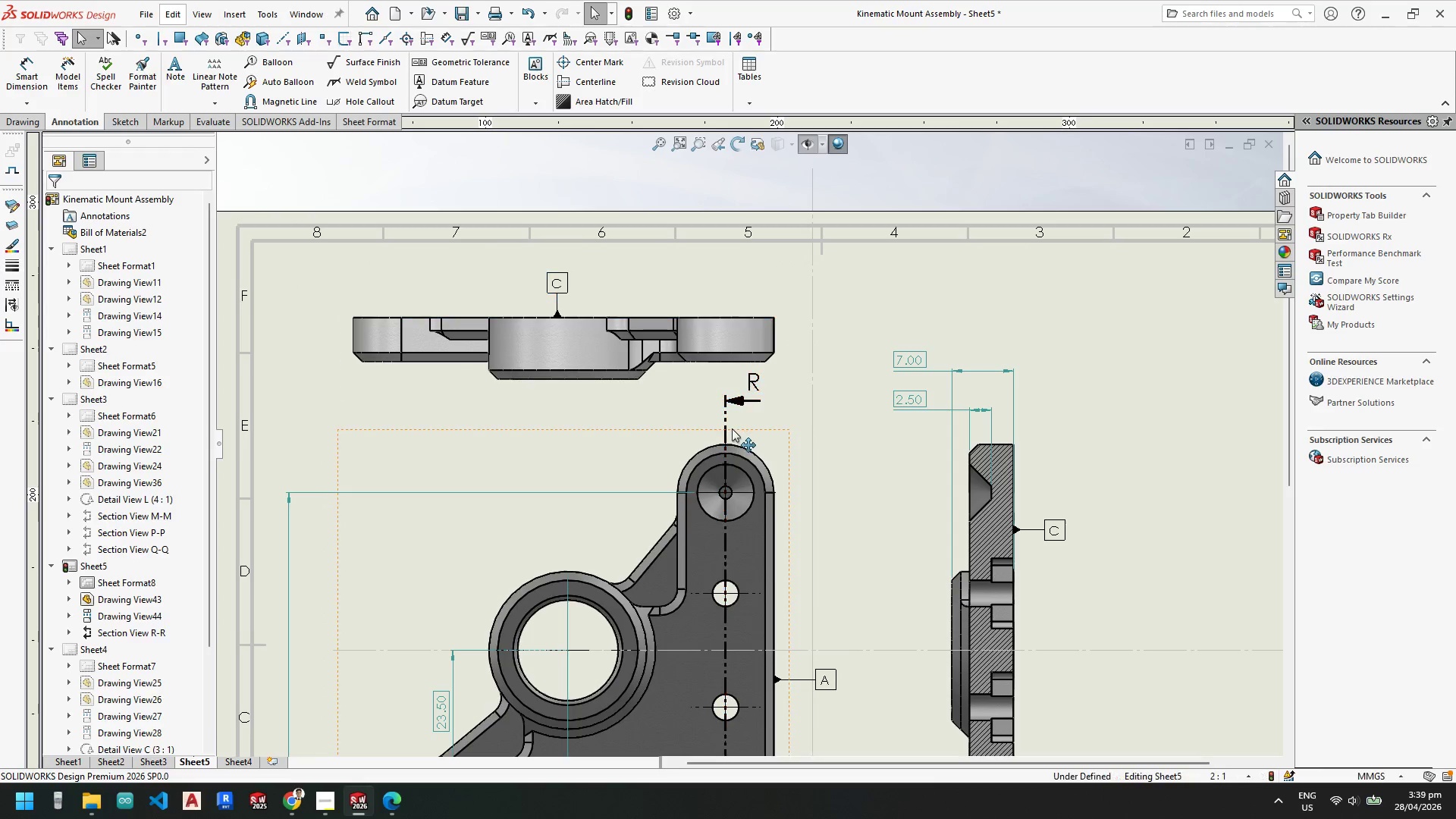 
key(Escape)
 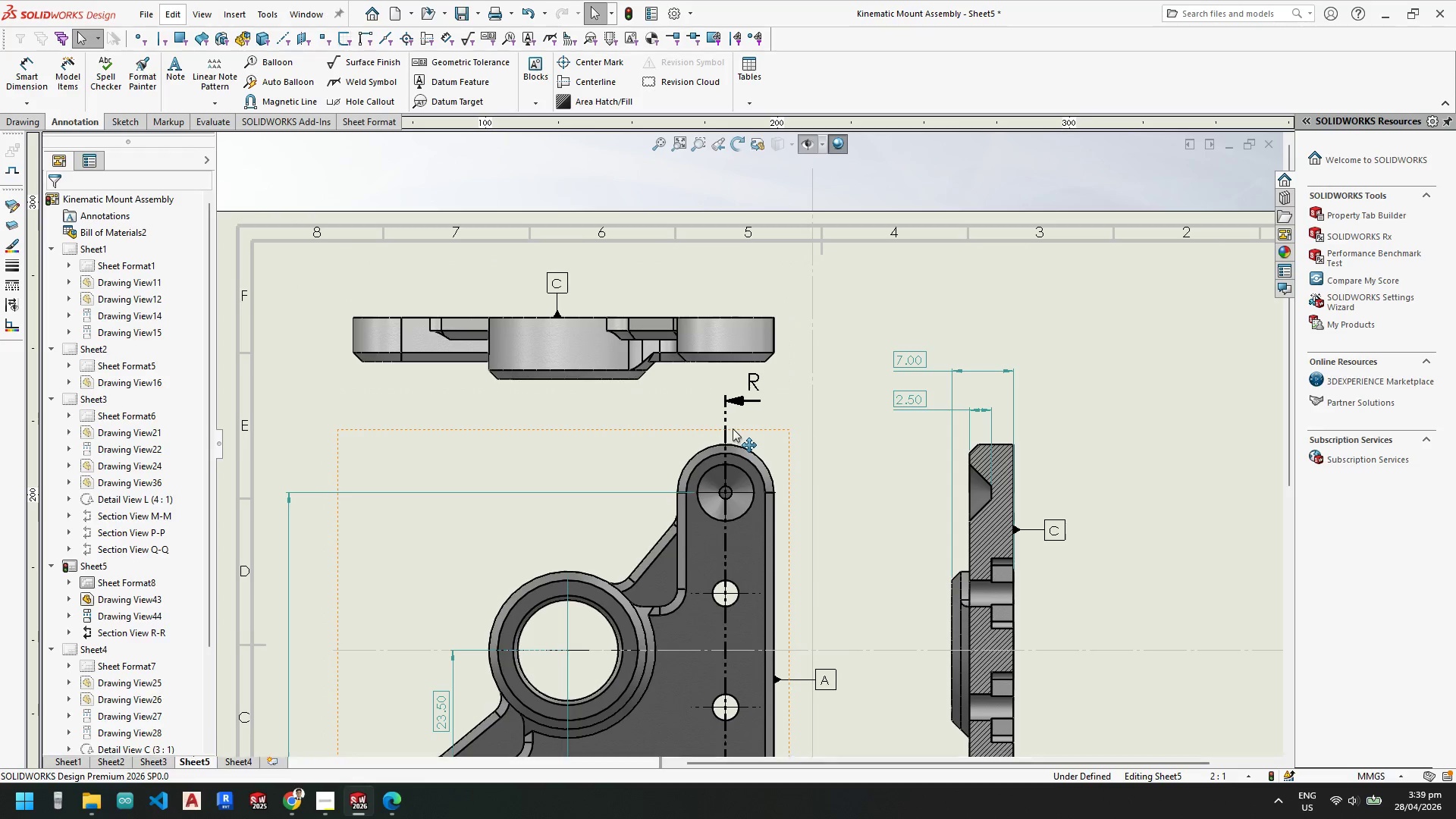 
key(Escape)
 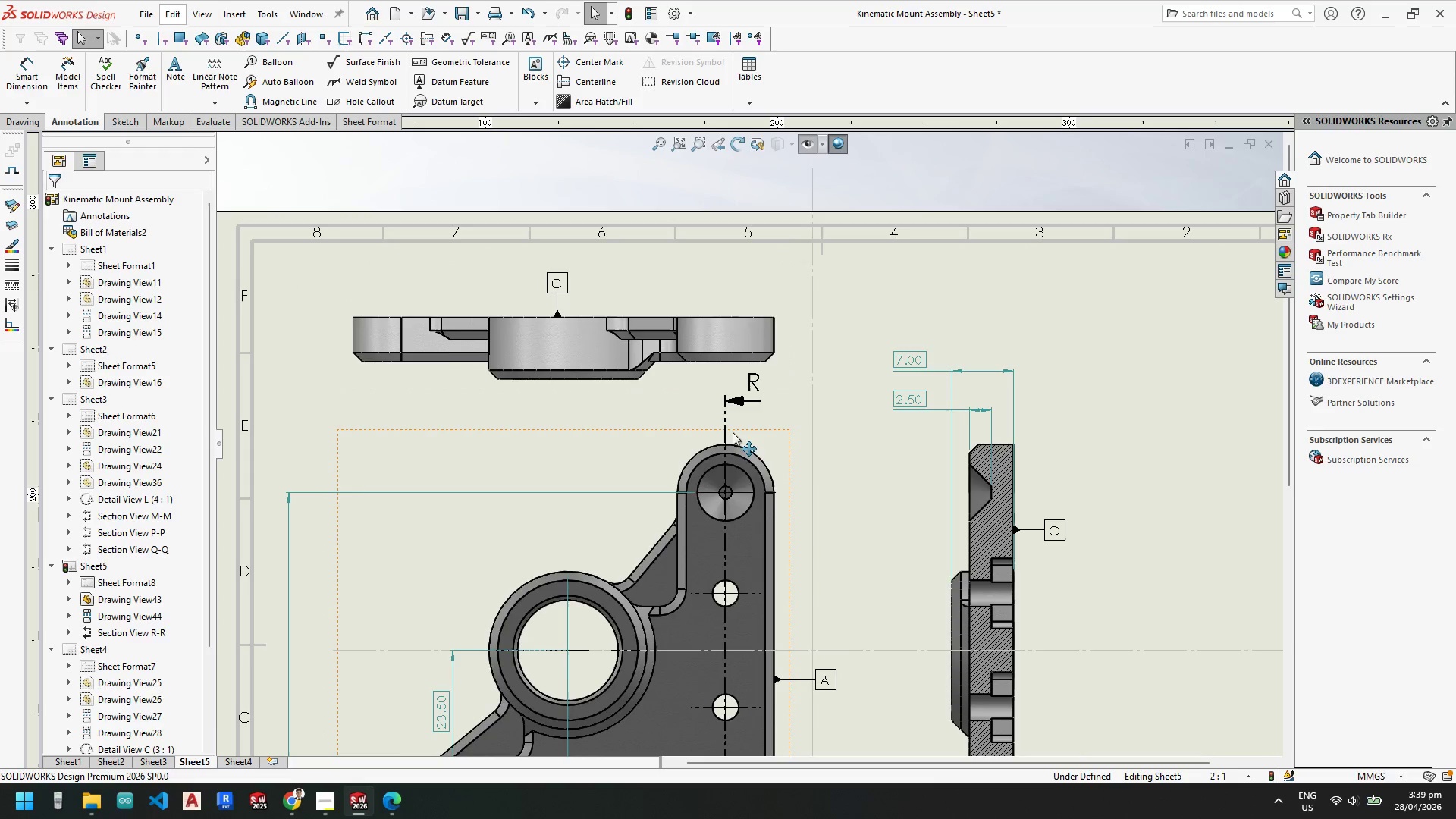 
scroll: coordinate [777, 501], scroll_direction: up, amount: 4.0
 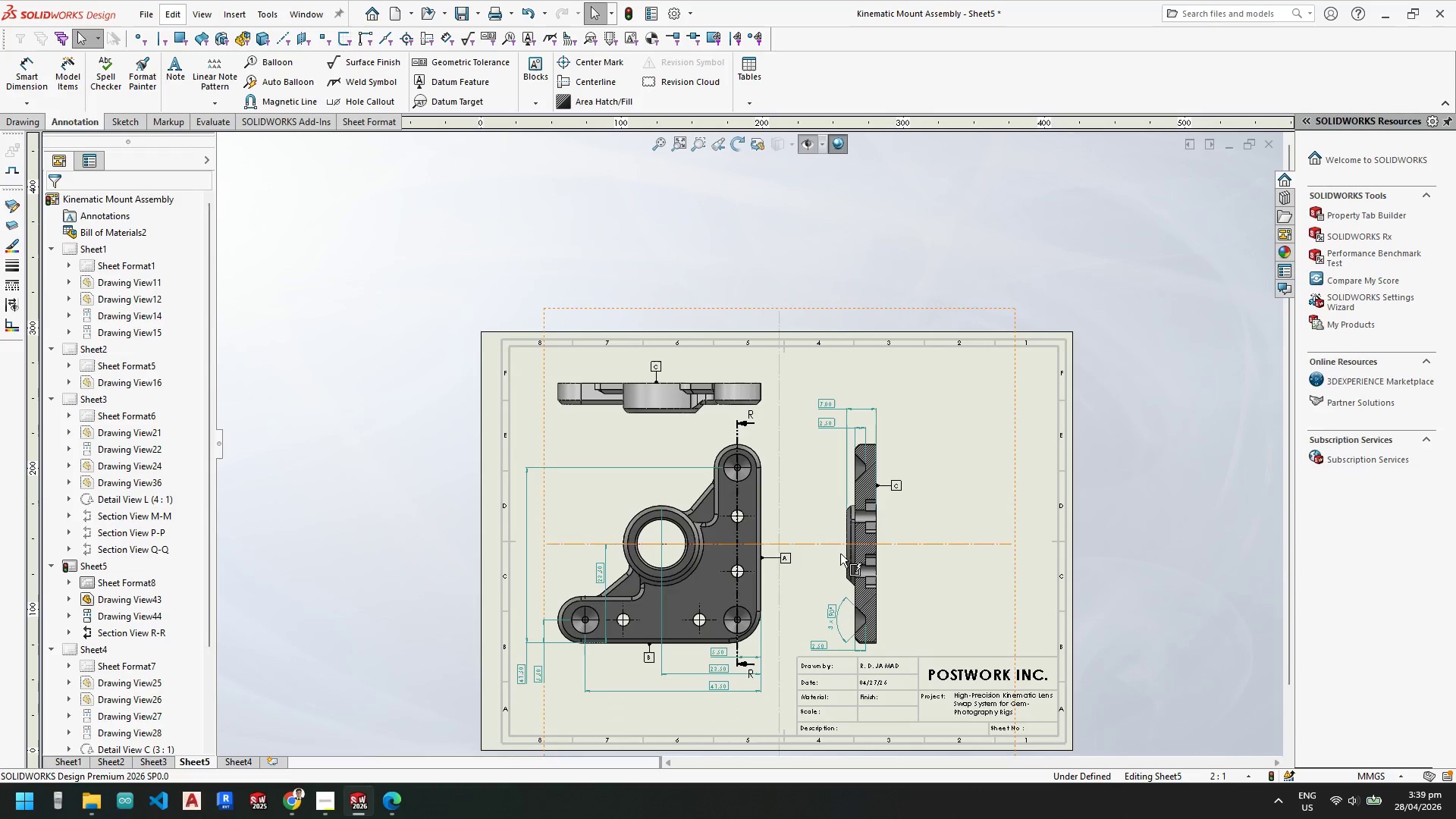 
scroll: coordinate [852, 472], scroll_direction: down, amount: 6.0
 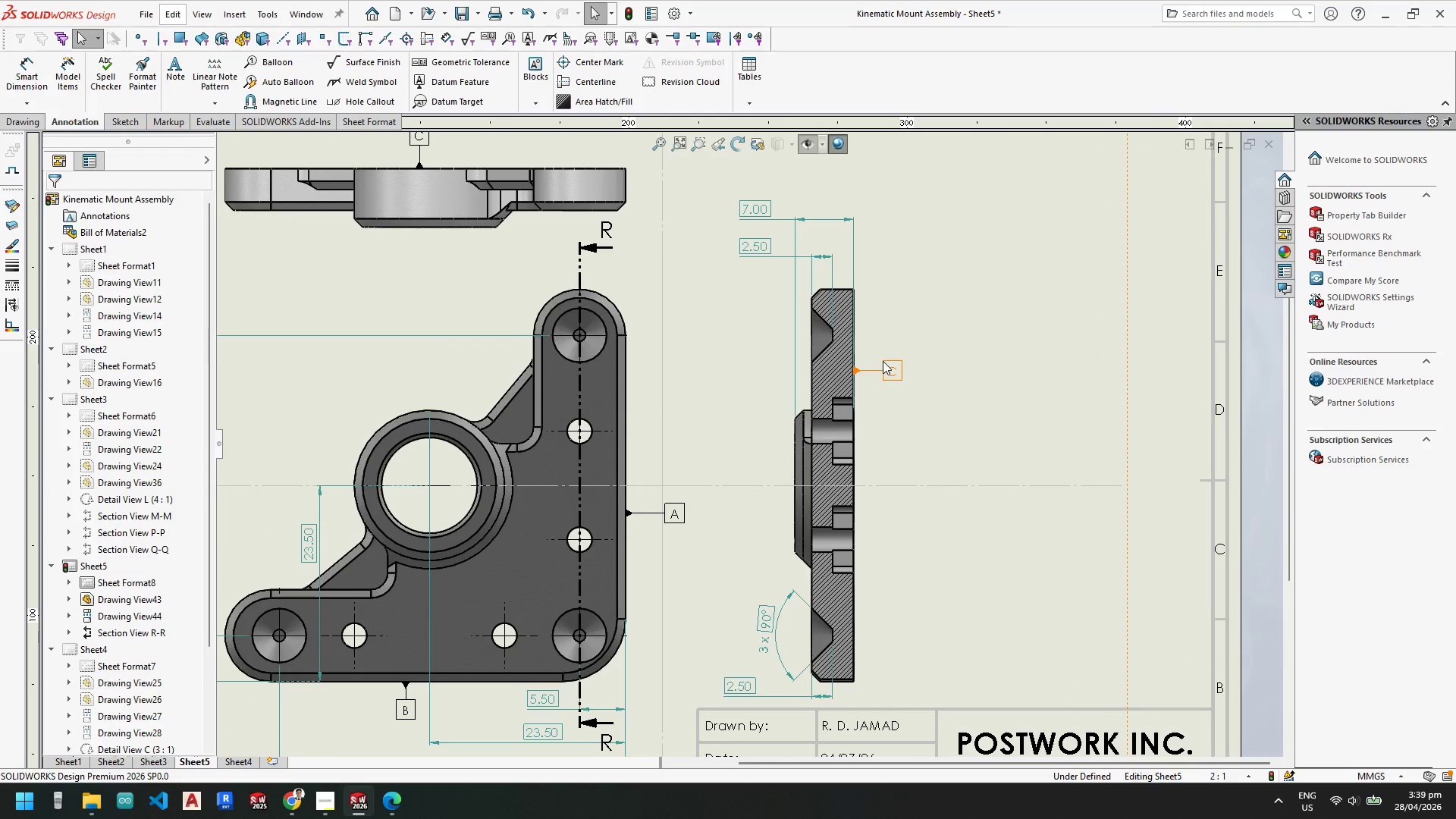 
scroll: coordinate [828, 493], scroll_direction: up, amount: 2.0
 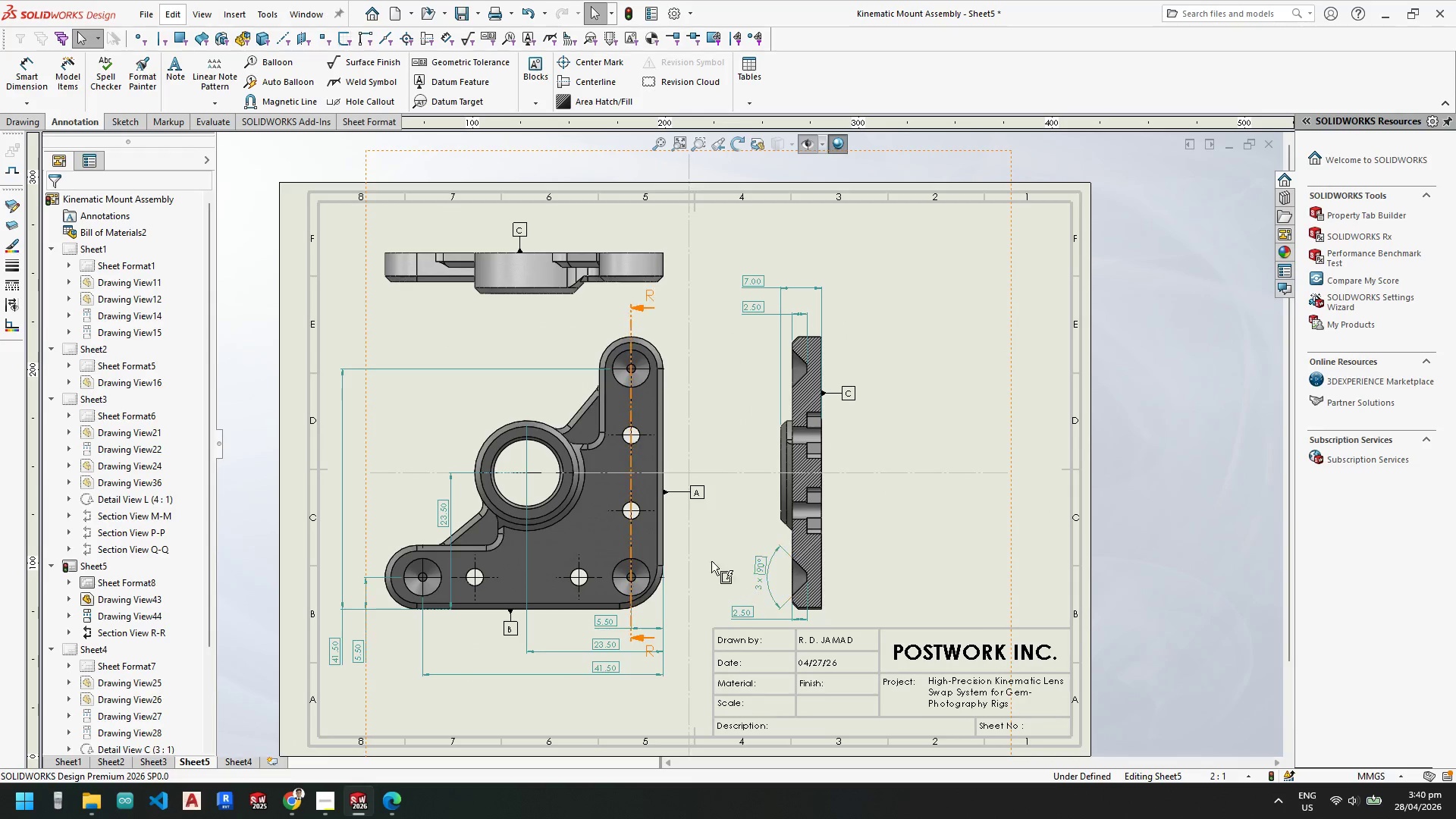 
key(Escape)
 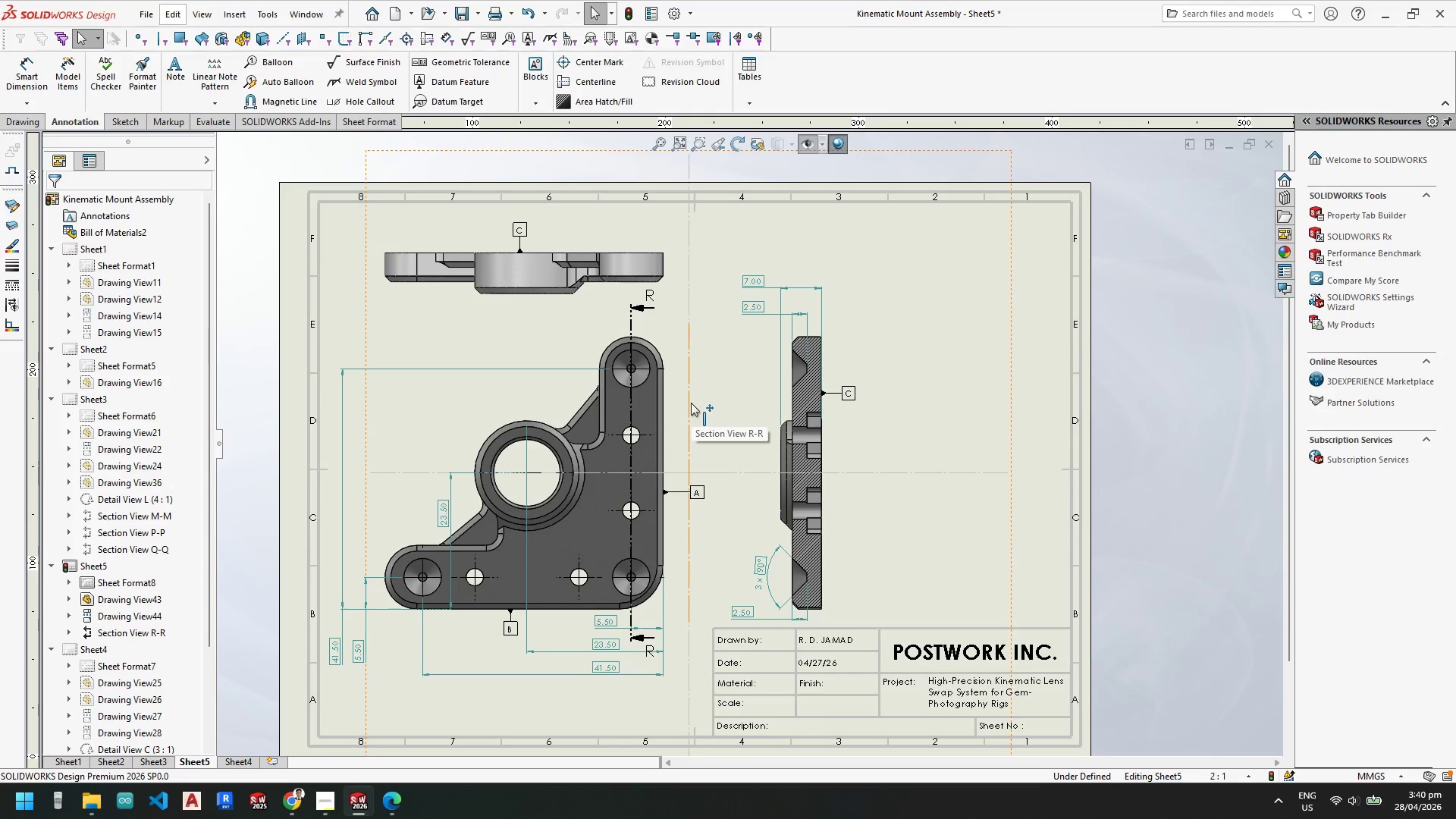 
key(Escape)
 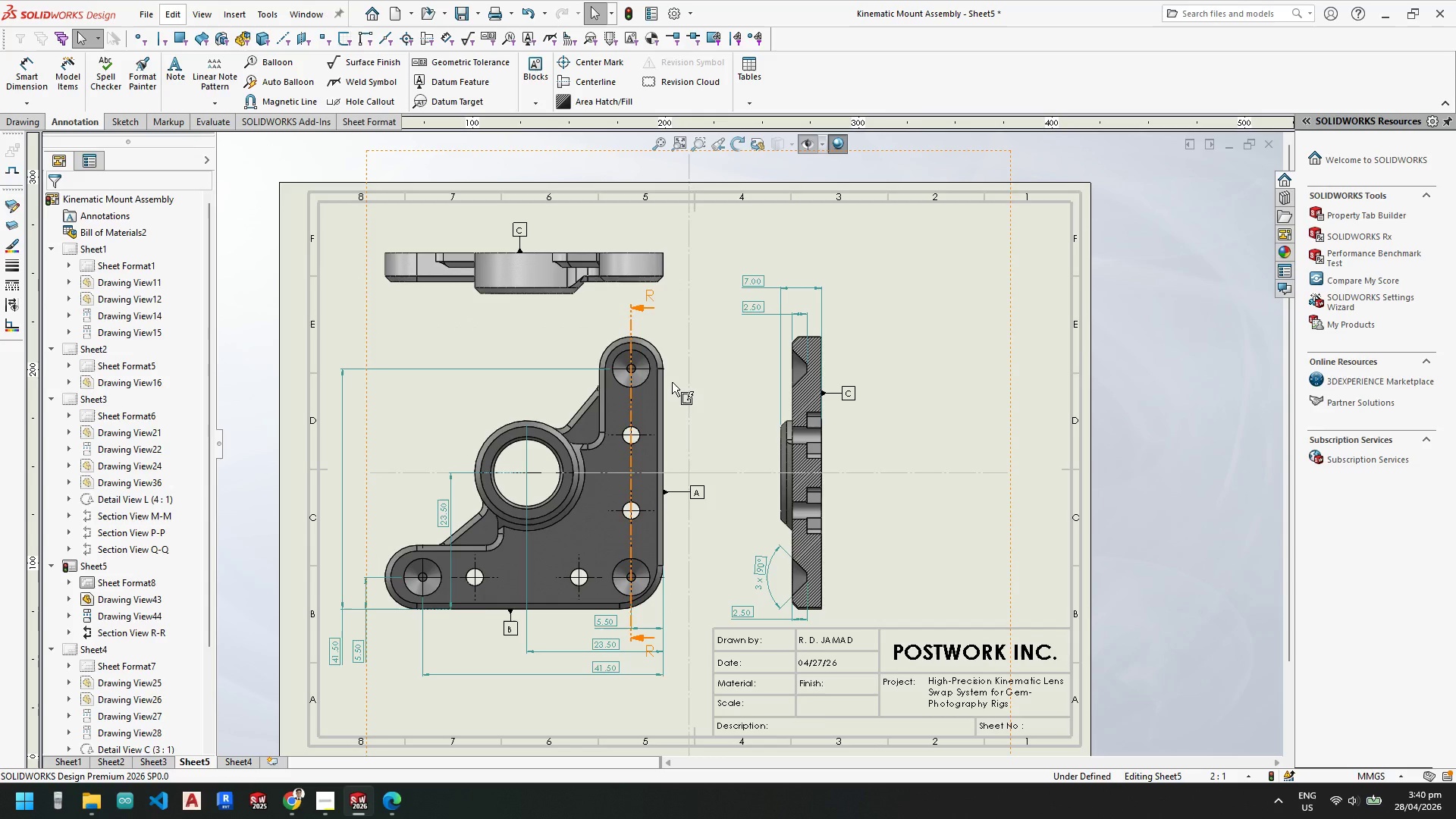 
key(Escape)
 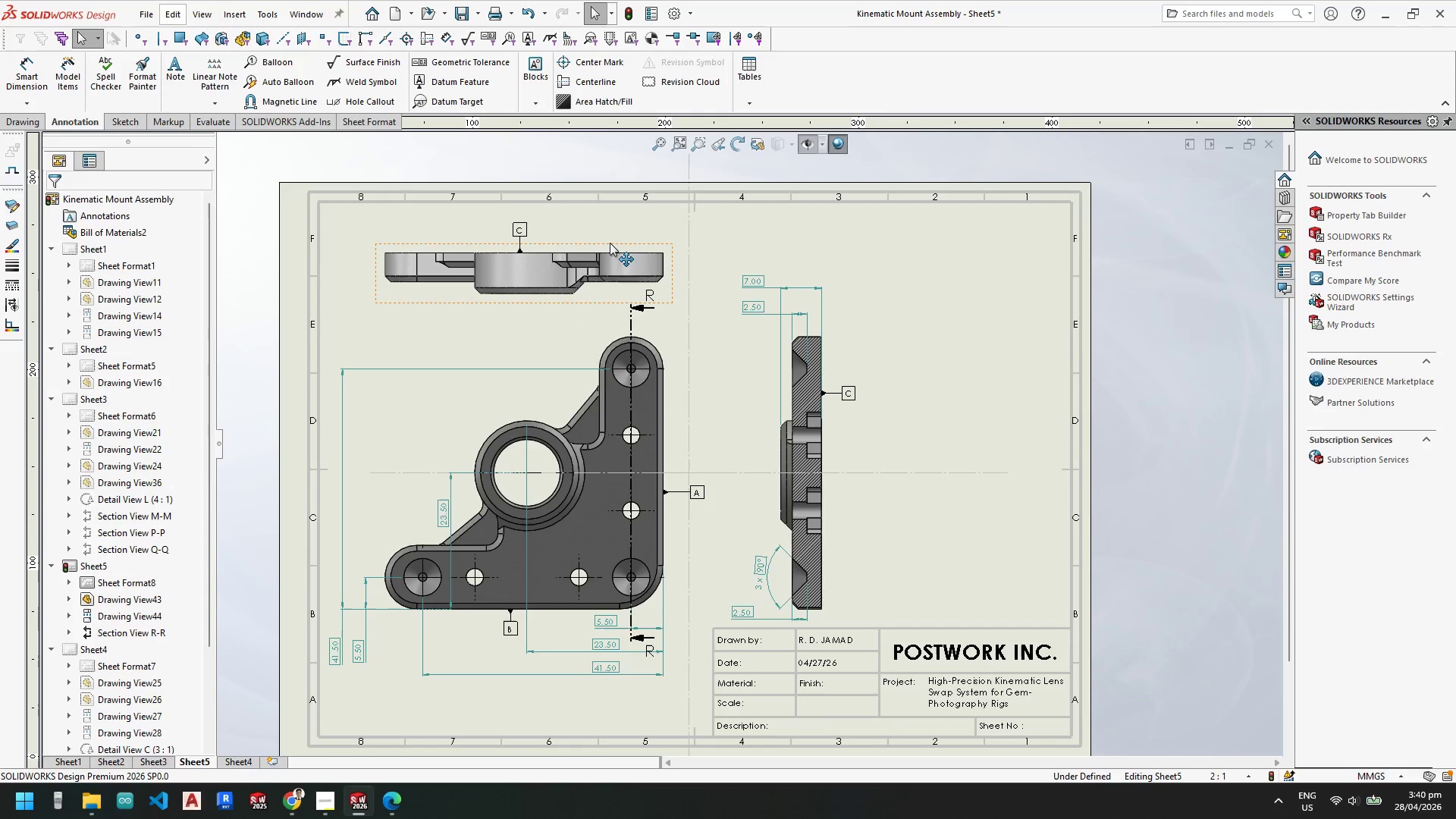 
left_click_drag(start_coordinate=[610, 243], to_coordinate=[623, 222])
 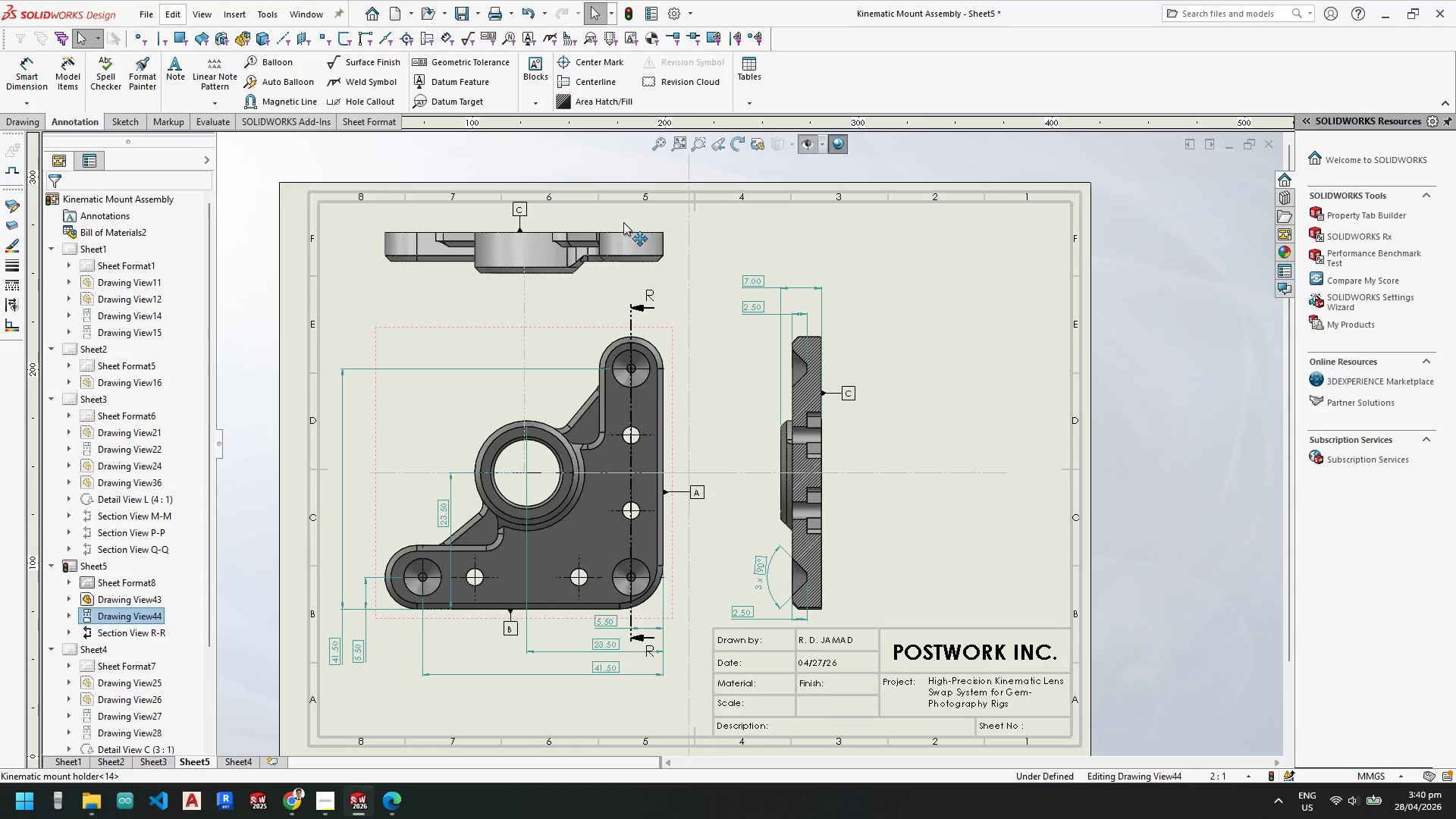 
key(Escape)
 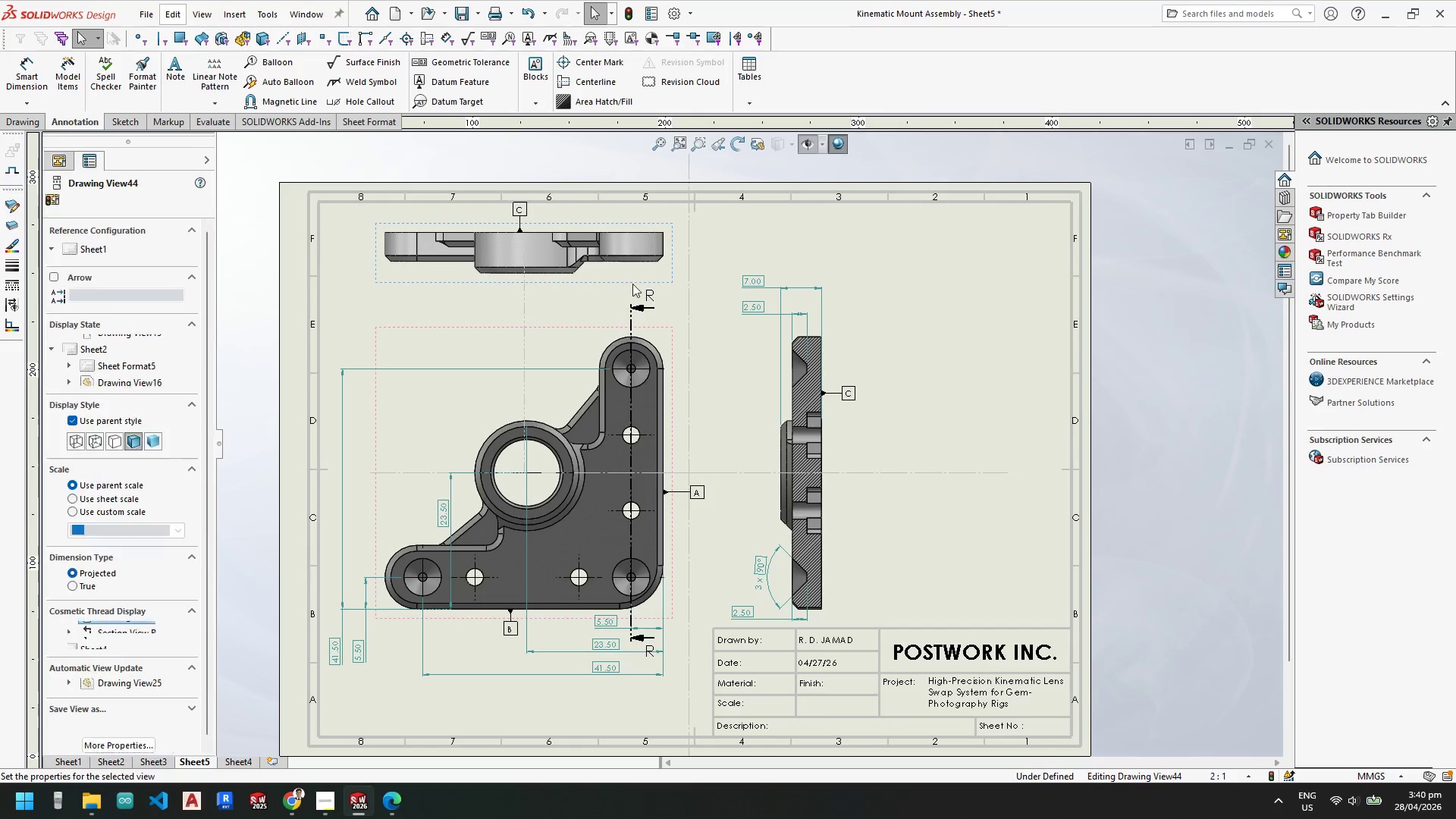 
key(Escape)
 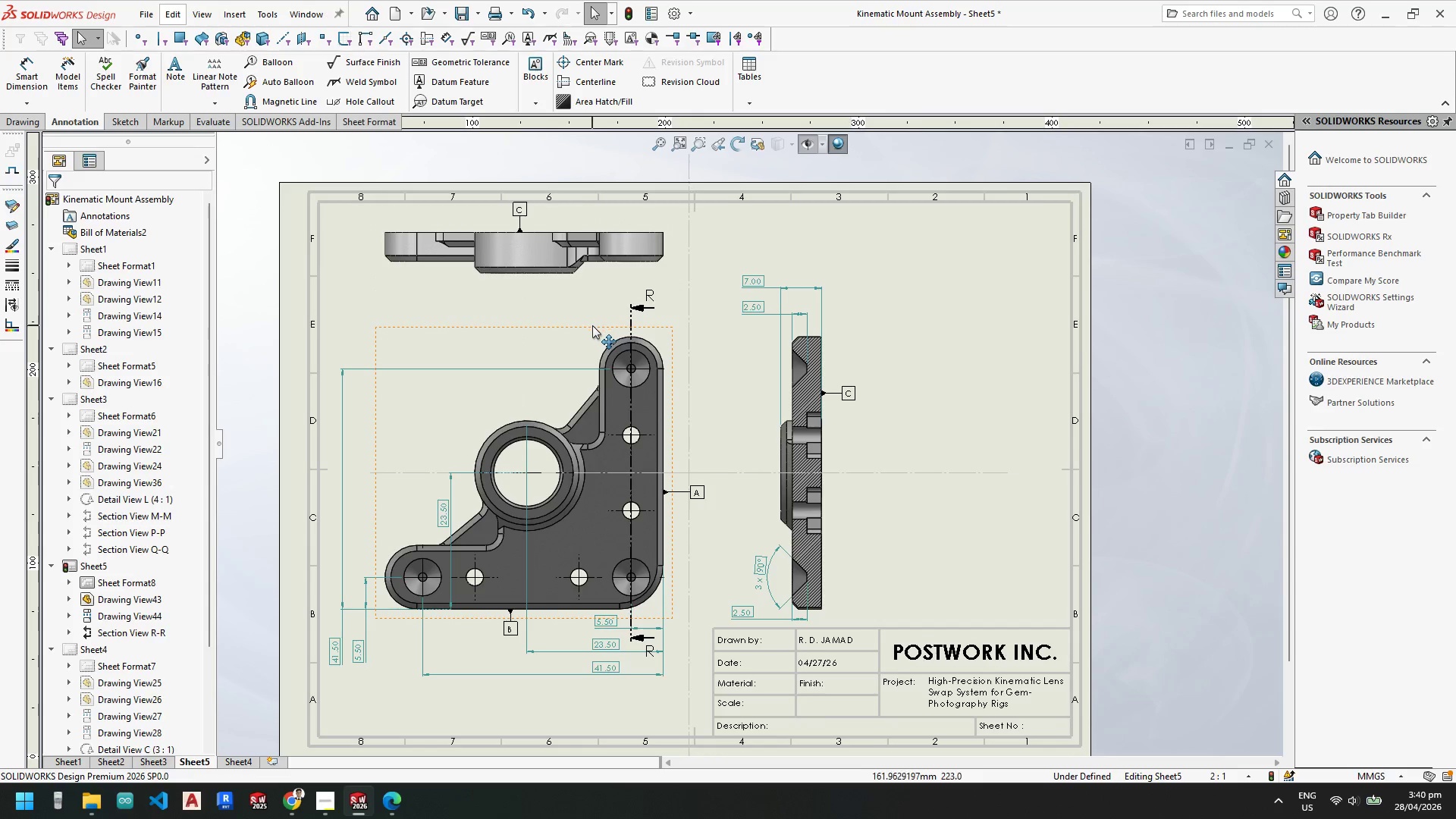 
left_click_drag(start_coordinate=[592, 326], to_coordinate=[607, 300])
 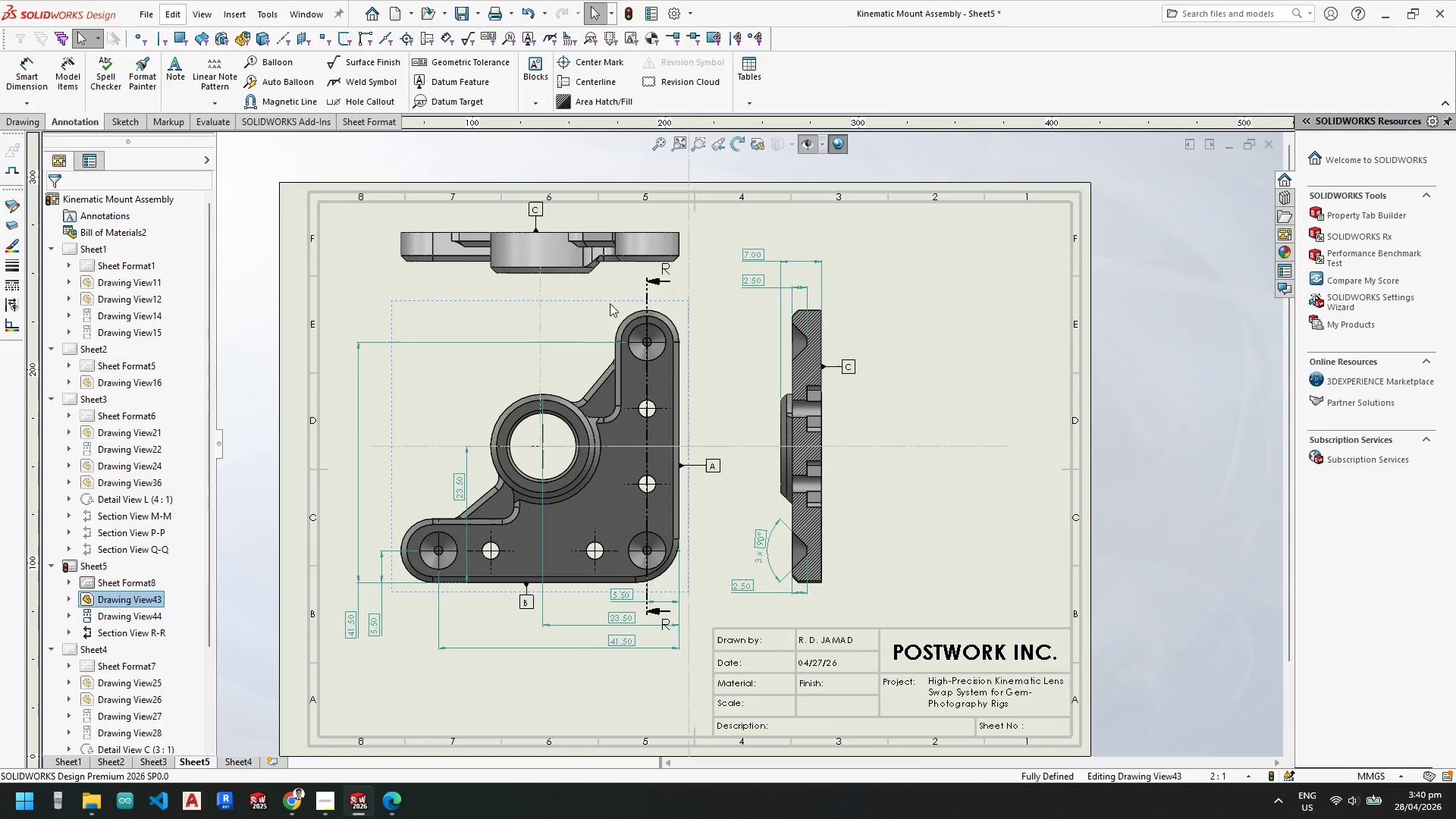 
key(Escape)
 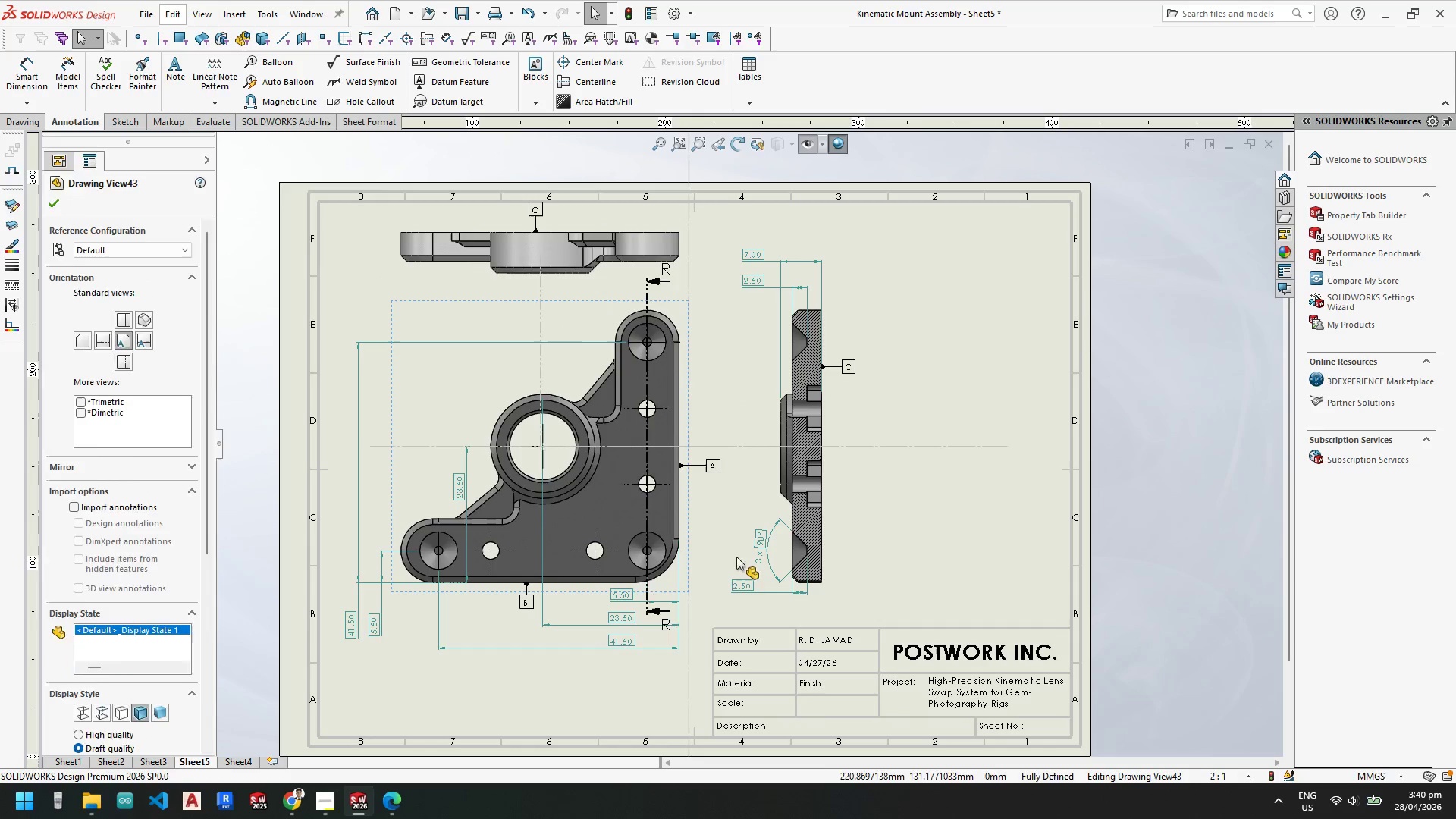 
key(Escape)
 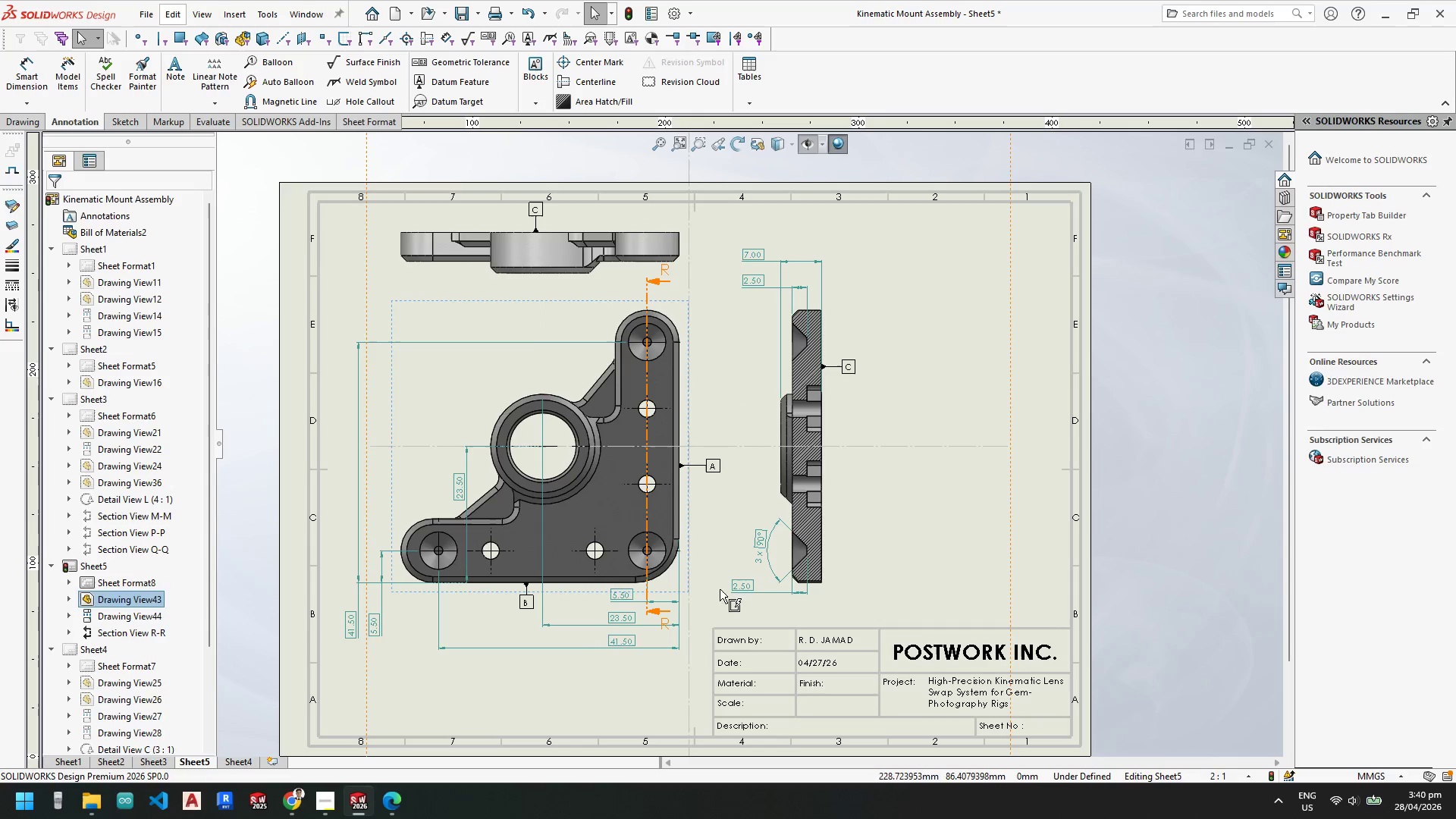 
key(Escape)
 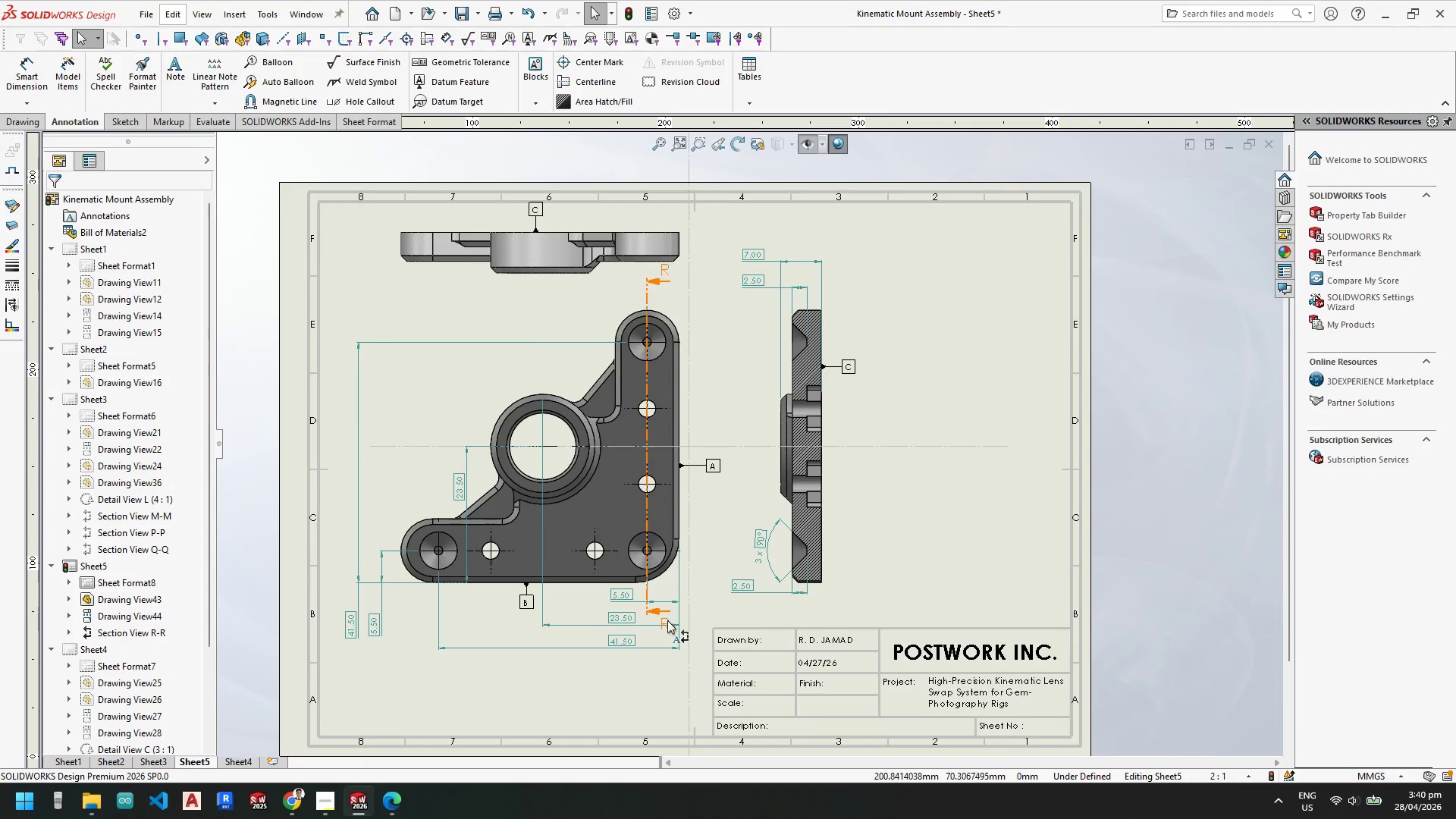 
left_click_drag(start_coordinate=[668, 621], to_coordinate=[690, 608])
 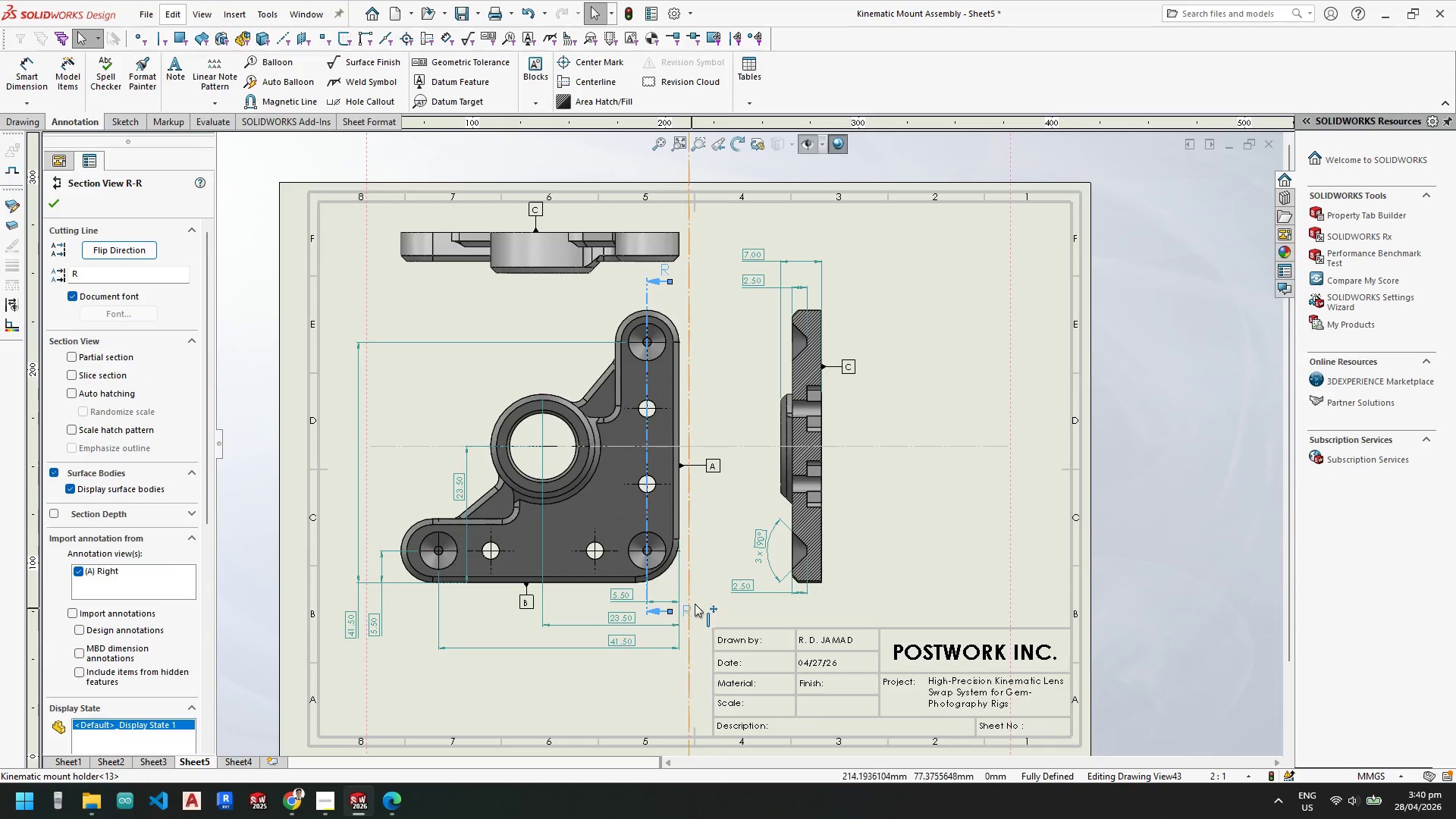 
key(Escape)
 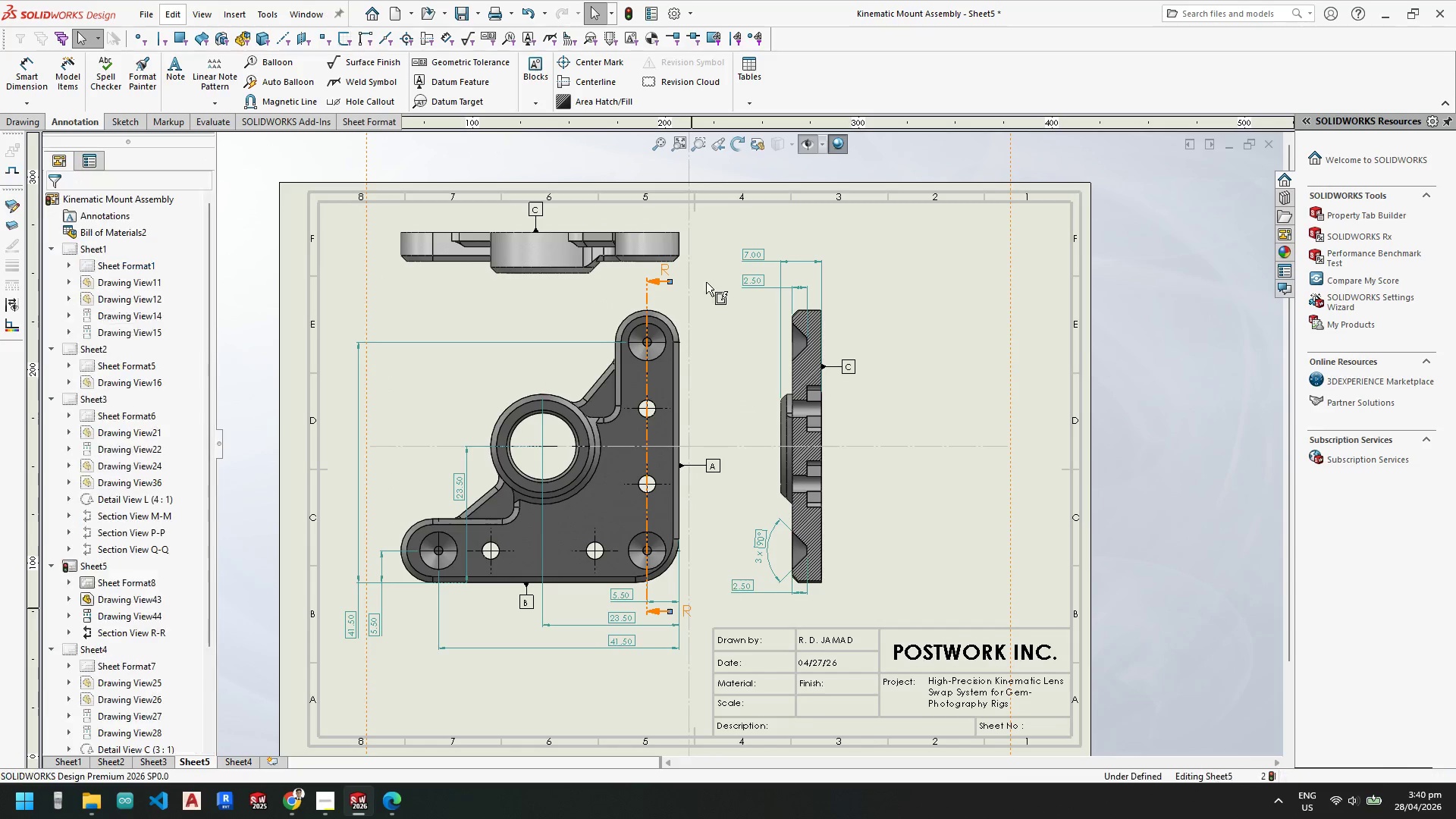 
key(Escape)
 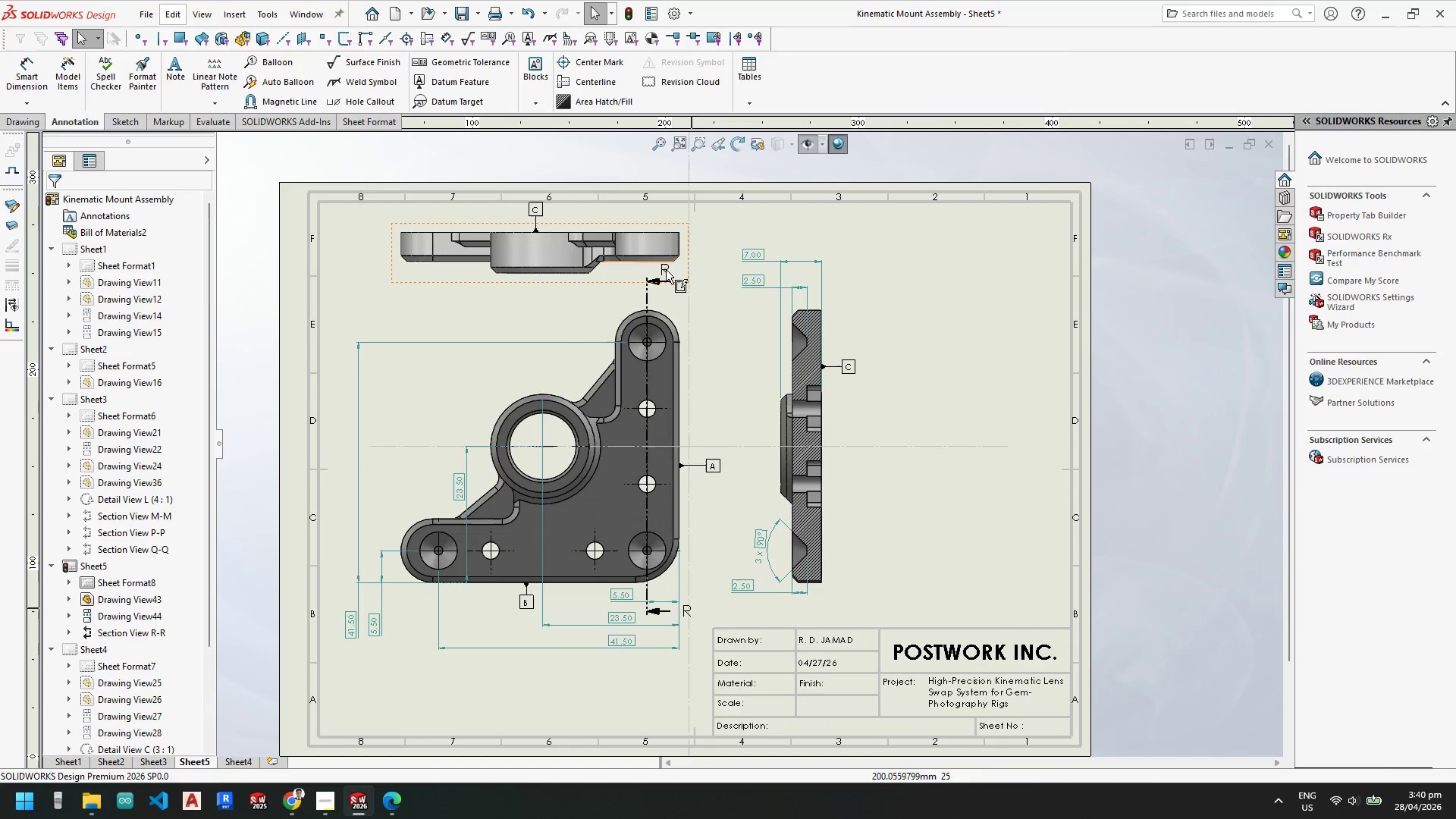 
key(Escape)
 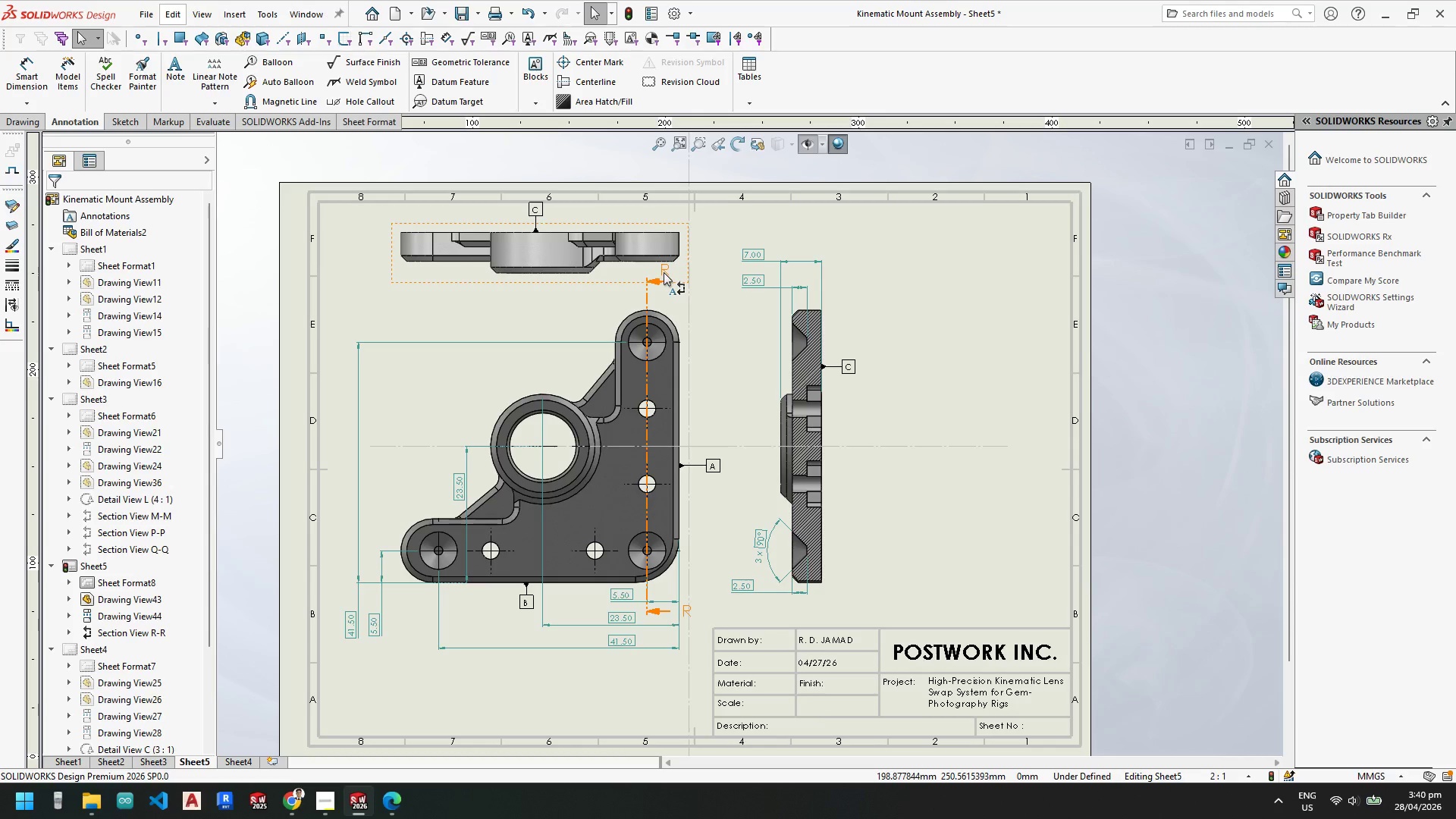 
left_click_drag(start_coordinate=[665, 272], to_coordinate=[684, 282])
 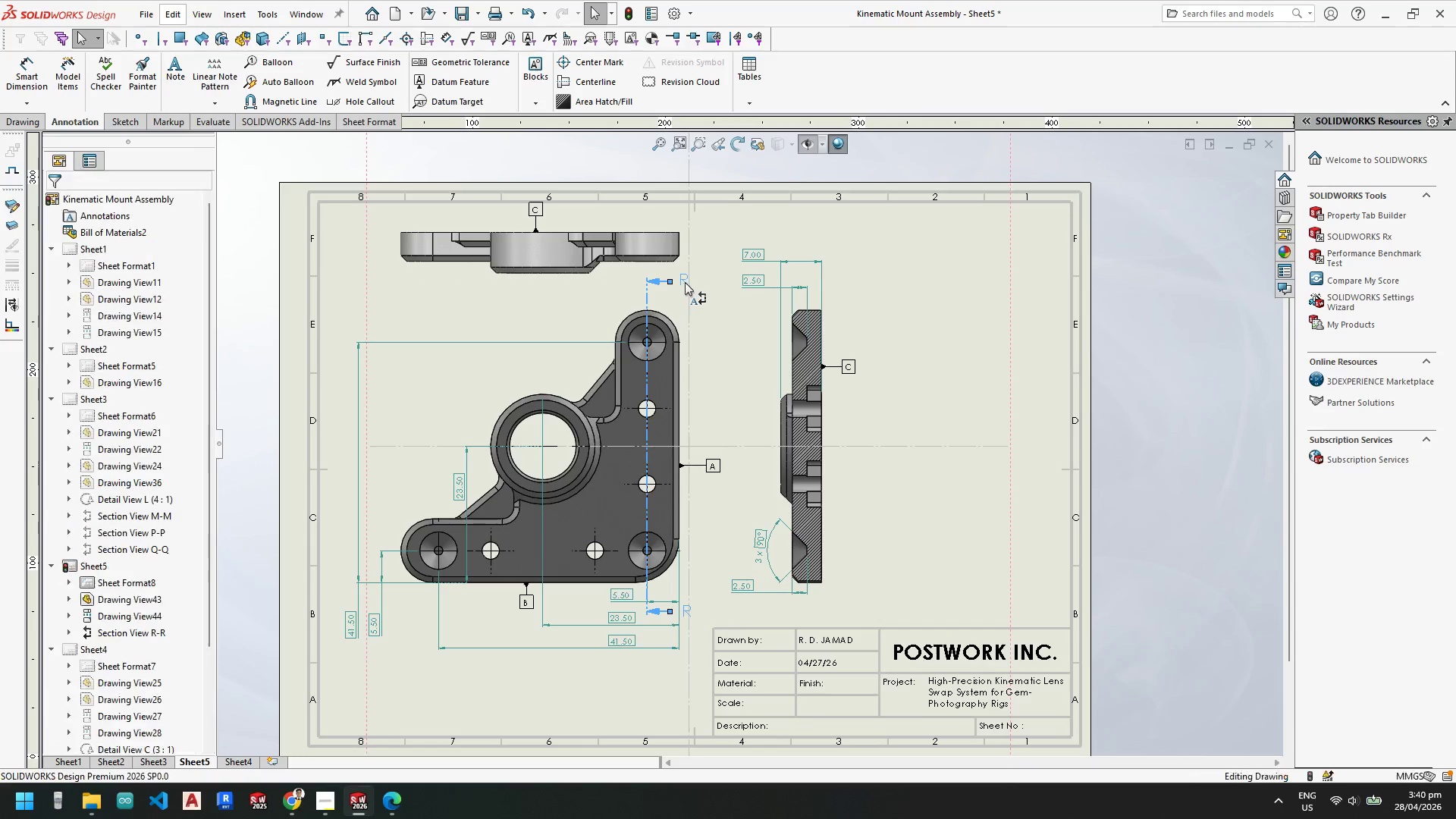 
key(Escape)
 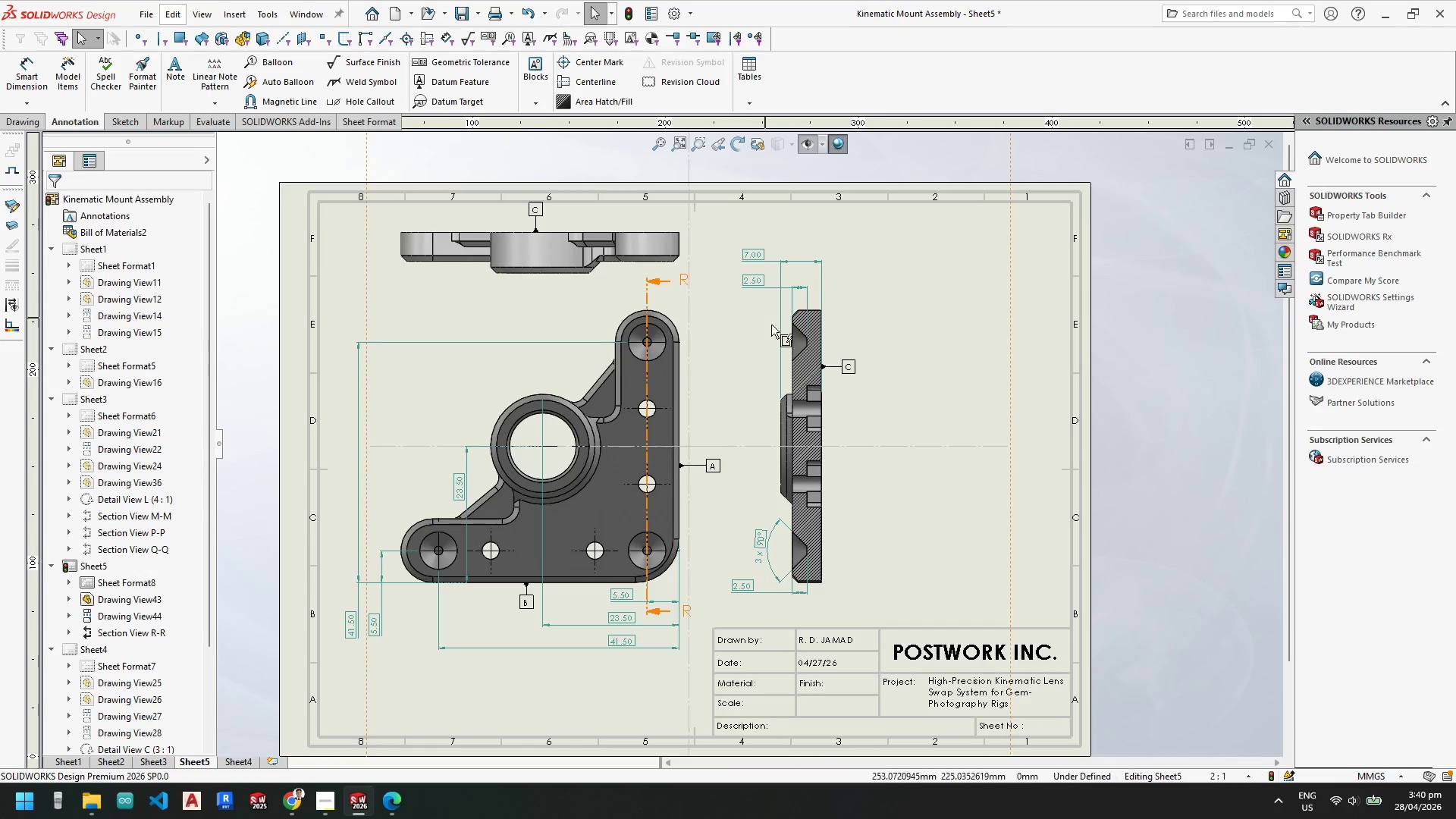 
key(Escape)
 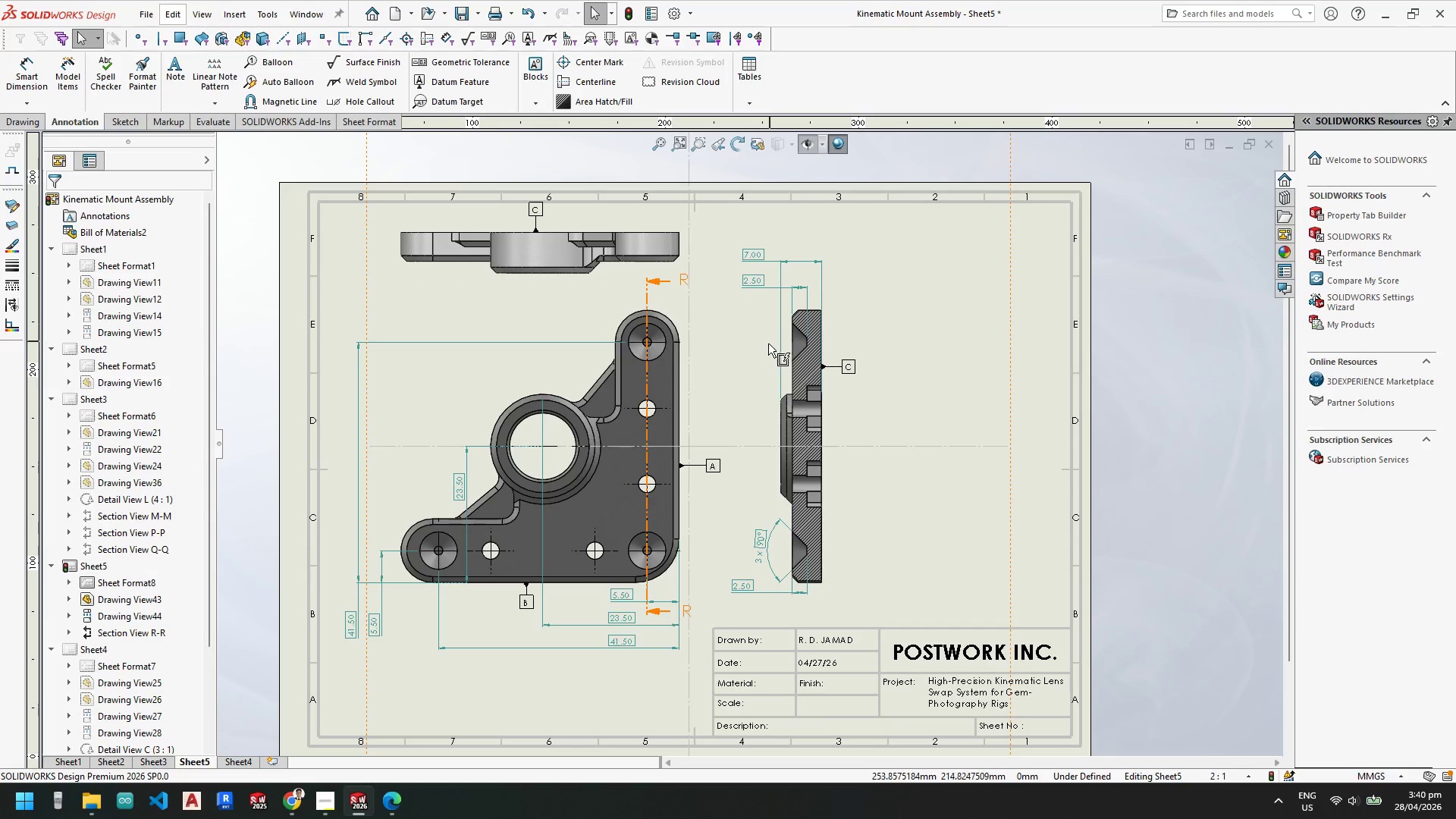 
key(Escape)
 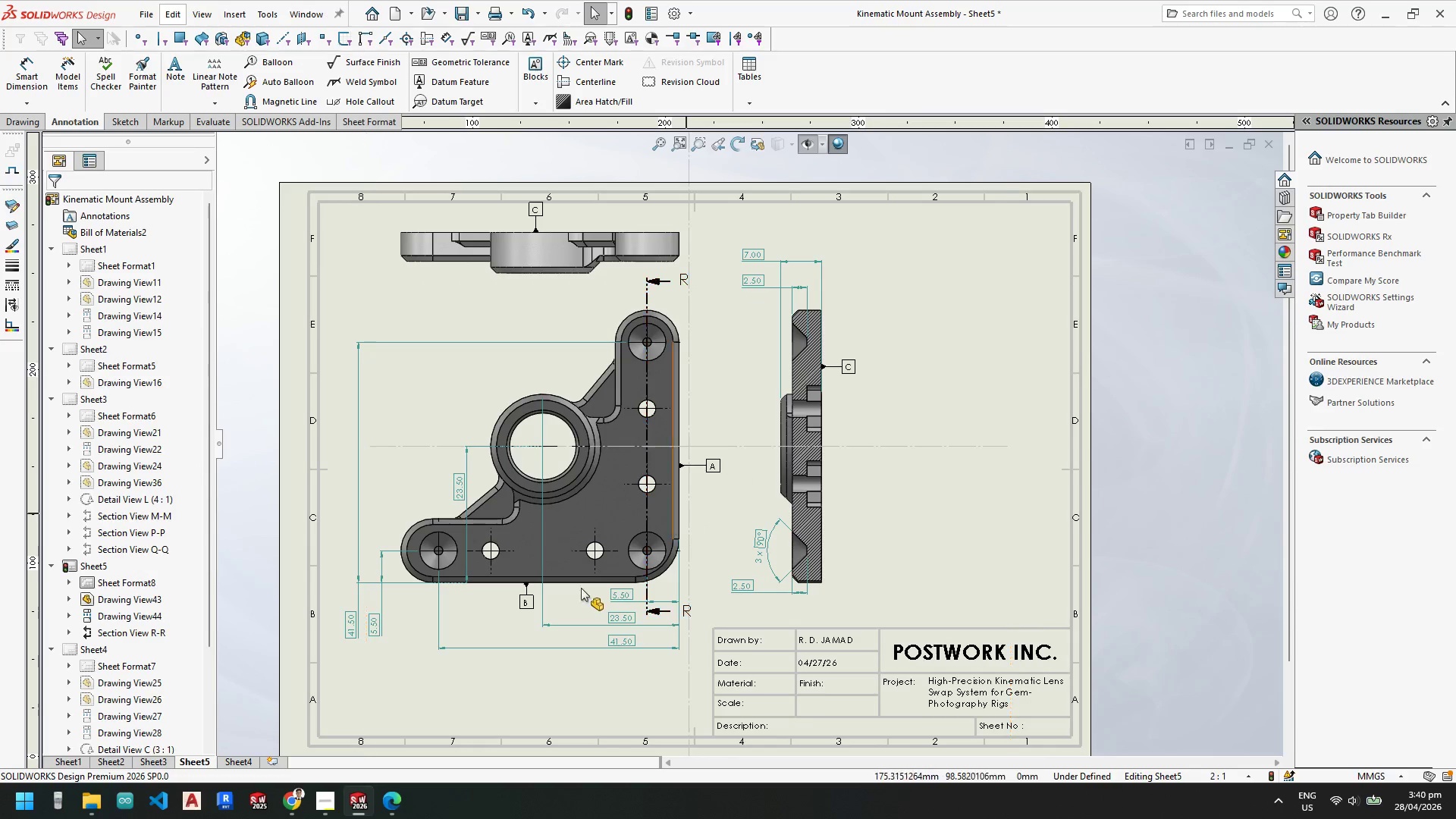 
key(Escape)
 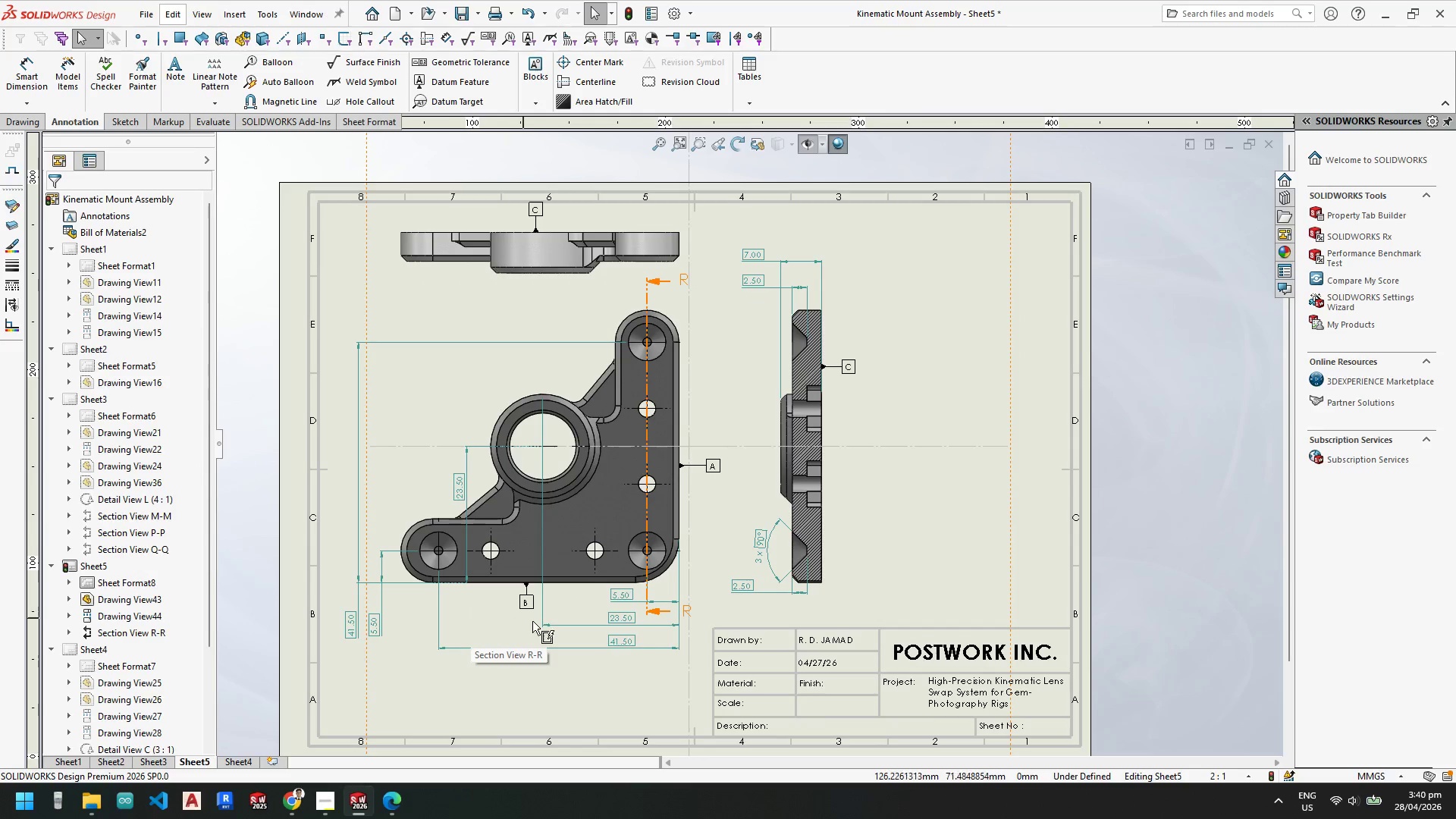 
scroll: coordinate [536, 395], scroll_direction: down, amount: 2.0
 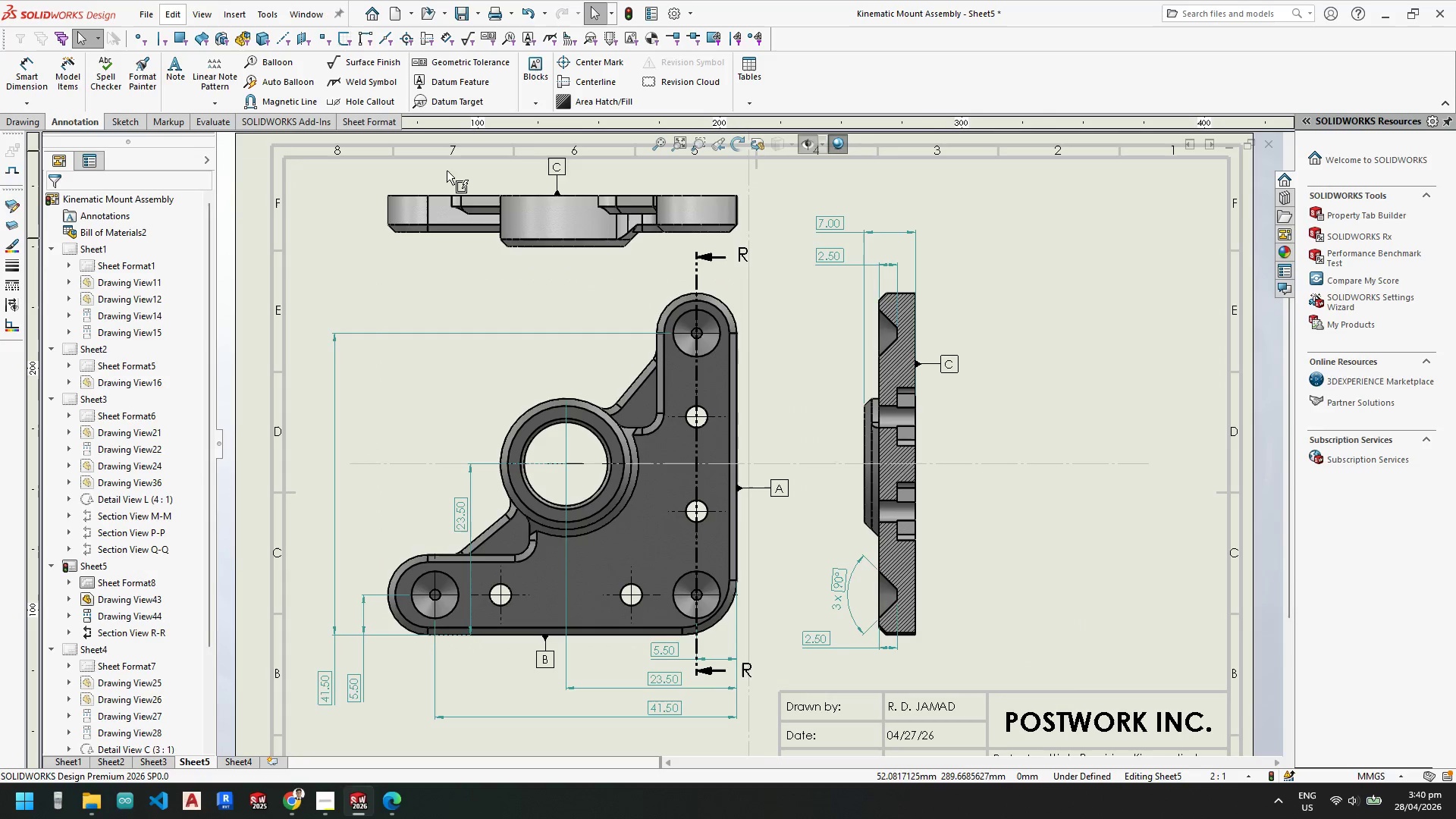 
left_click([561, 259])
 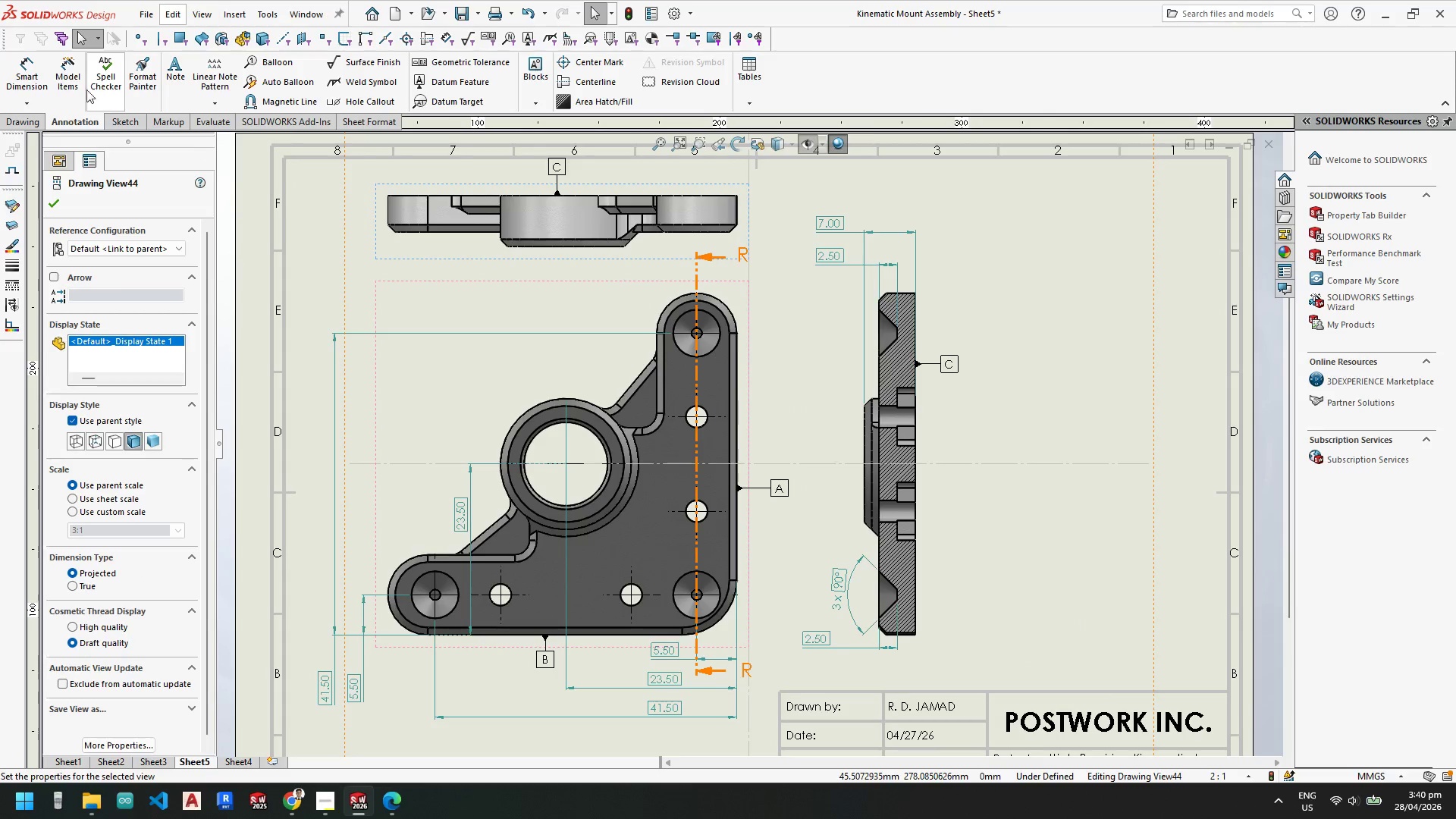 
left_click([73, 86])
 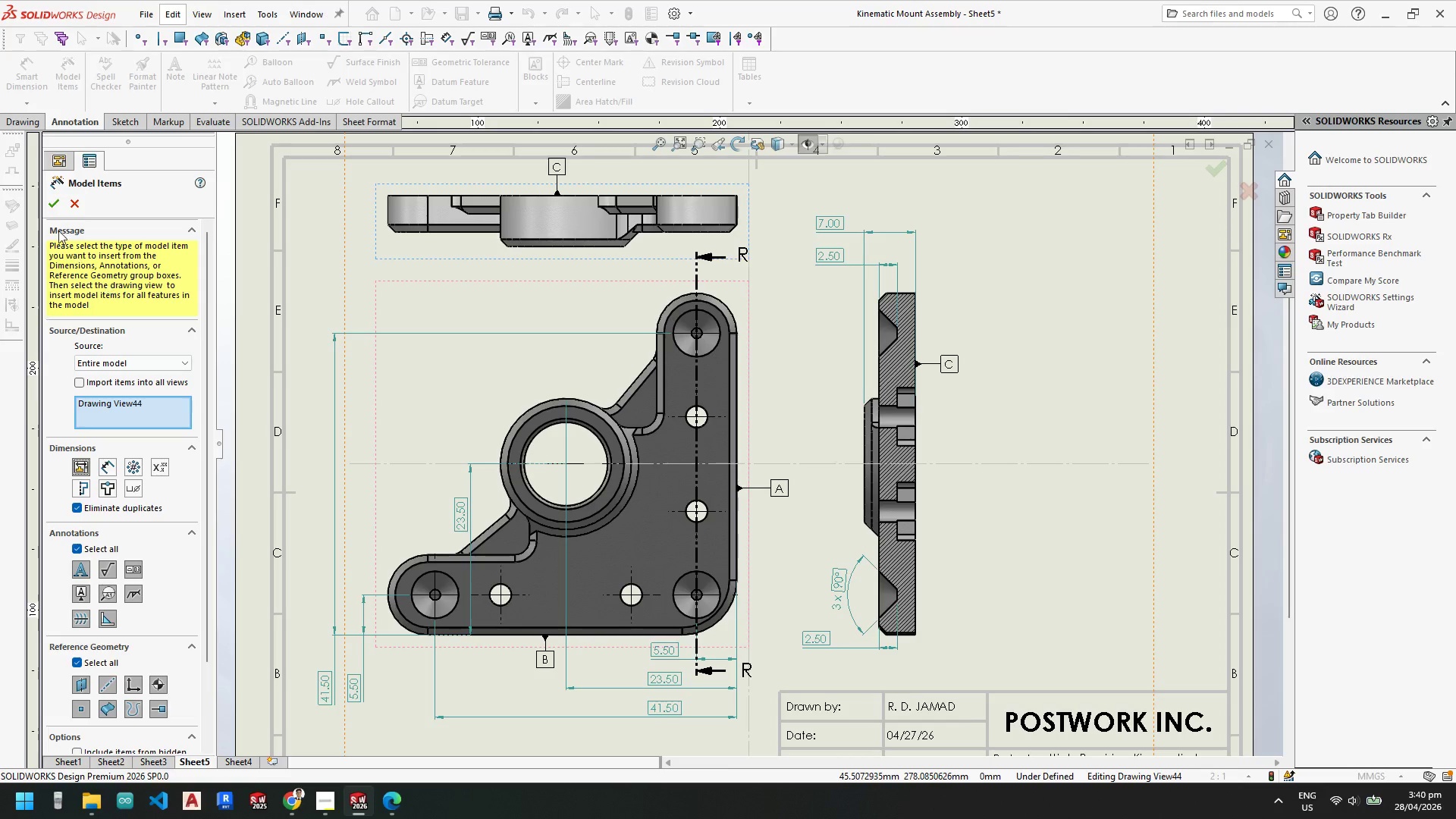 
left_click([55, 203])
 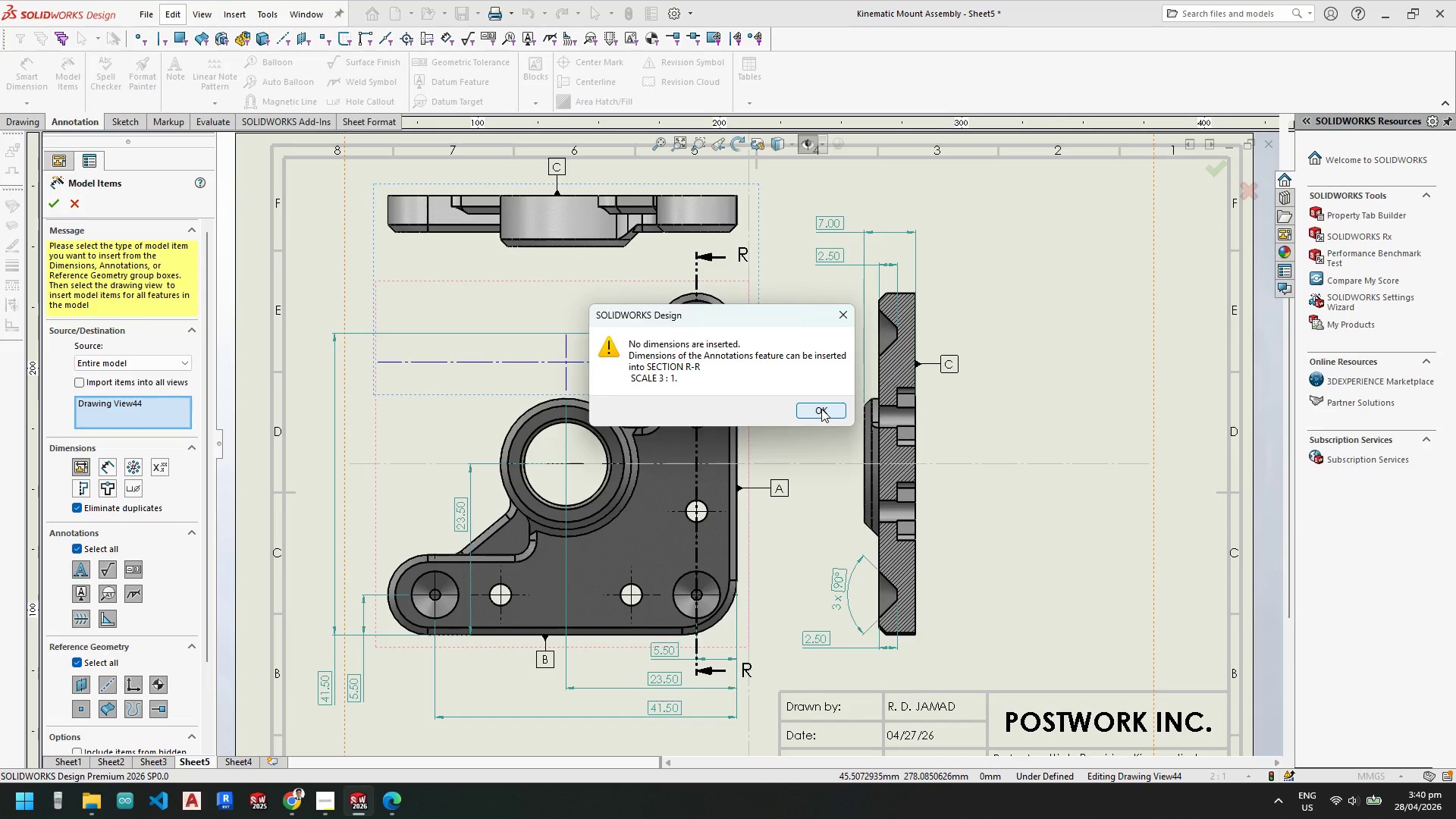 
left_click([821, 409])
 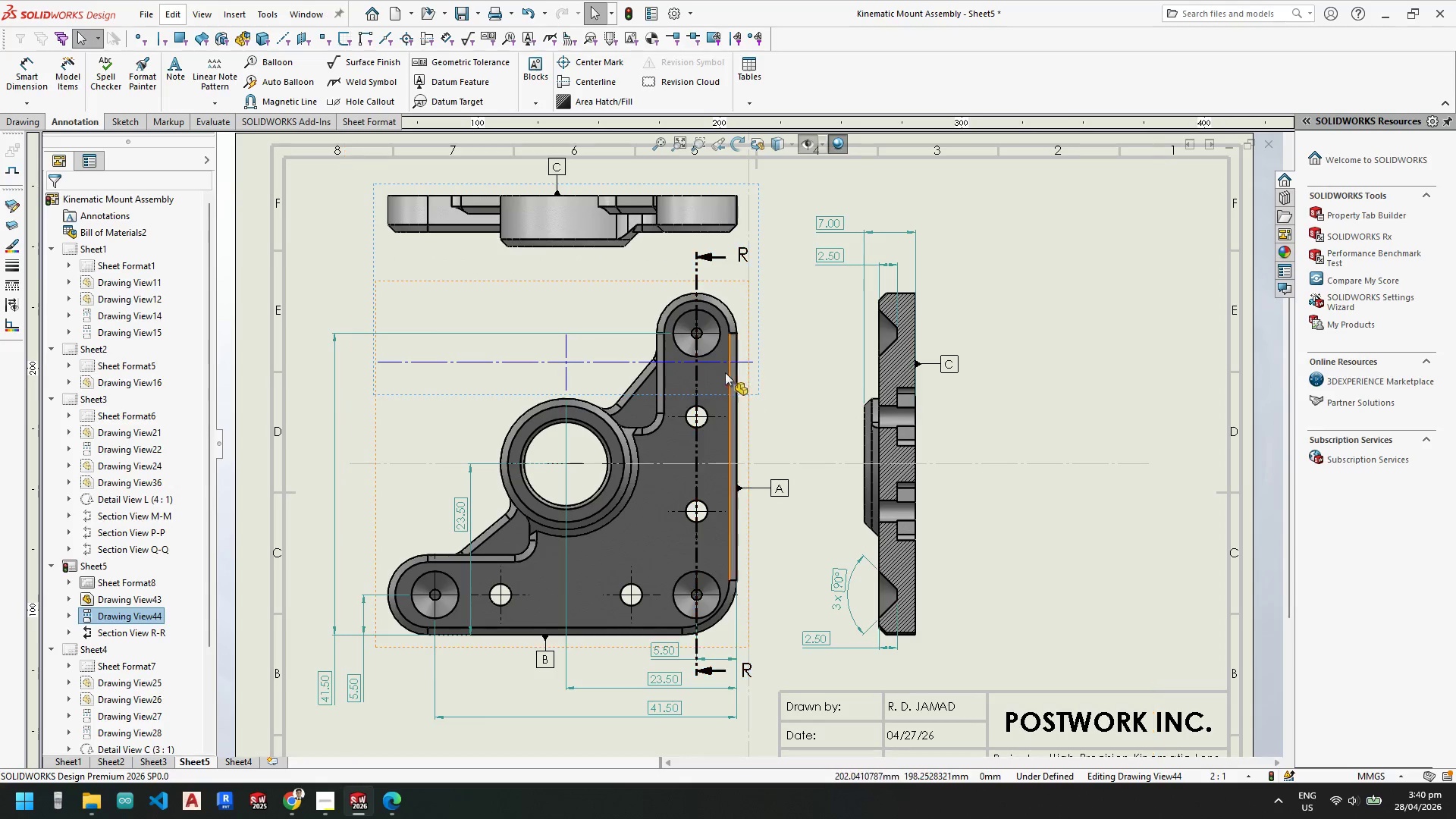 
key(Escape)
 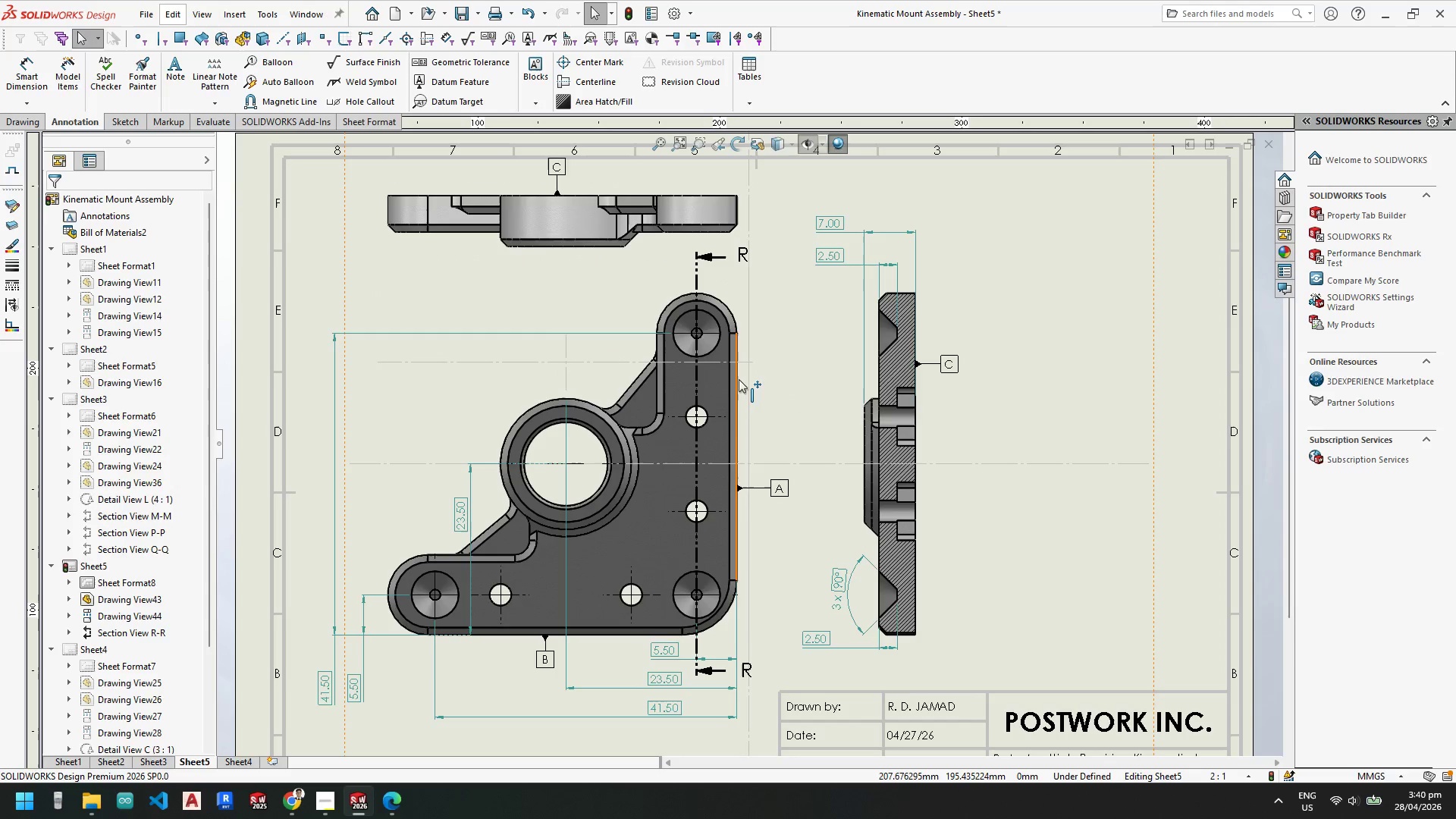 
key(Escape)
 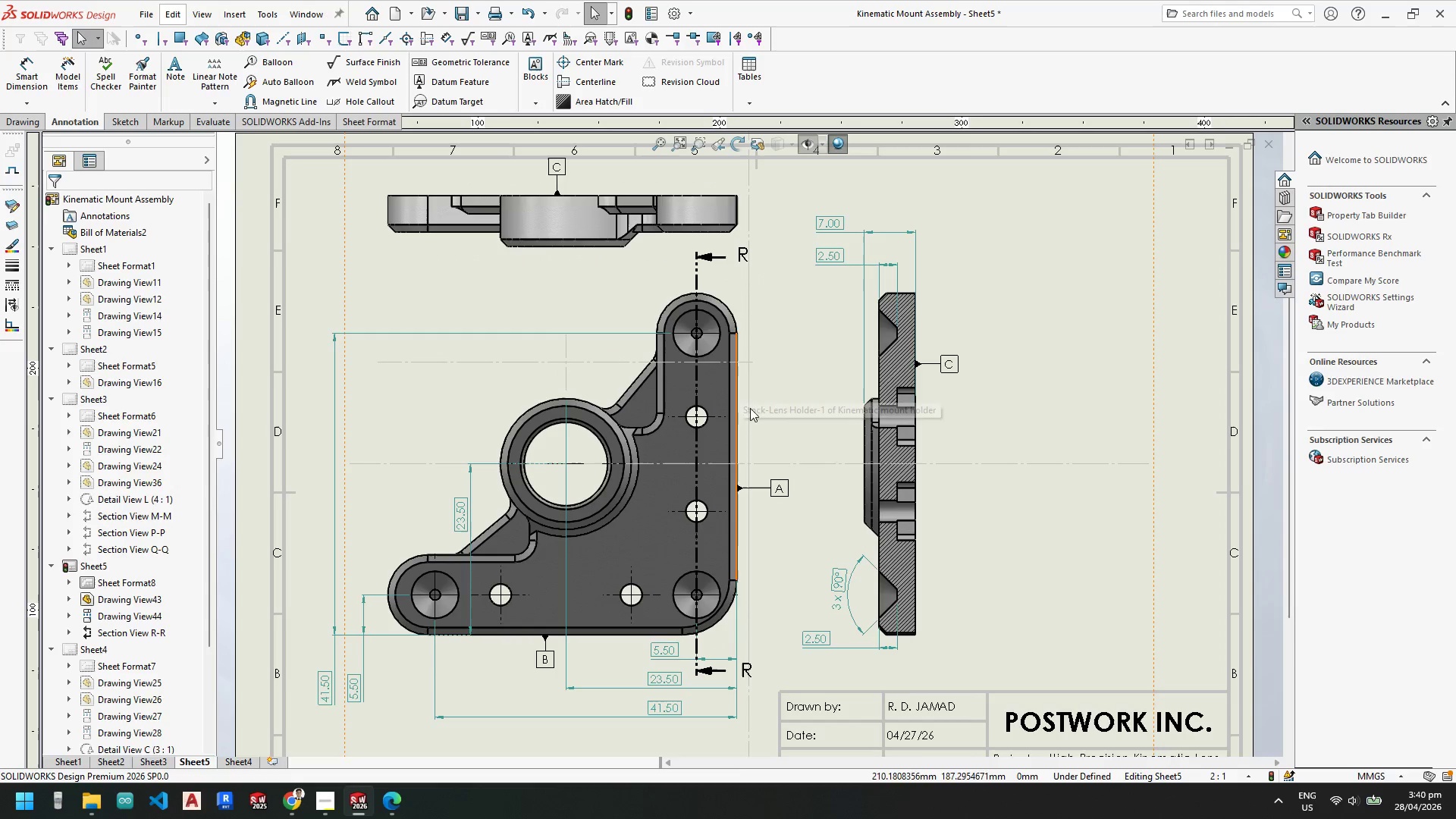 
key(Escape)
 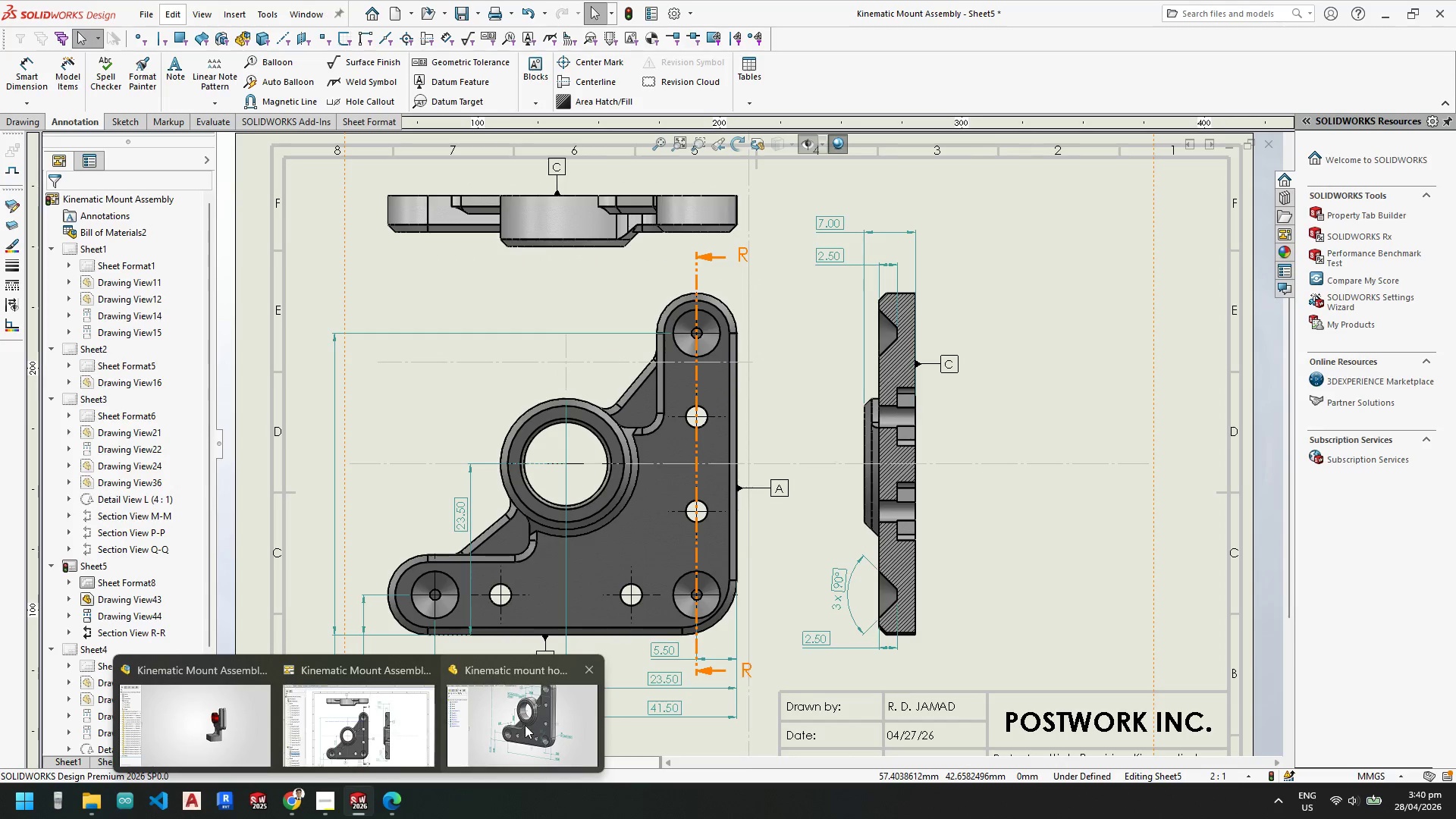 
scroll: coordinate [745, 287], scroll_direction: down, amount: 2.0
 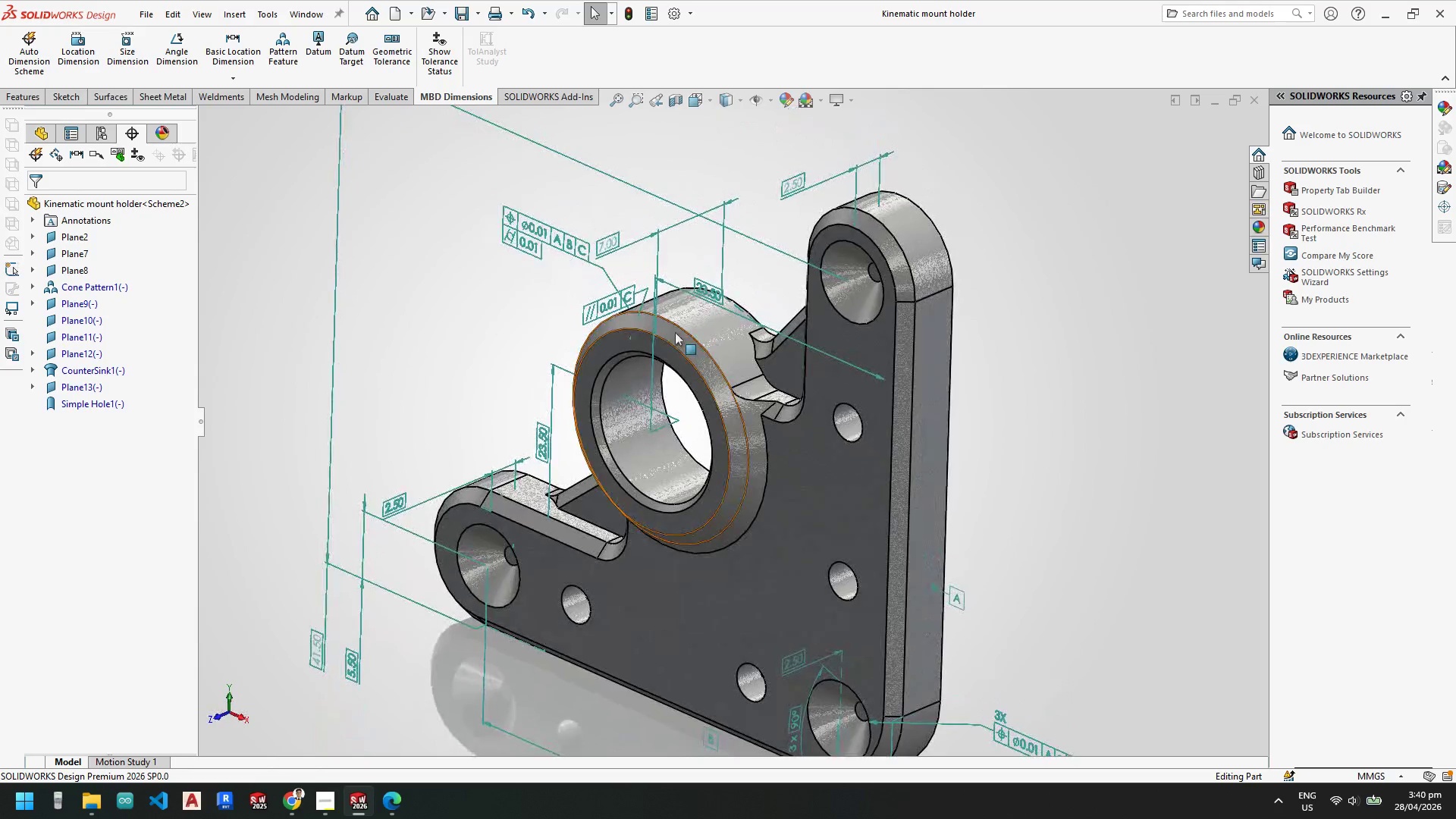 
left_click_drag(start_coordinate=[609, 305], to_coordinate=[519, 324])
 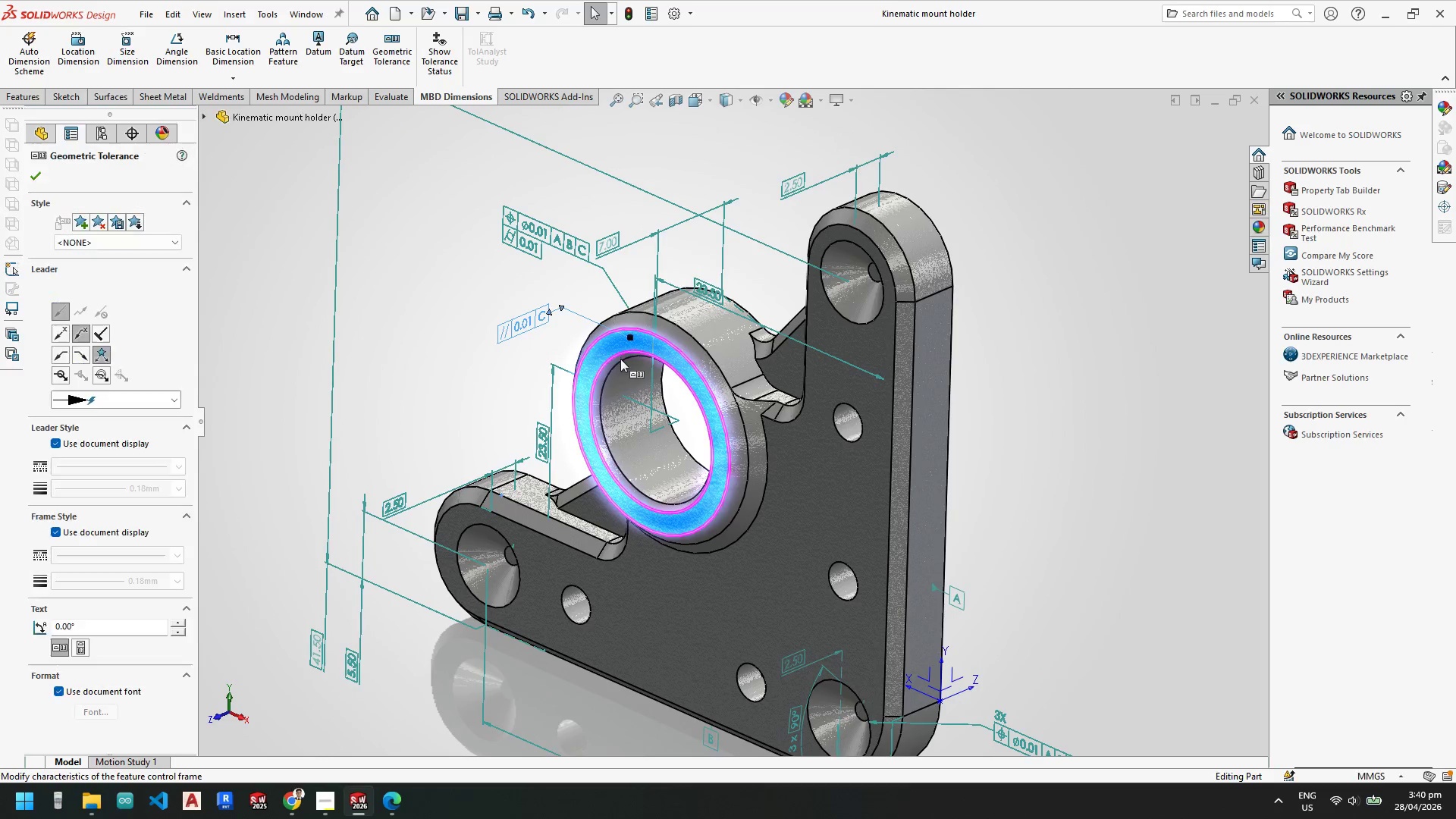 
scroll: coordinate [620, 359], scroll_direction: down, amount: 2.0
 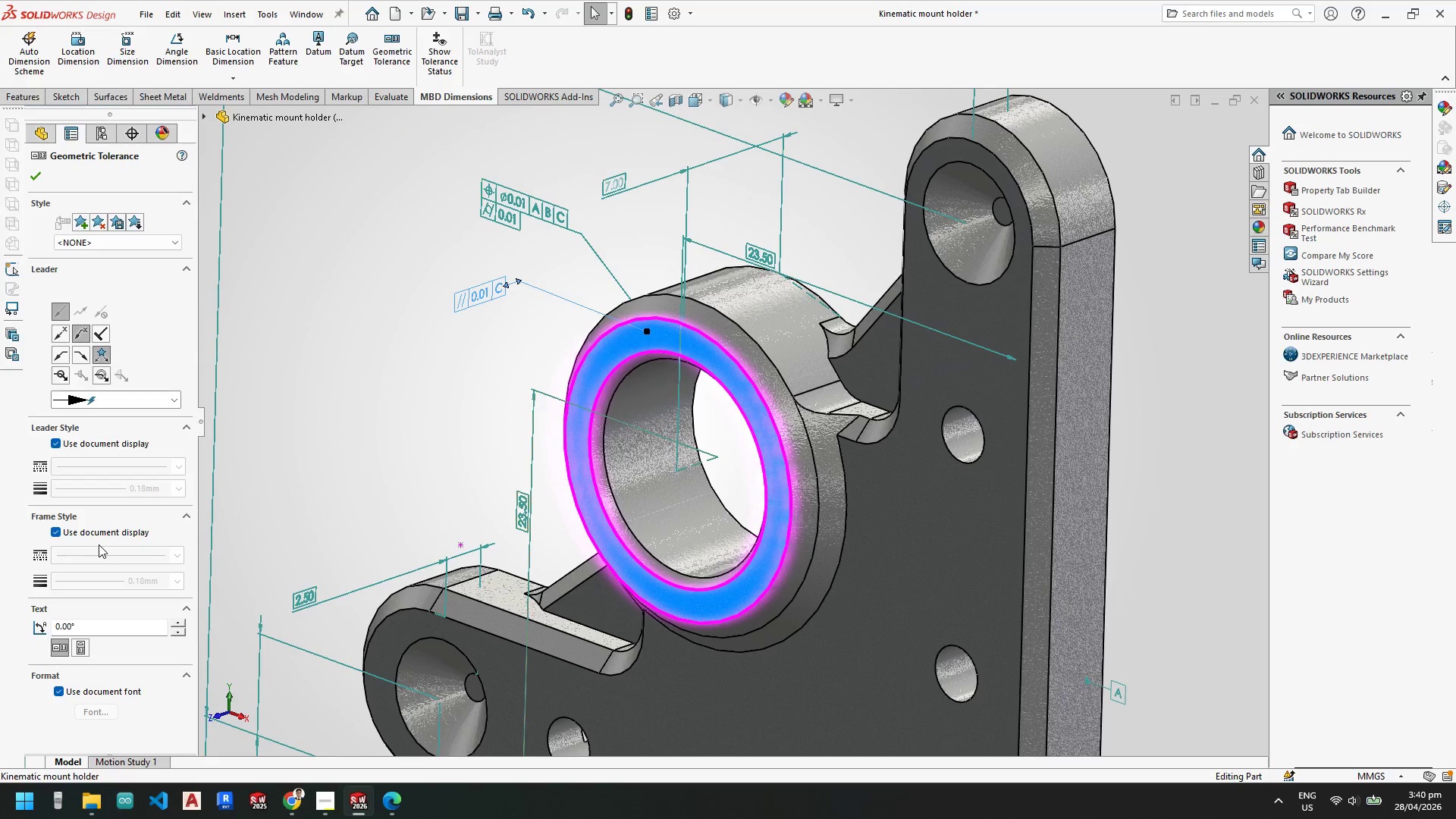 
key(Escape)
 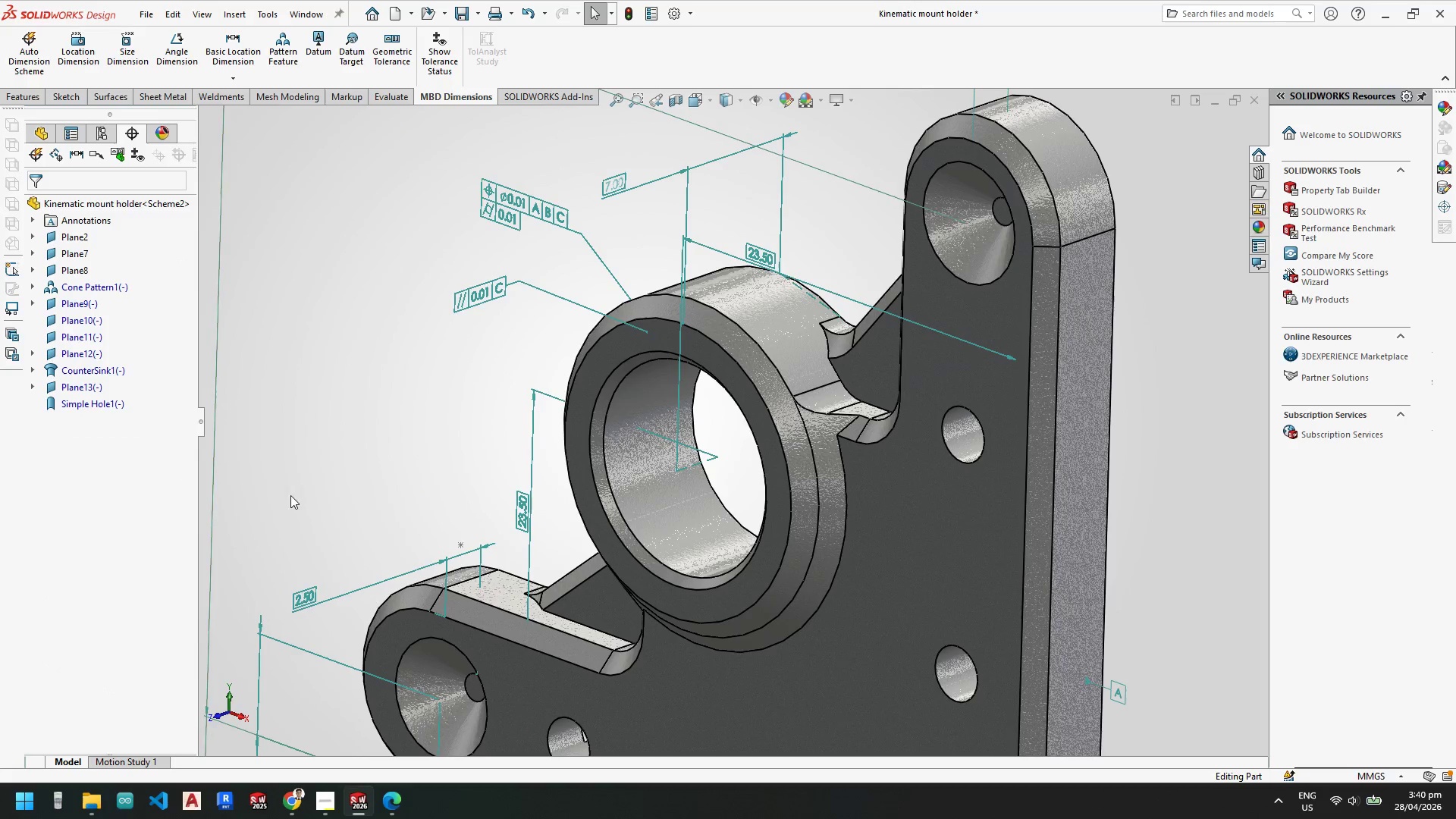 
key(Escape)
 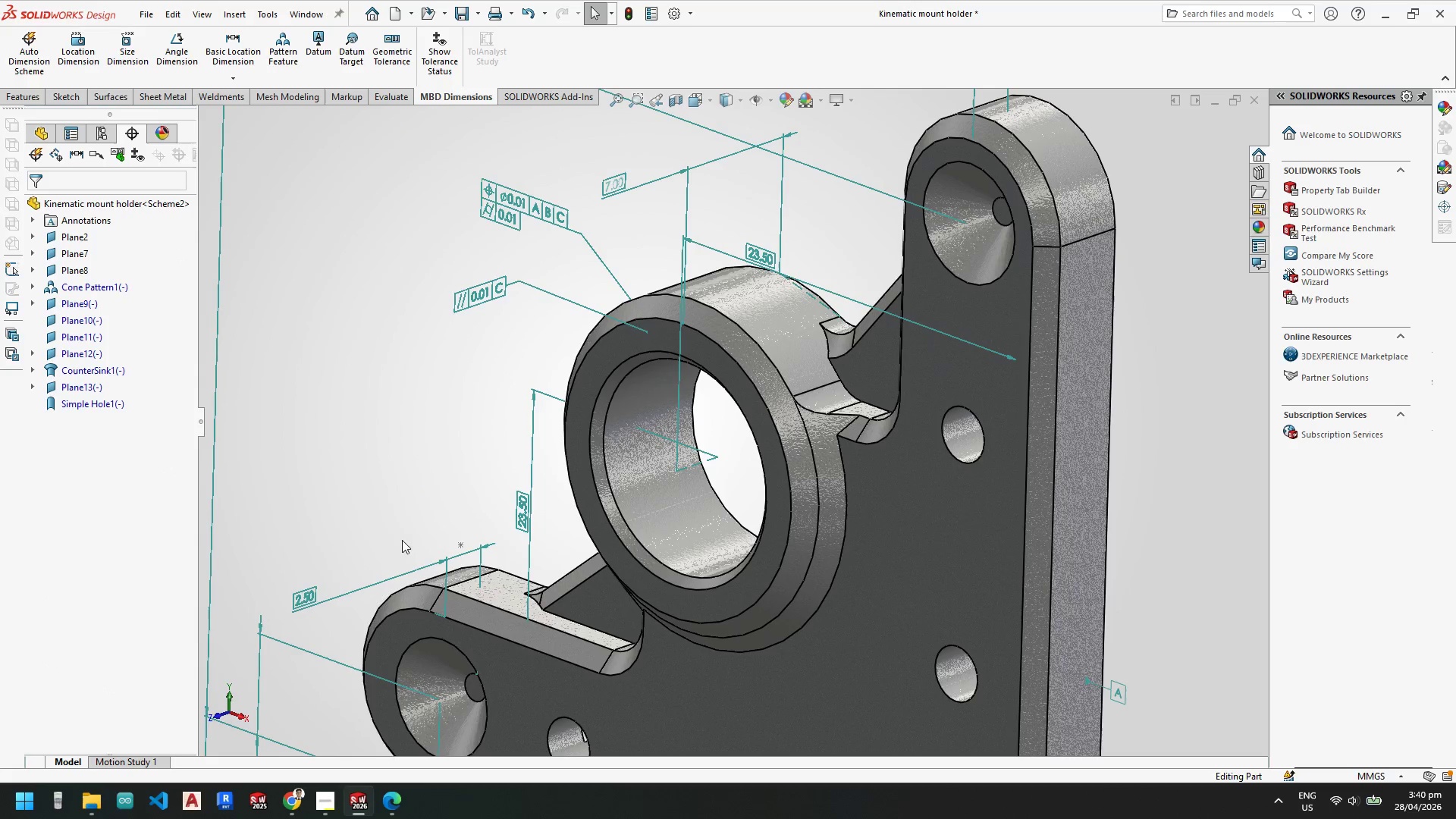 
key(Escape)
 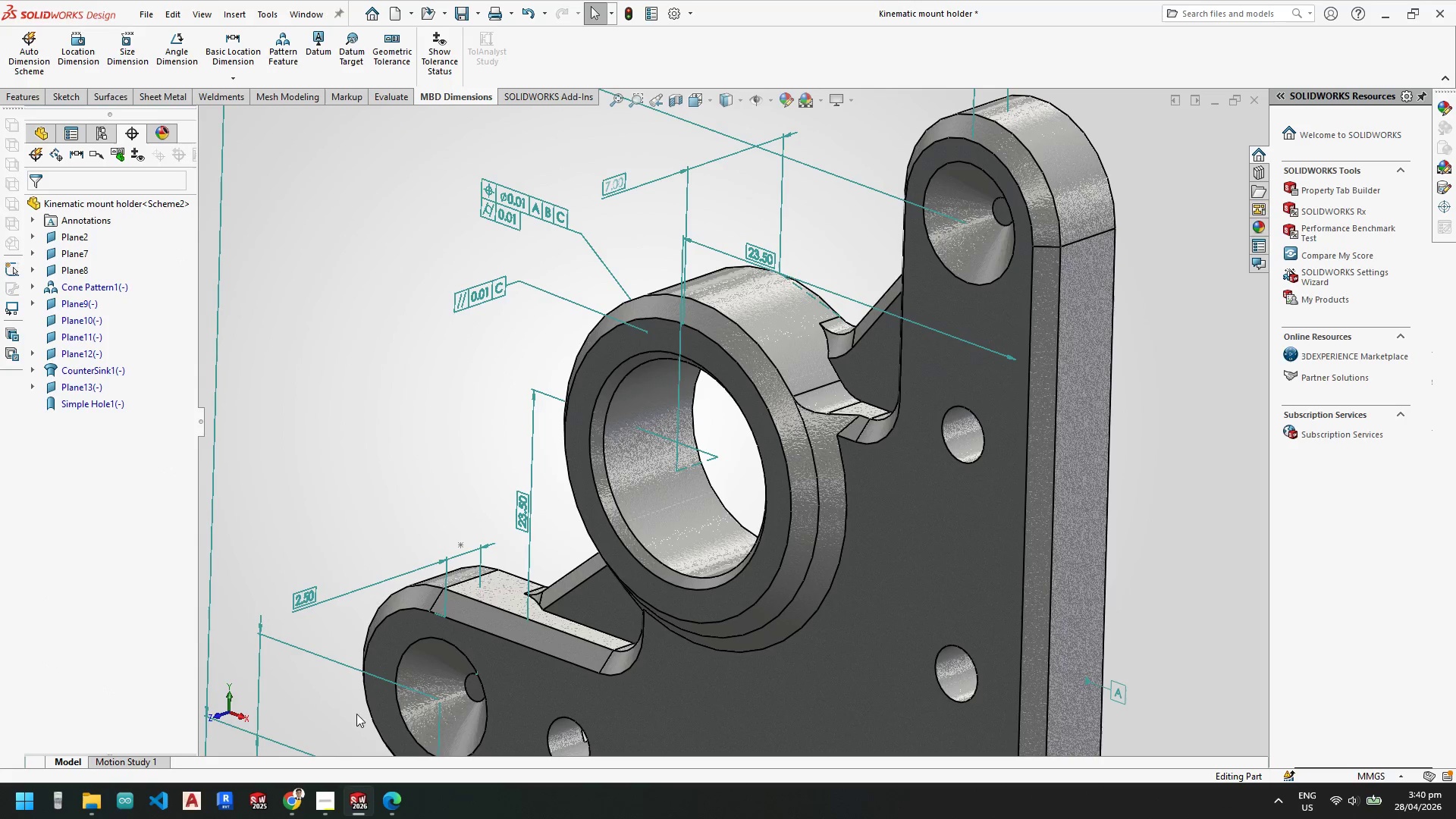 
key(Escape)
 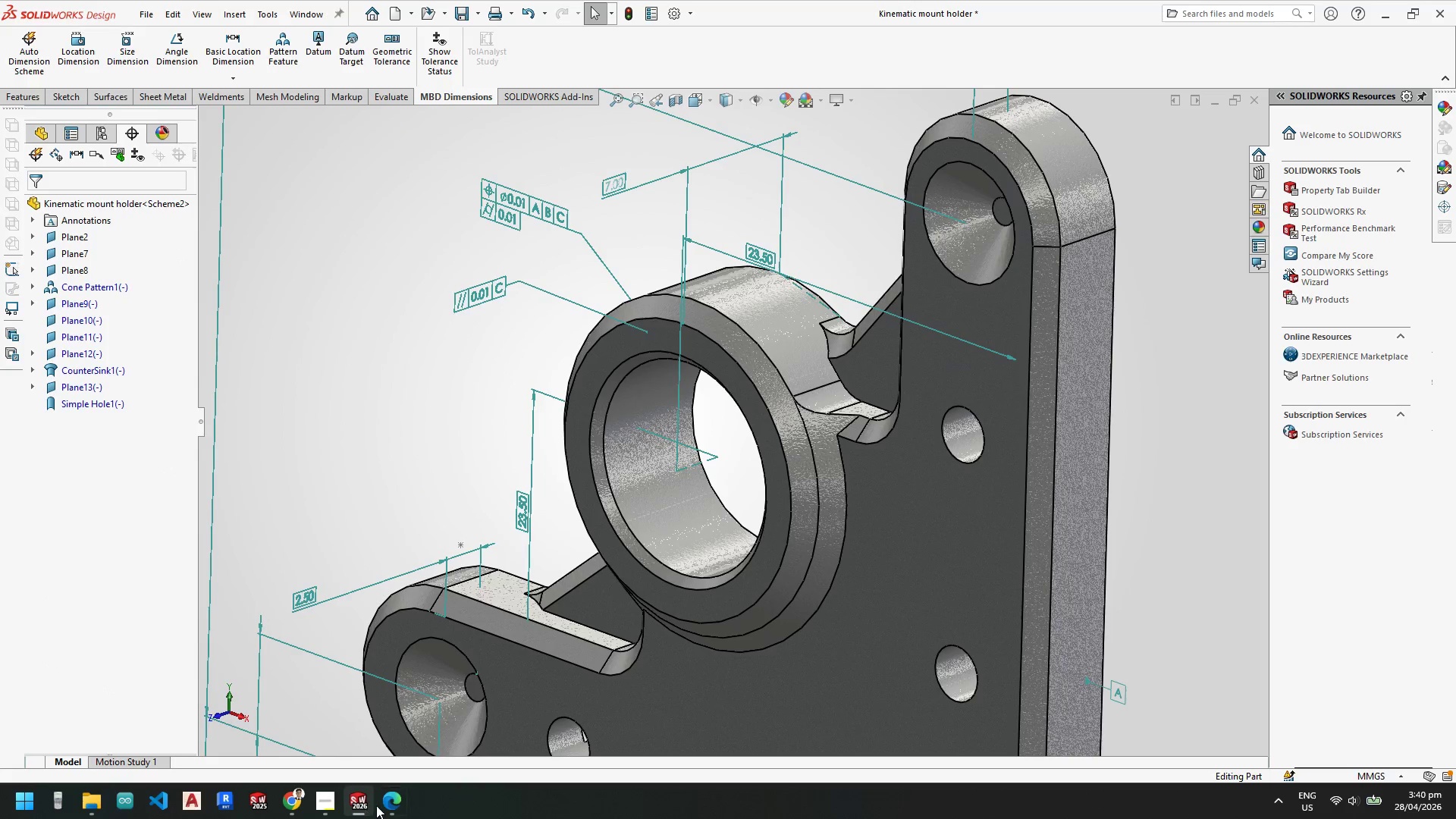 
mouse_move([370, 788])
 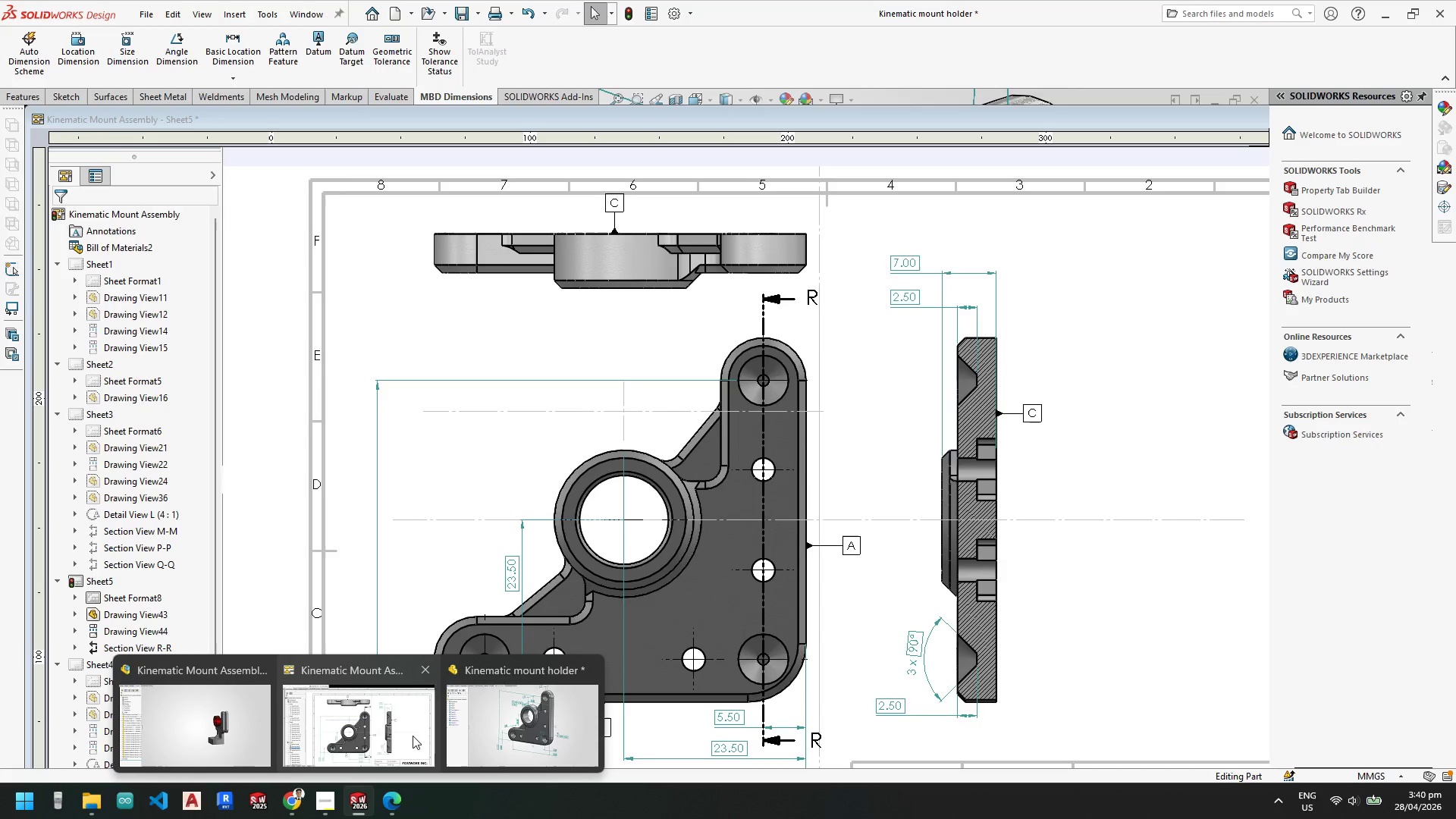 
left_click([370, 736])
 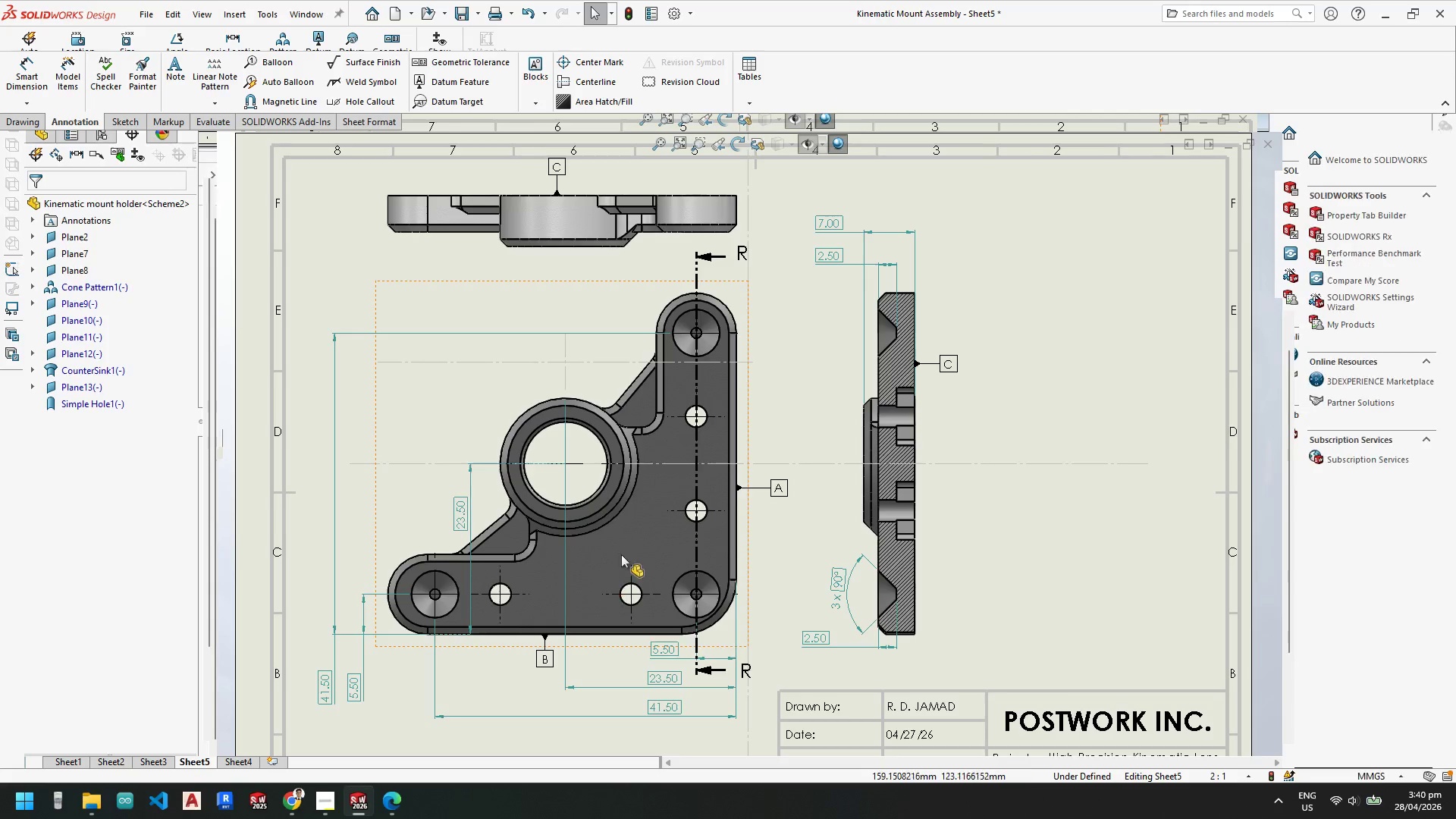 
scroll: coordinate [636, 529], scroll_direction: up, amount: 2.0
 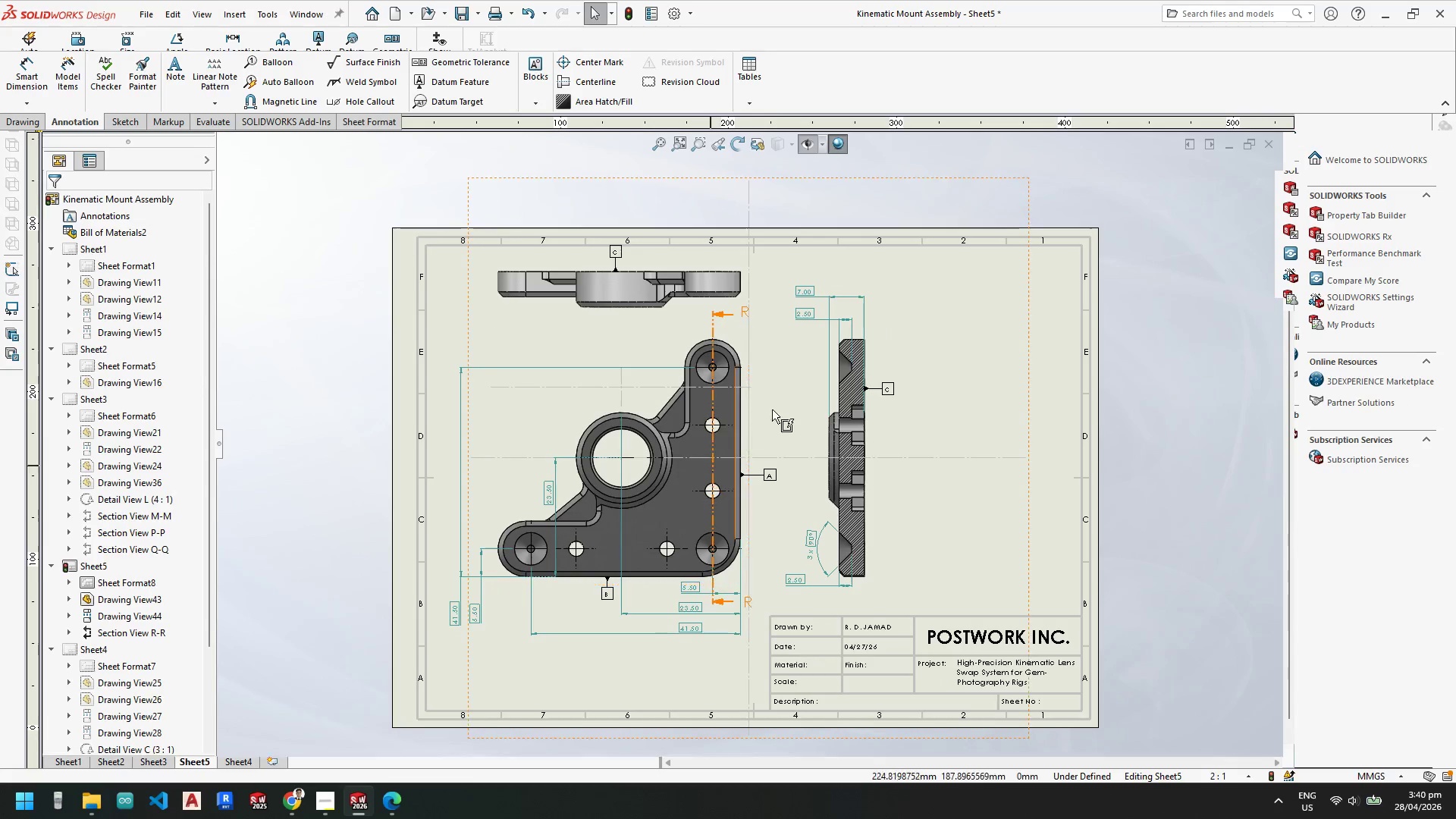 
key(Escape)
 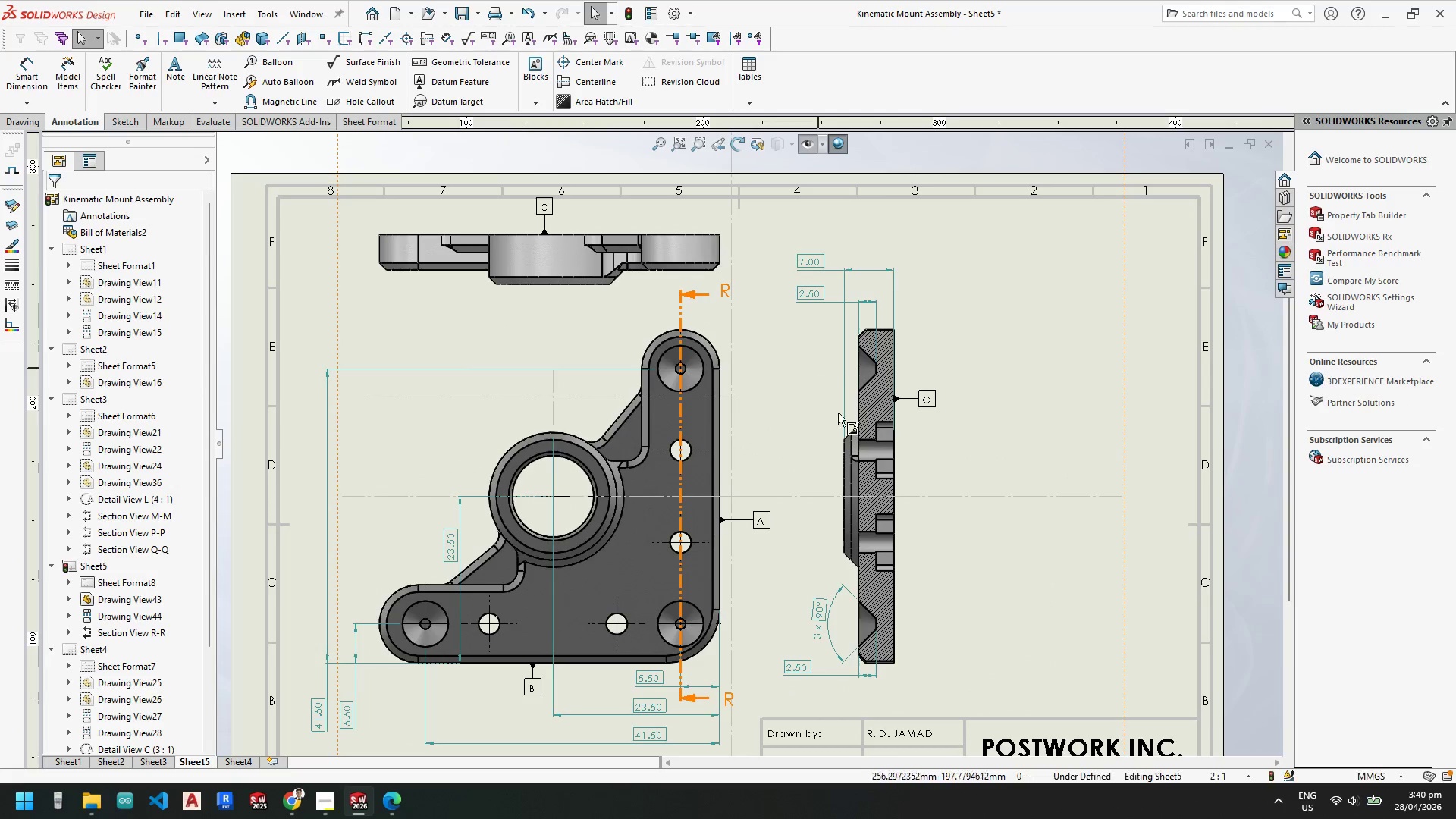 
scroll: coordinate [781, 384], scroll_direction: down, amount: 3.0
 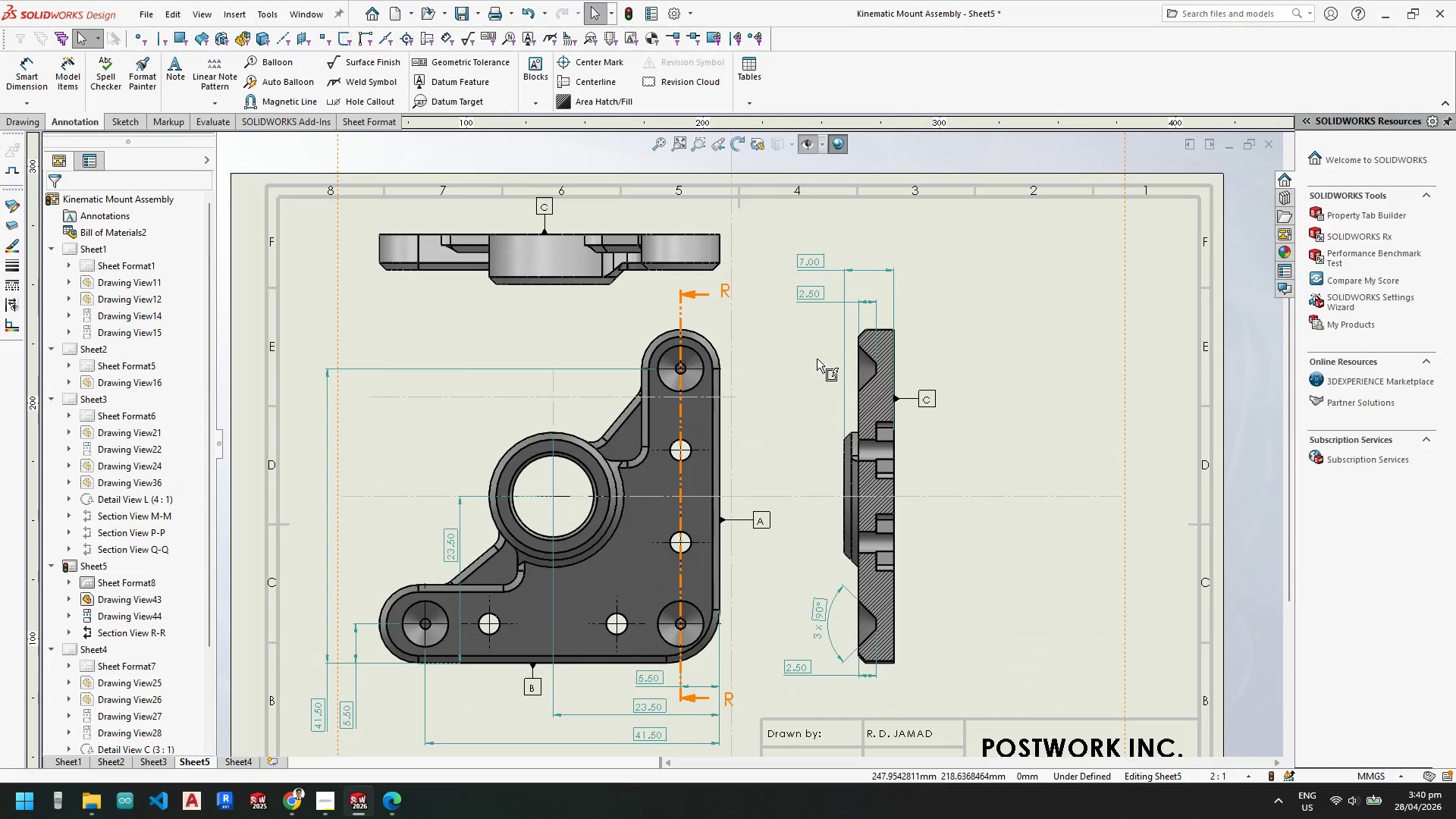 
key(Escape)
 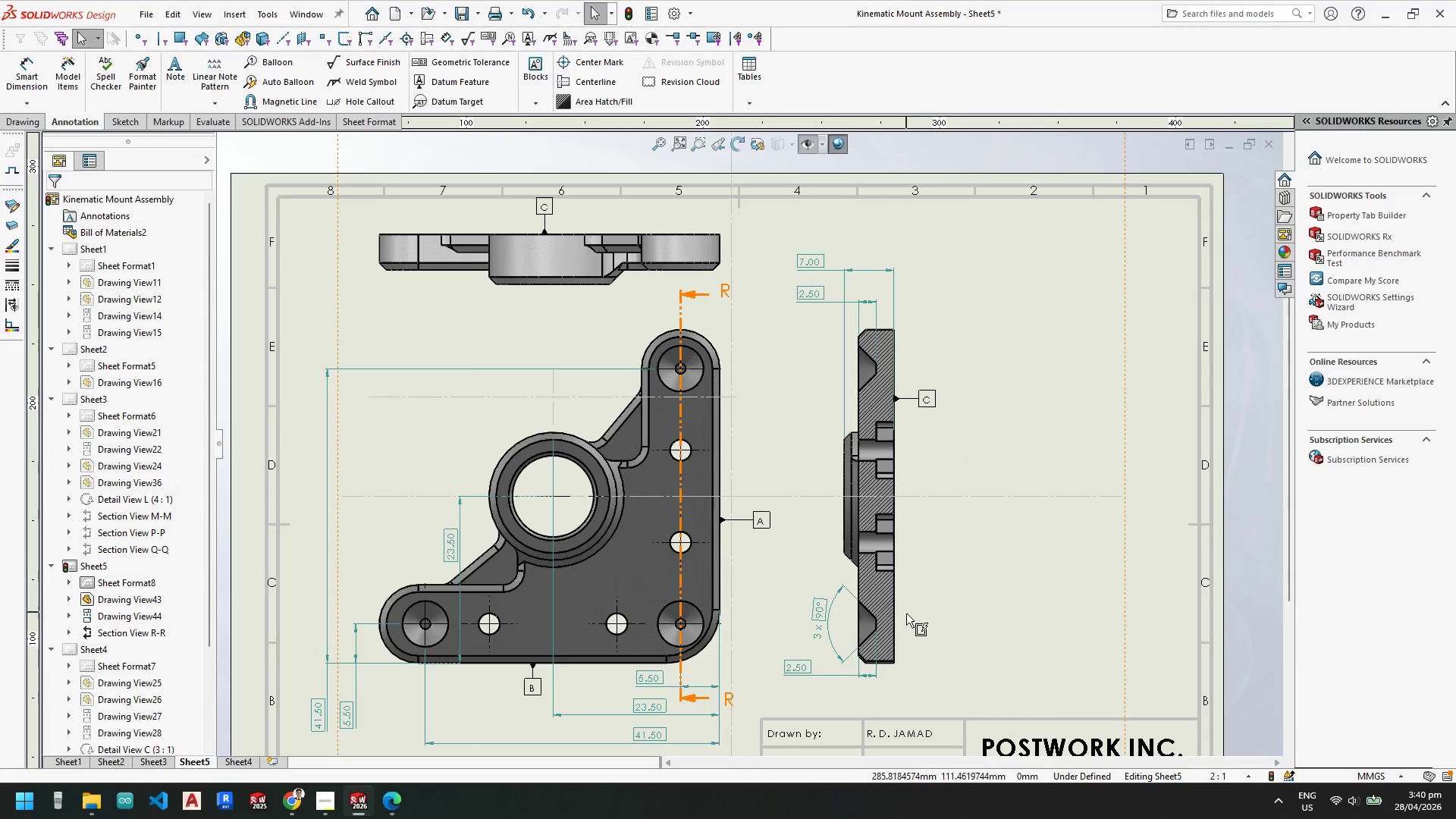 
scroll: coordinate [904, 619], scroll_direction: down, amount: 1.0
 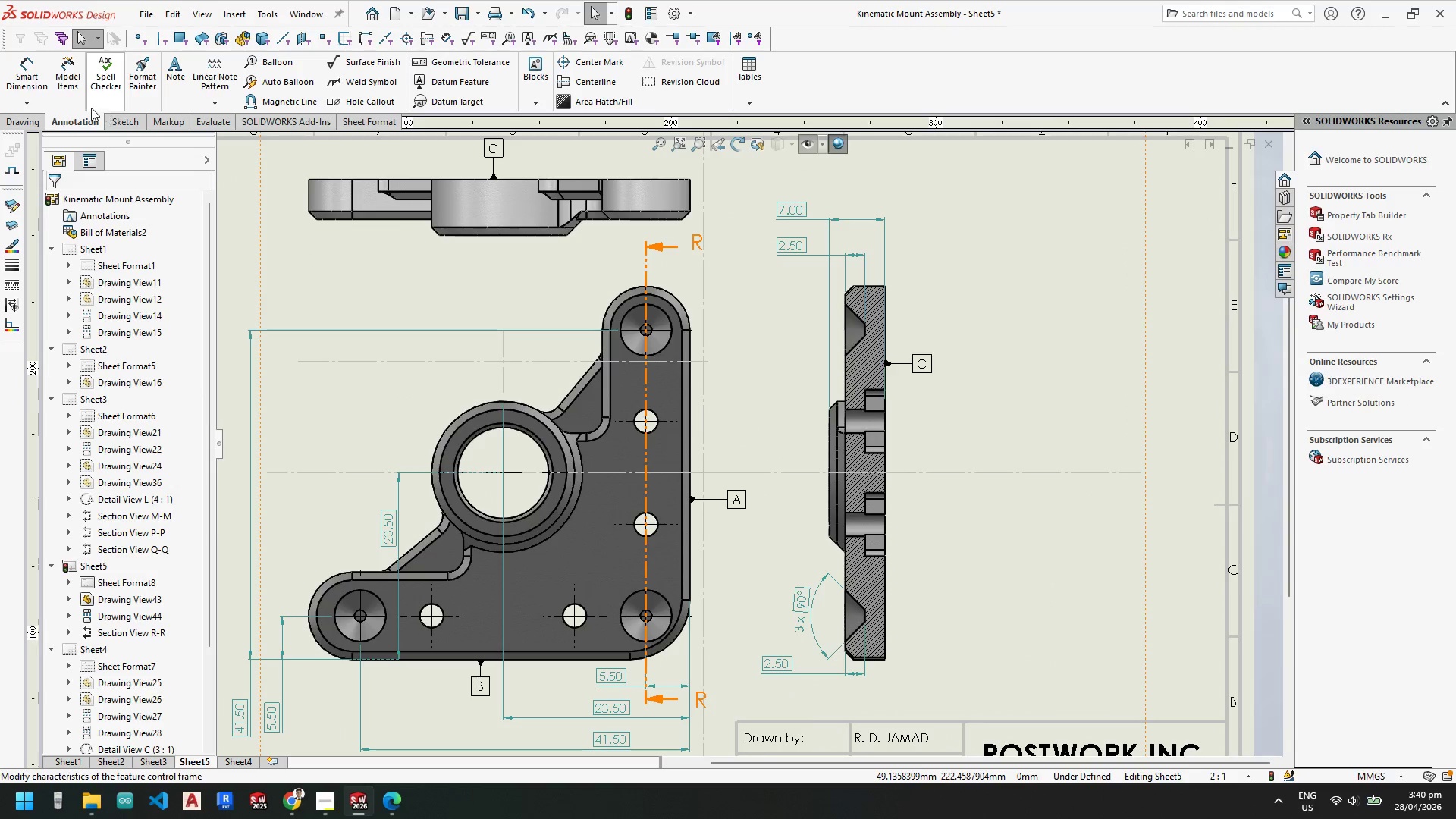 
left_click([61, 74])
 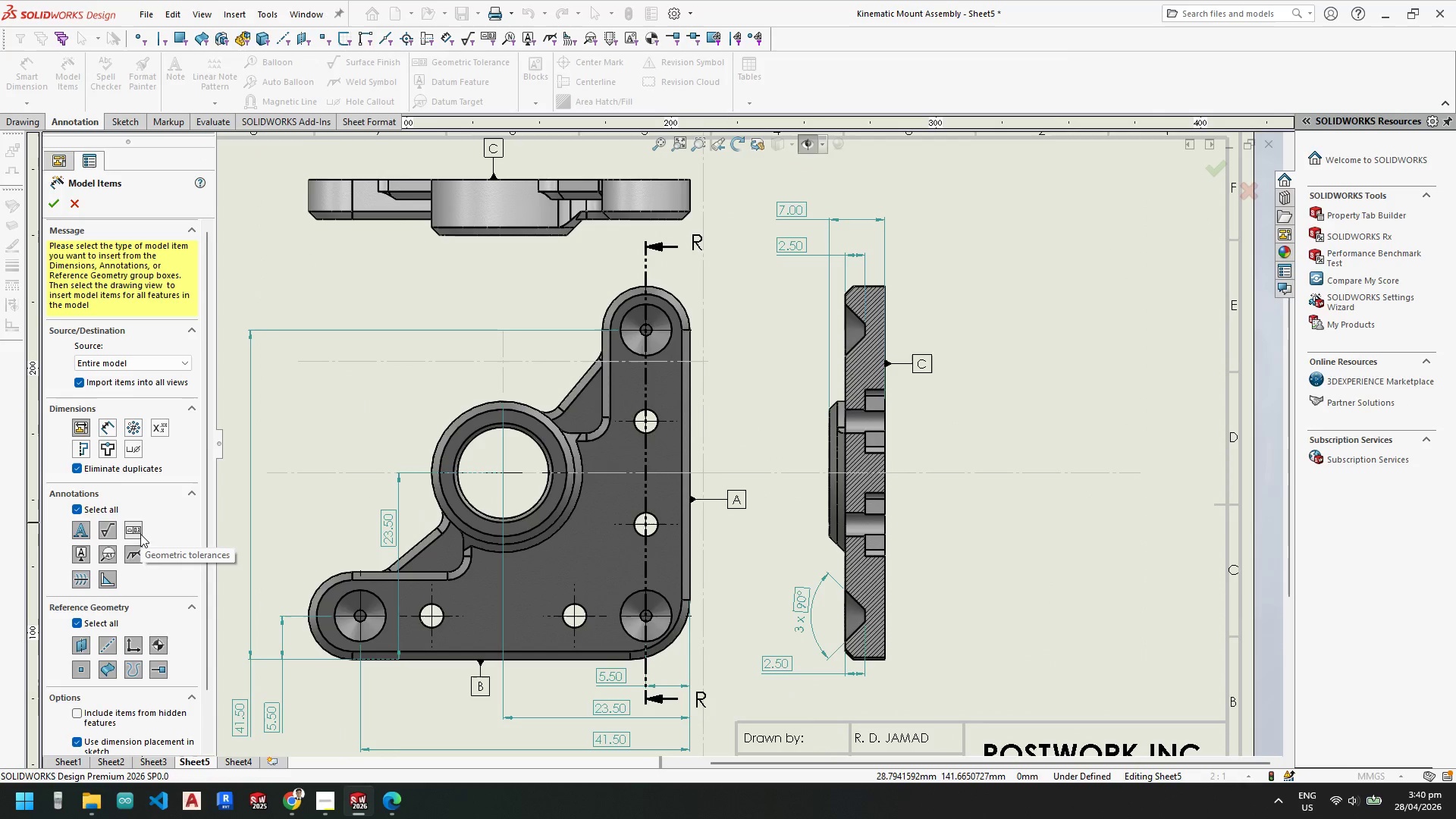 
wait(13.08)
 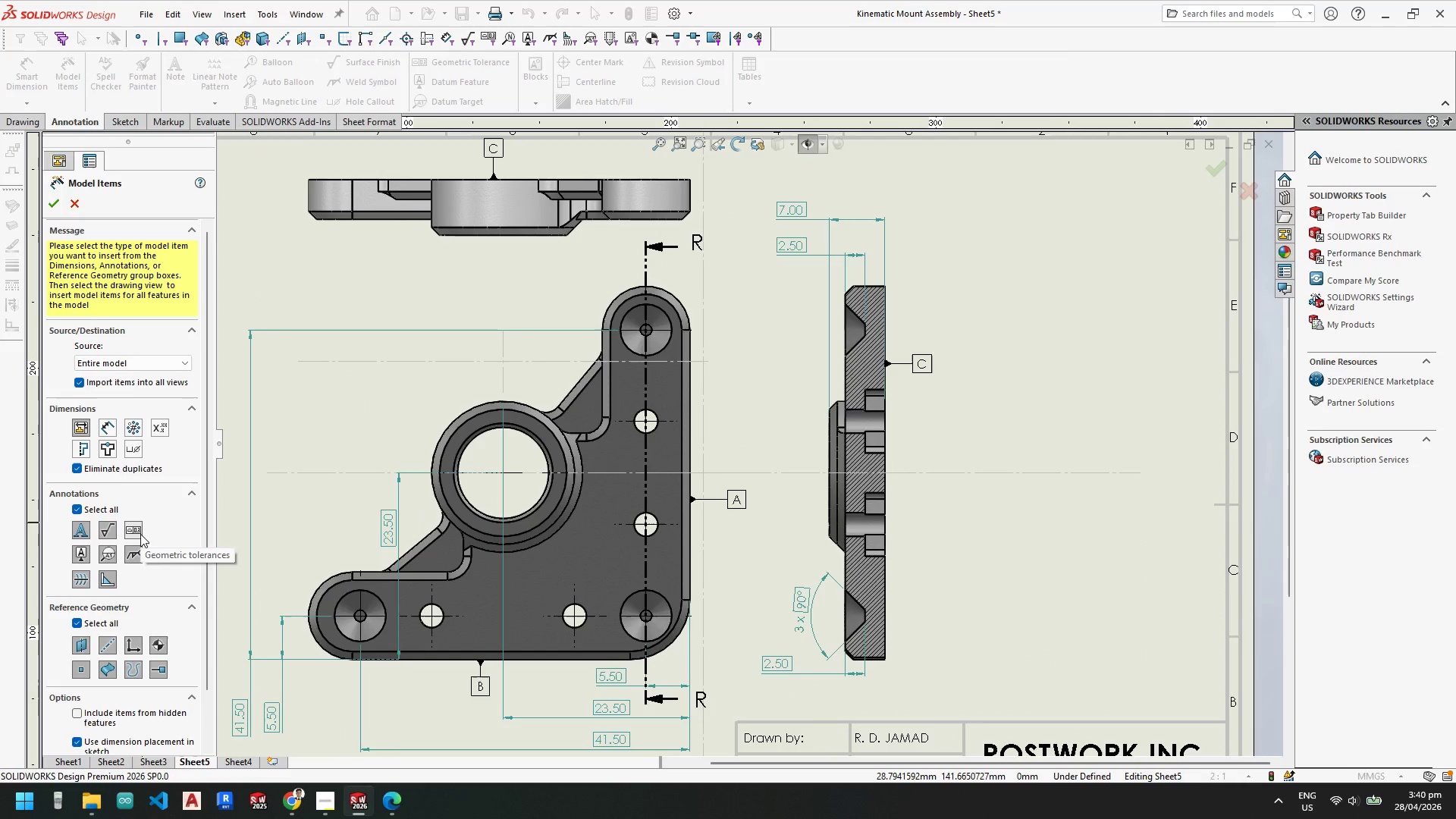 
left_click_drag(start_coordinate=[204, 648], to_coordinate=[202, 713])
 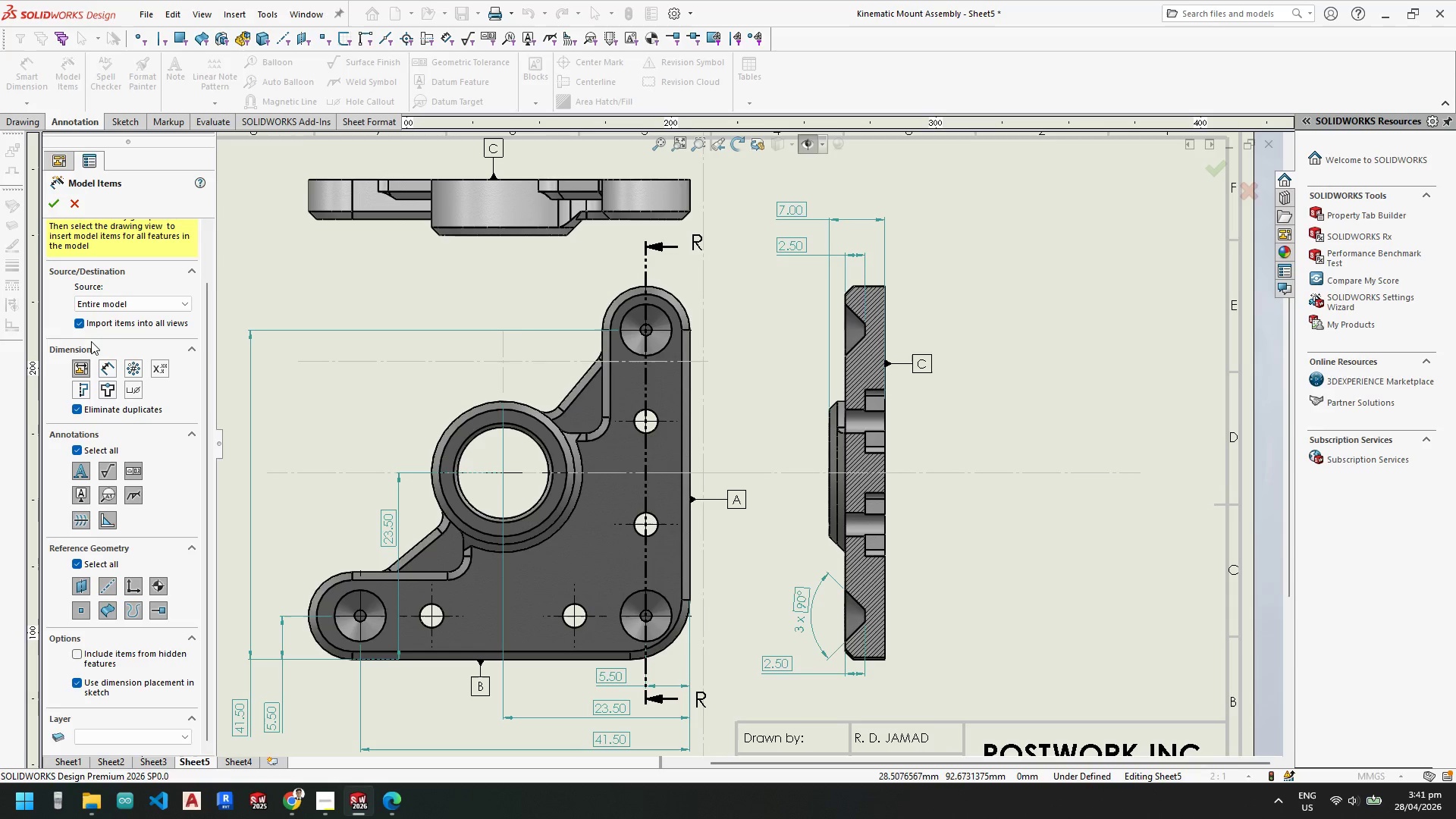 
wait(5.67)
 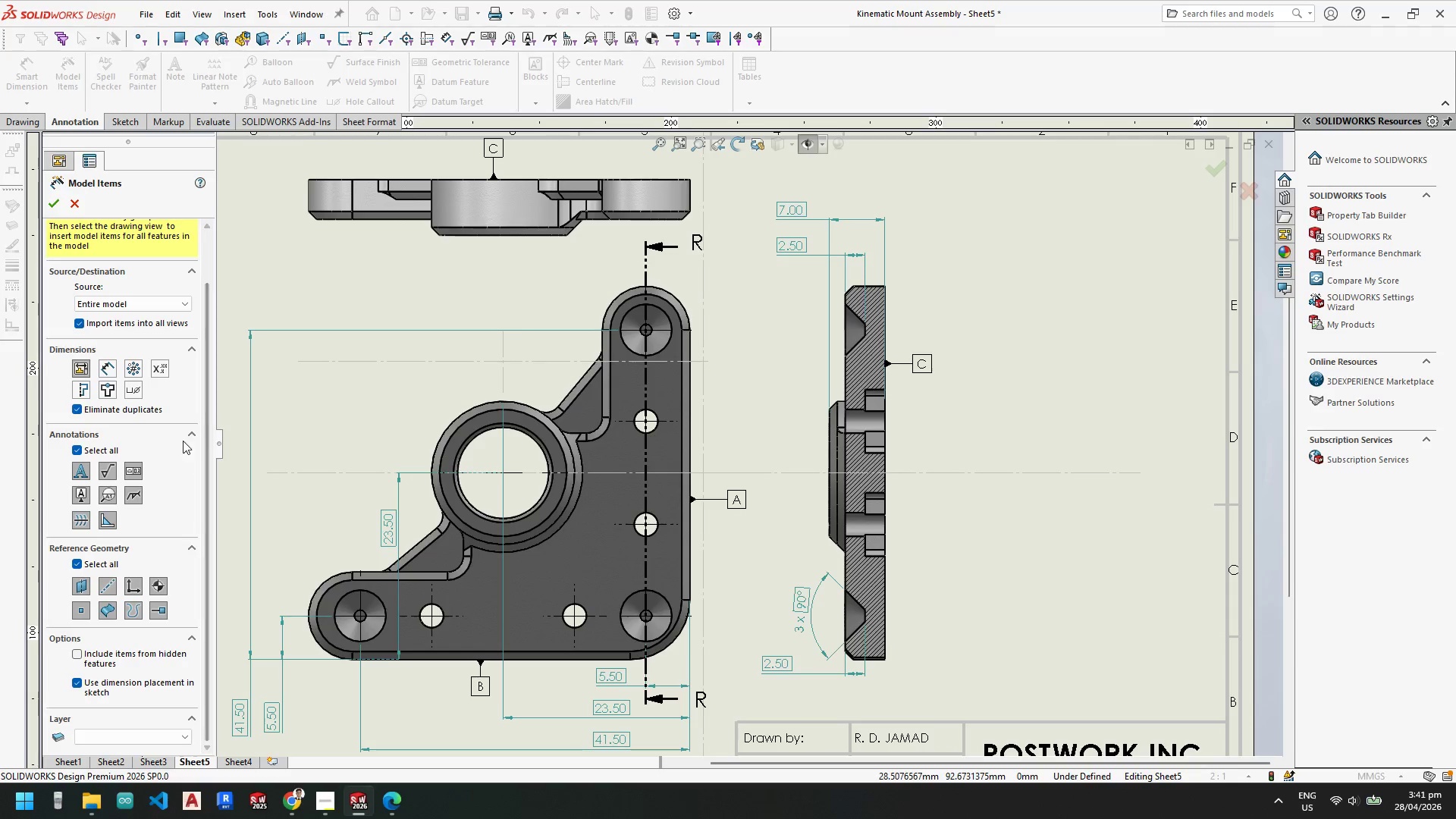 
left_click([118, 296])
 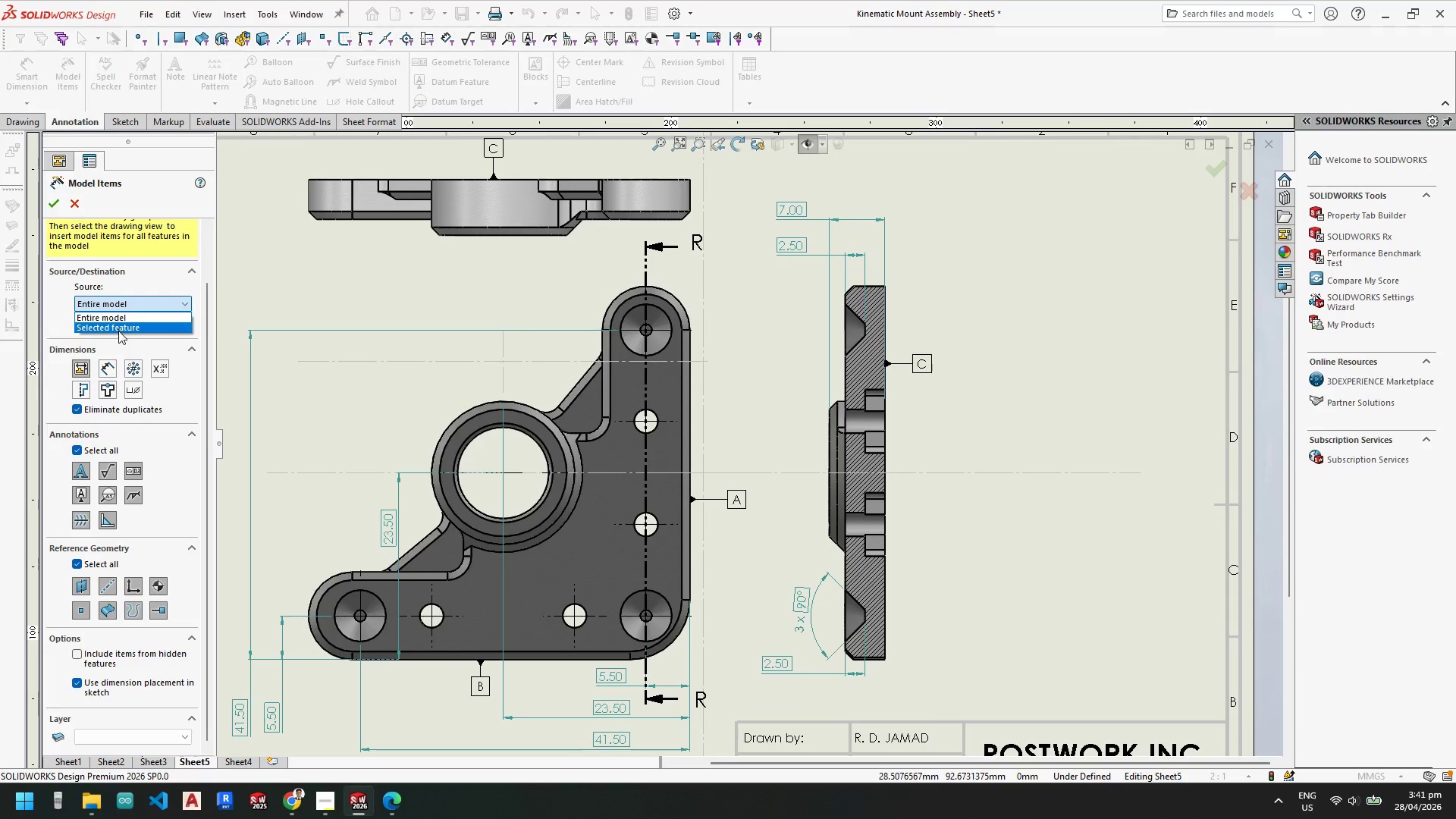 
left_click([118, 327])
 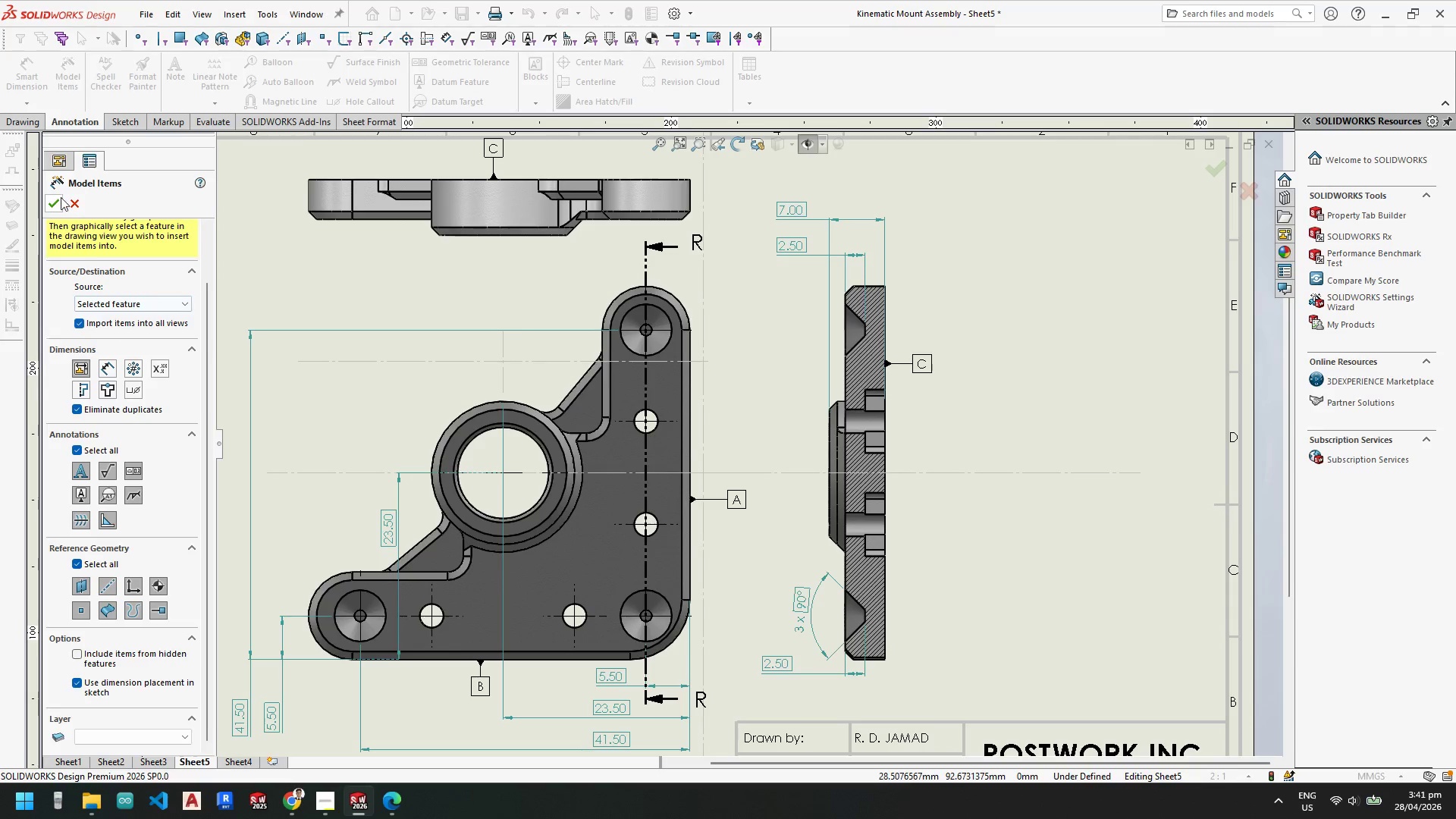 
left_click([58, 202])
 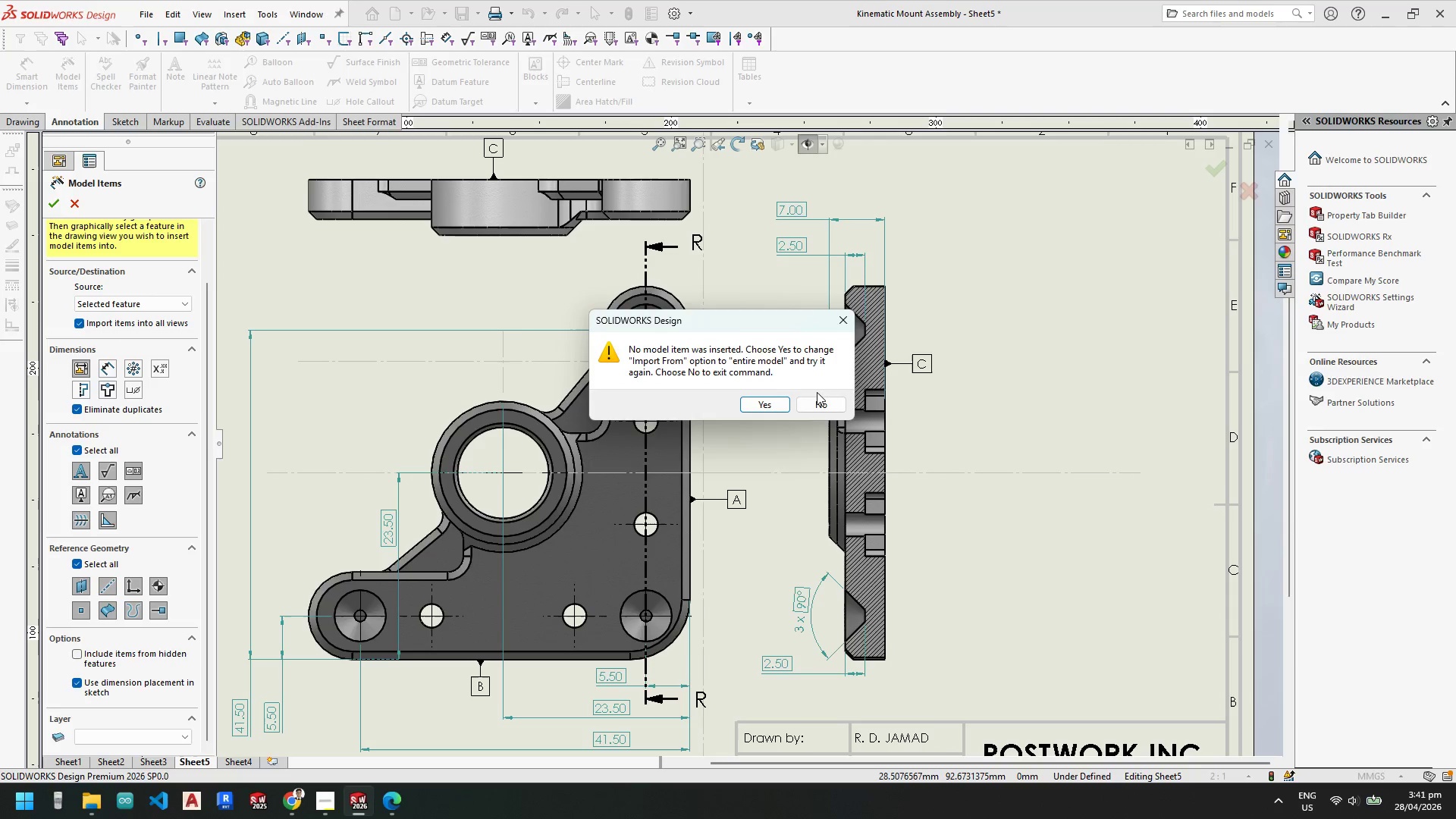 
left_click([814, 403])
 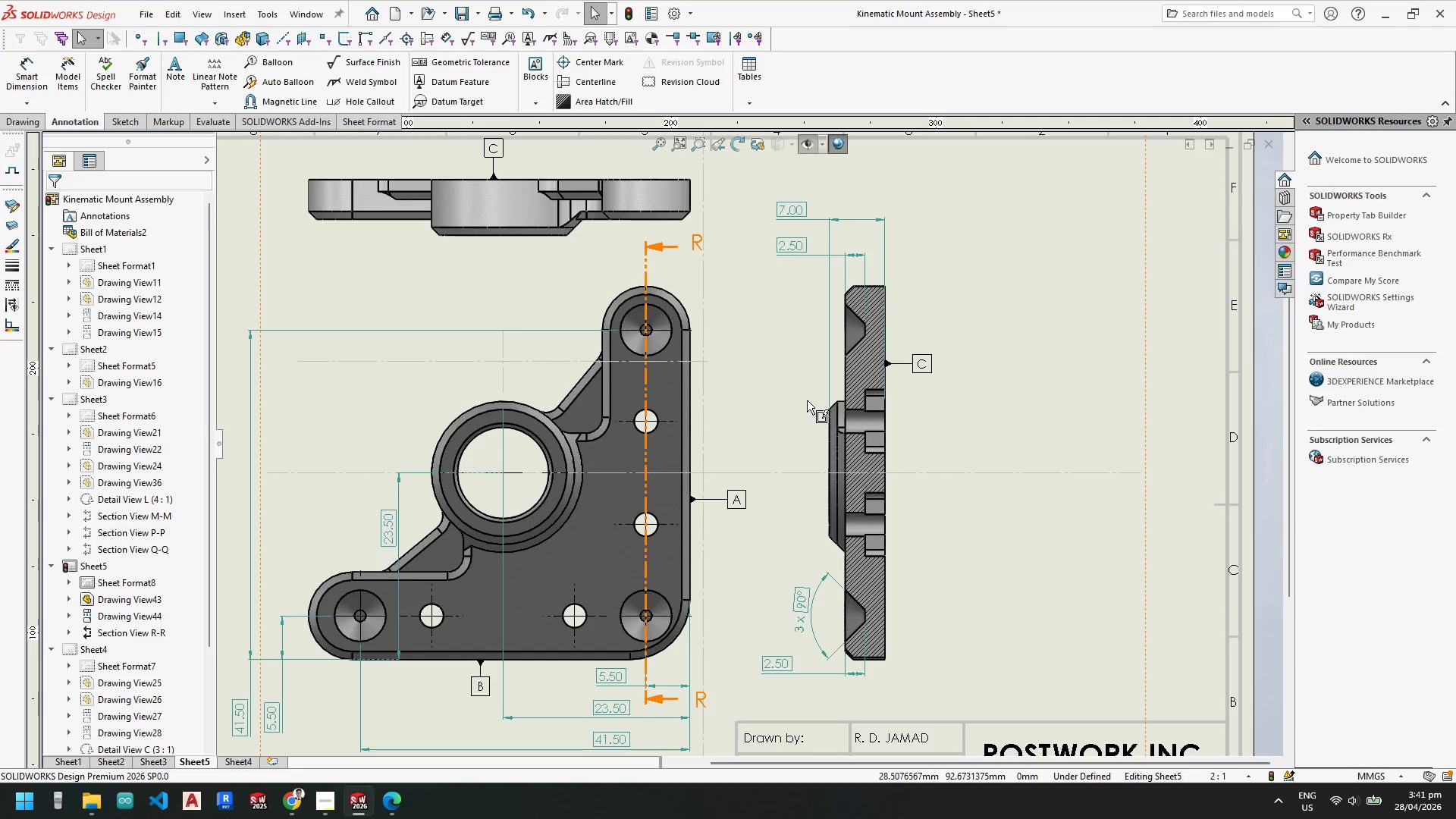 
key(Escape)
 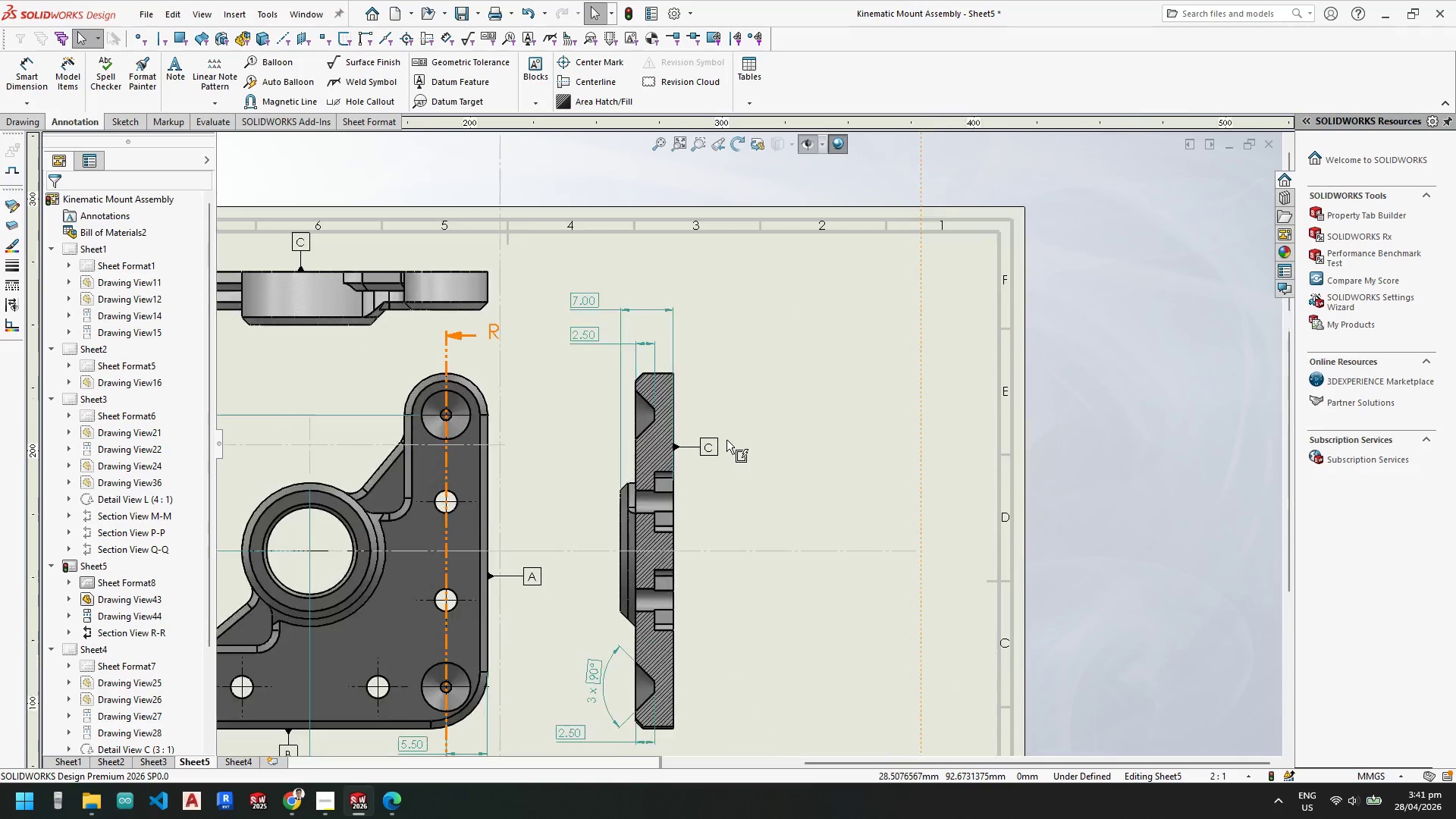 
key(Escape)
 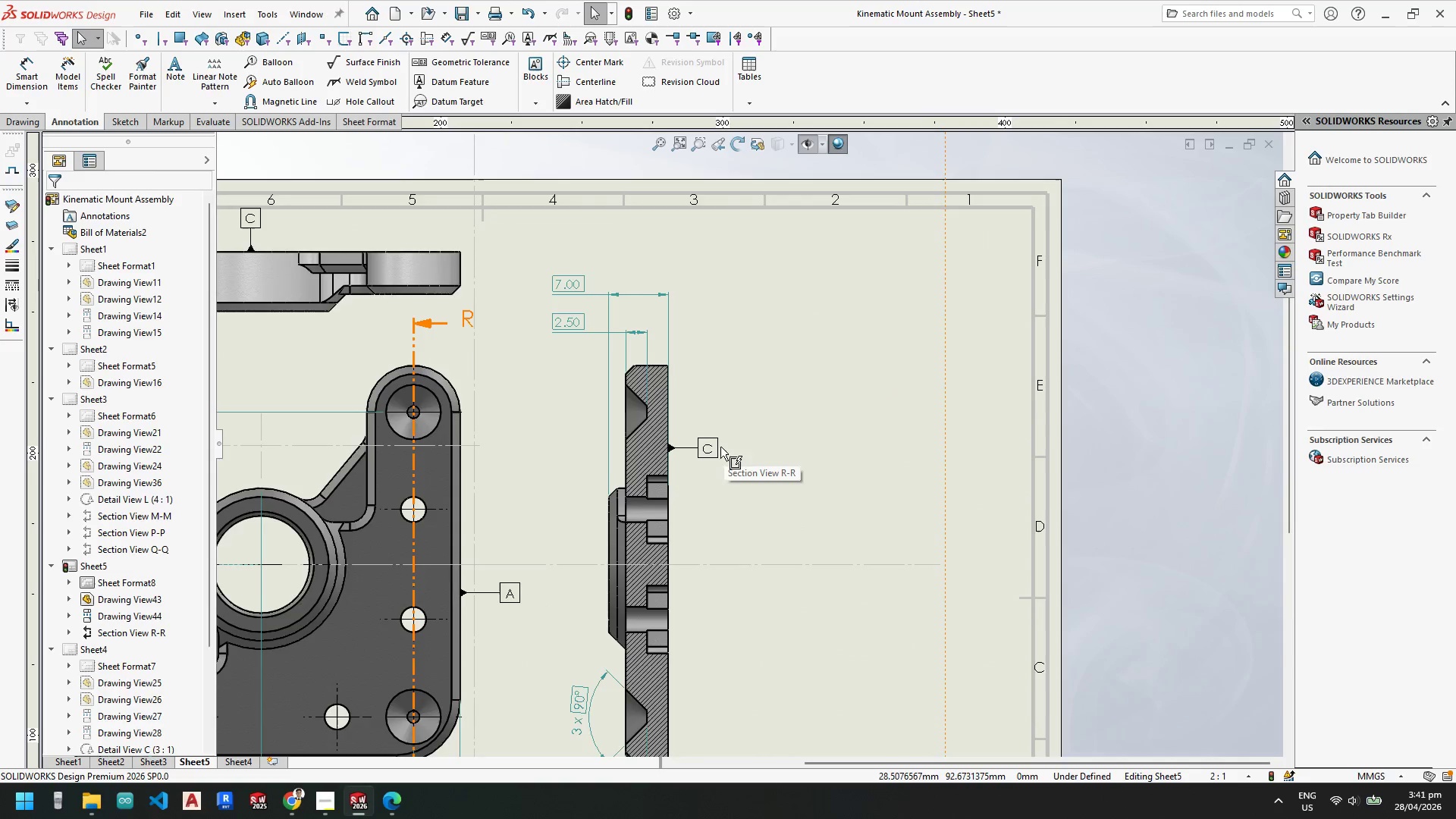 
key(Escape)
 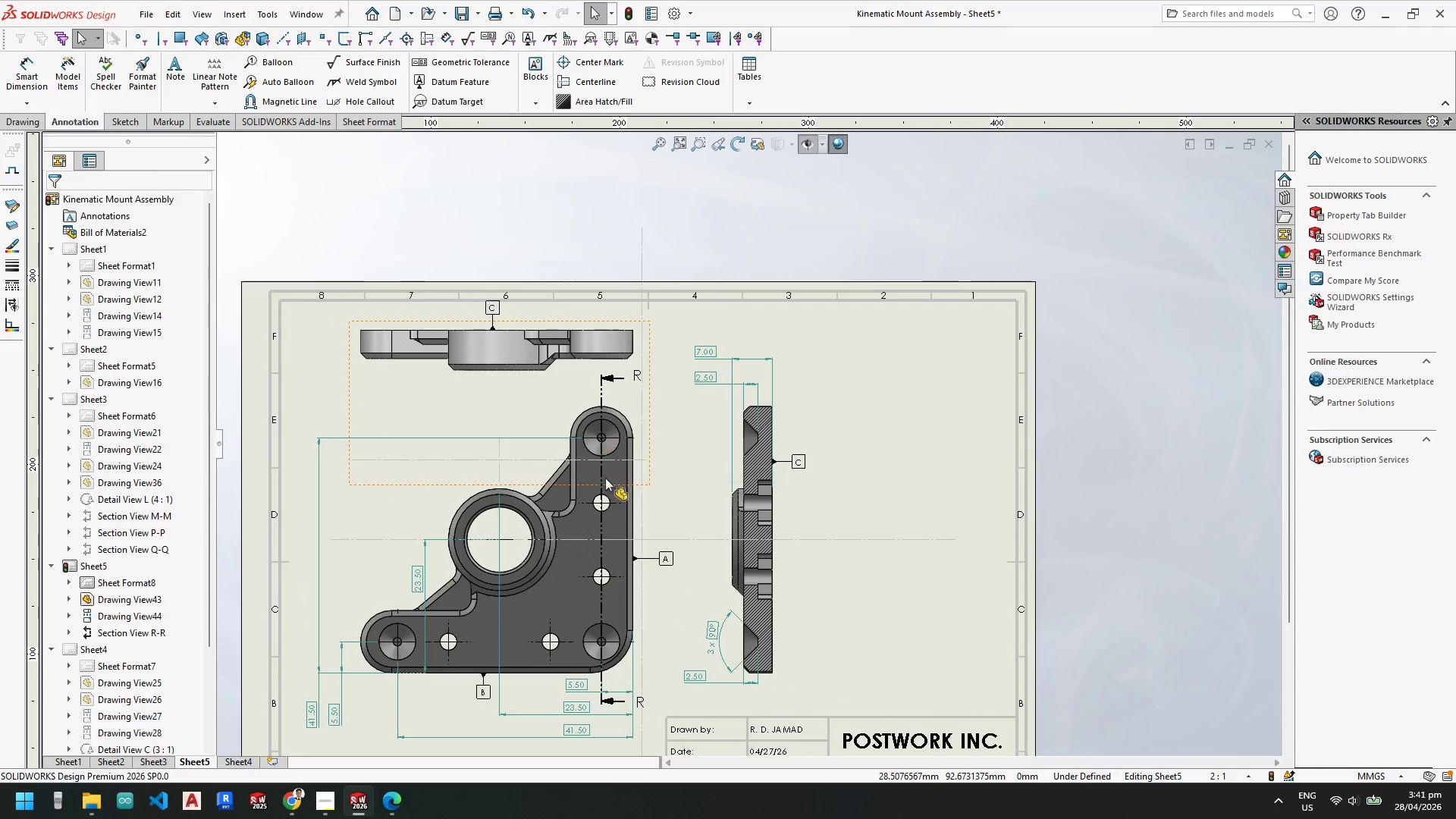 
scroll: coordinate [583, 533], scroll_direction: down, amount: 6.0
 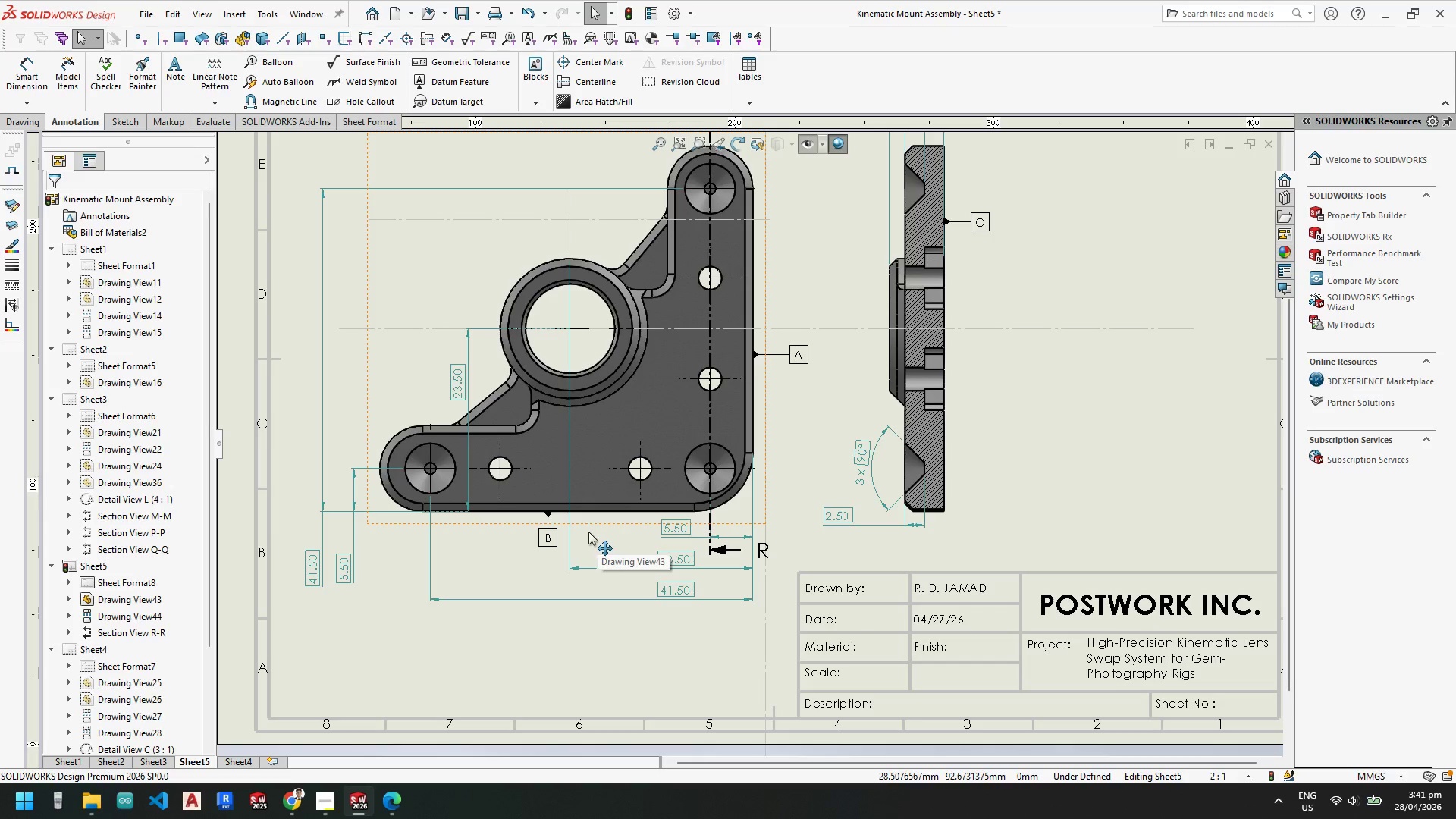 
scroll: coordinate [757, 519], scroll_direction: up, amount: 3.0
 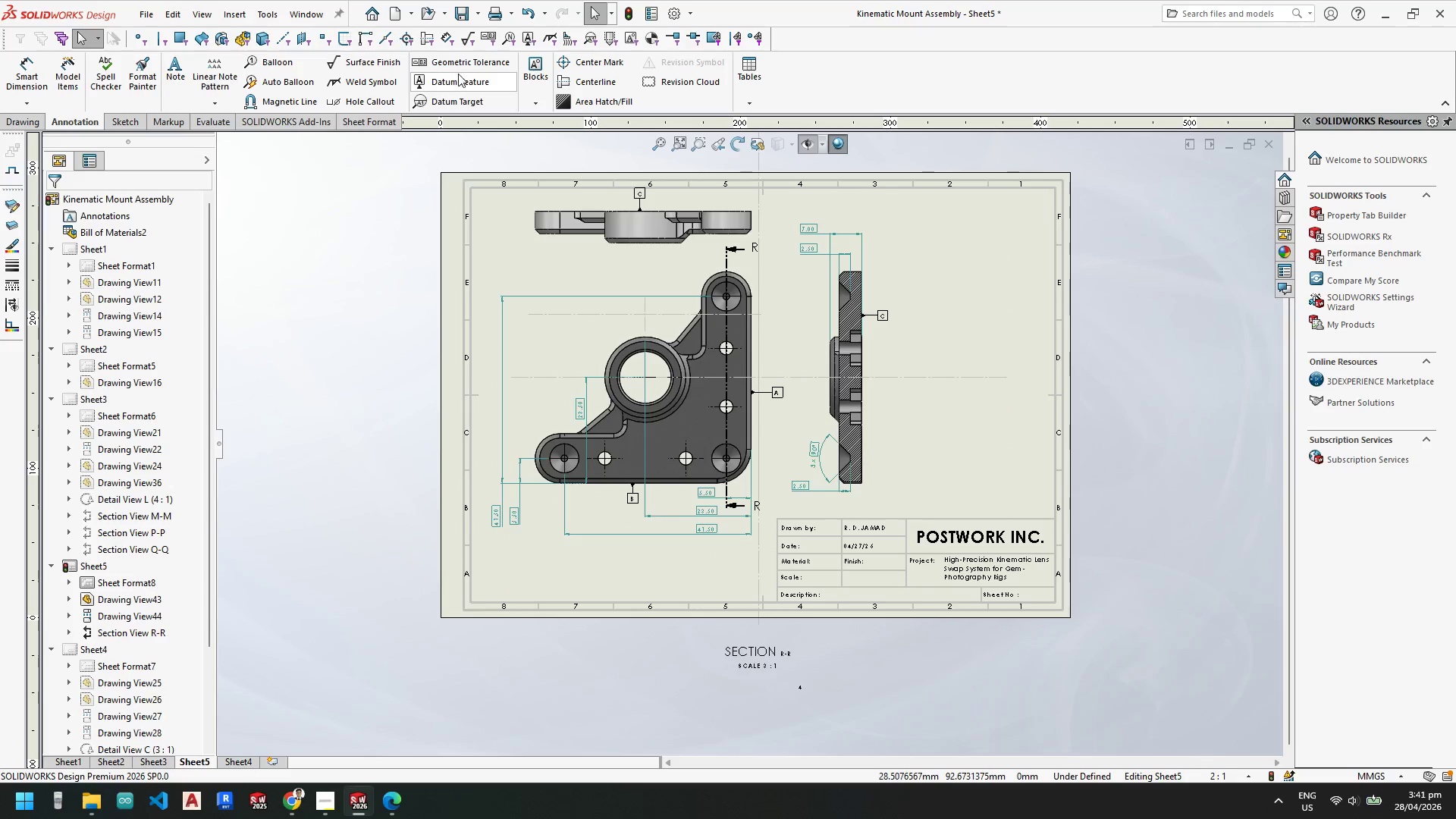 
scroll: coordinate [635, 456], scroll_direction: down, amount: 10.0
 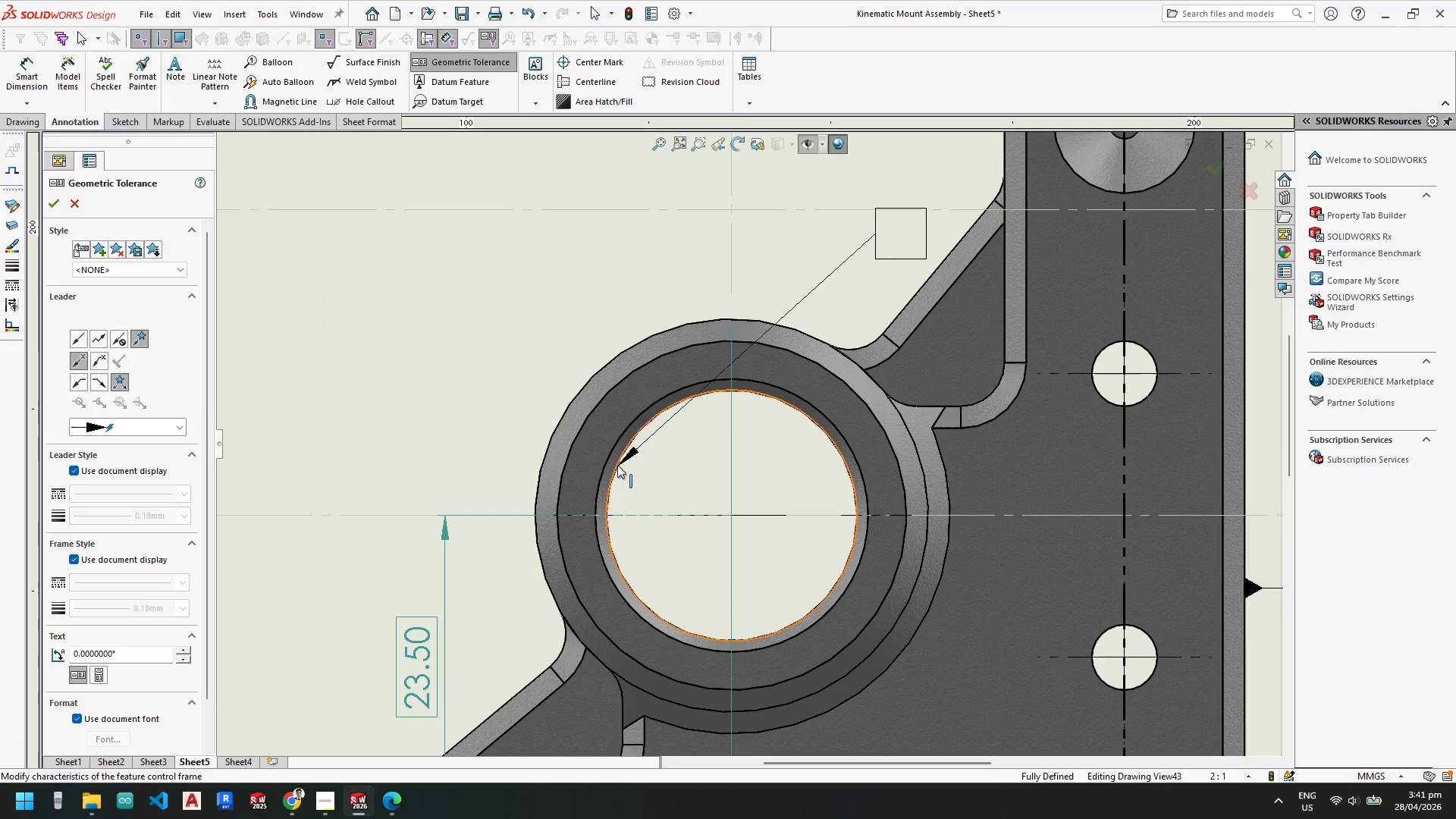 
left_click_drag(start_coordinate=[617, 465], to_coordinate=[874, 207])
 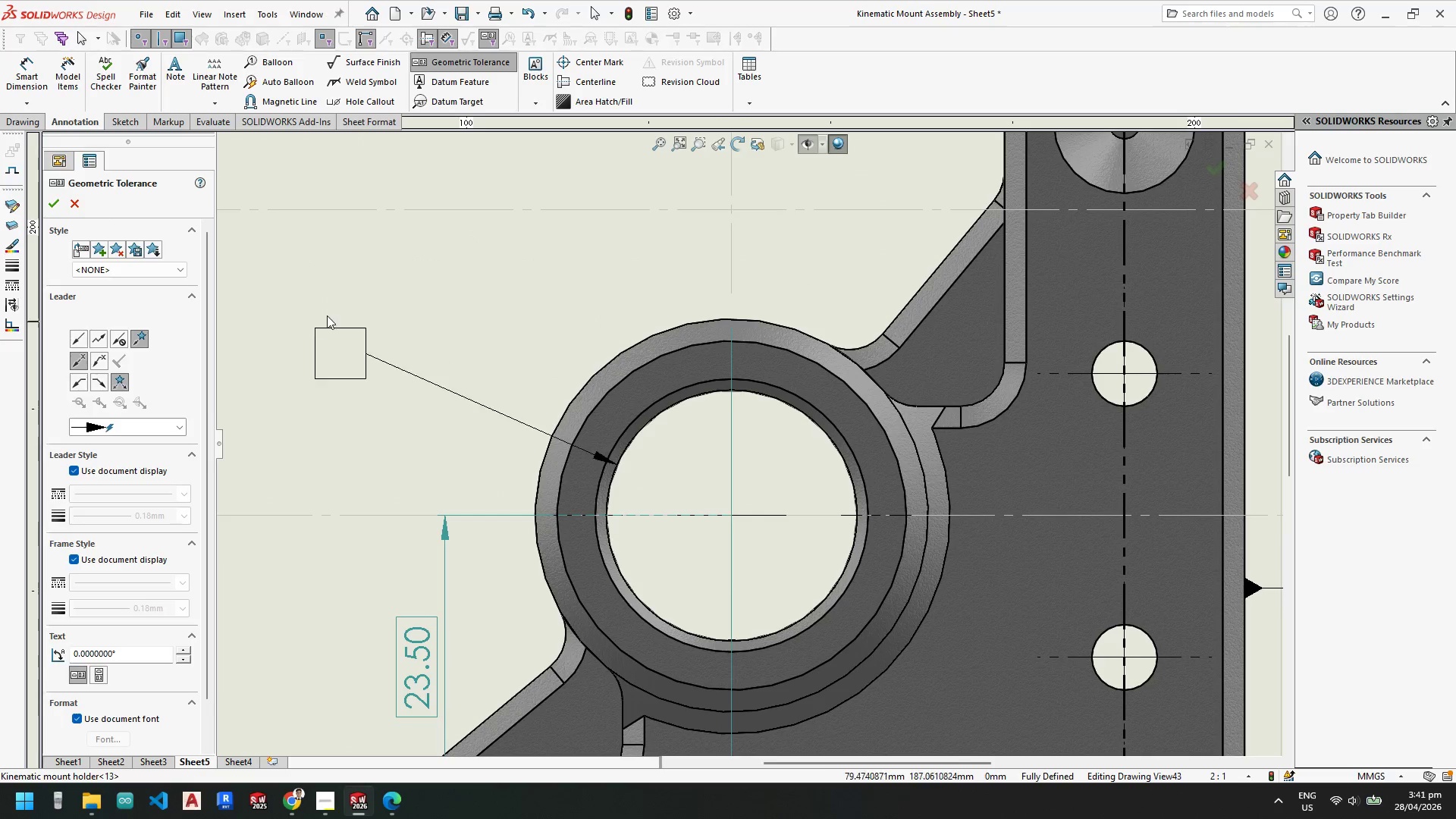 
left_click([370, 303])
 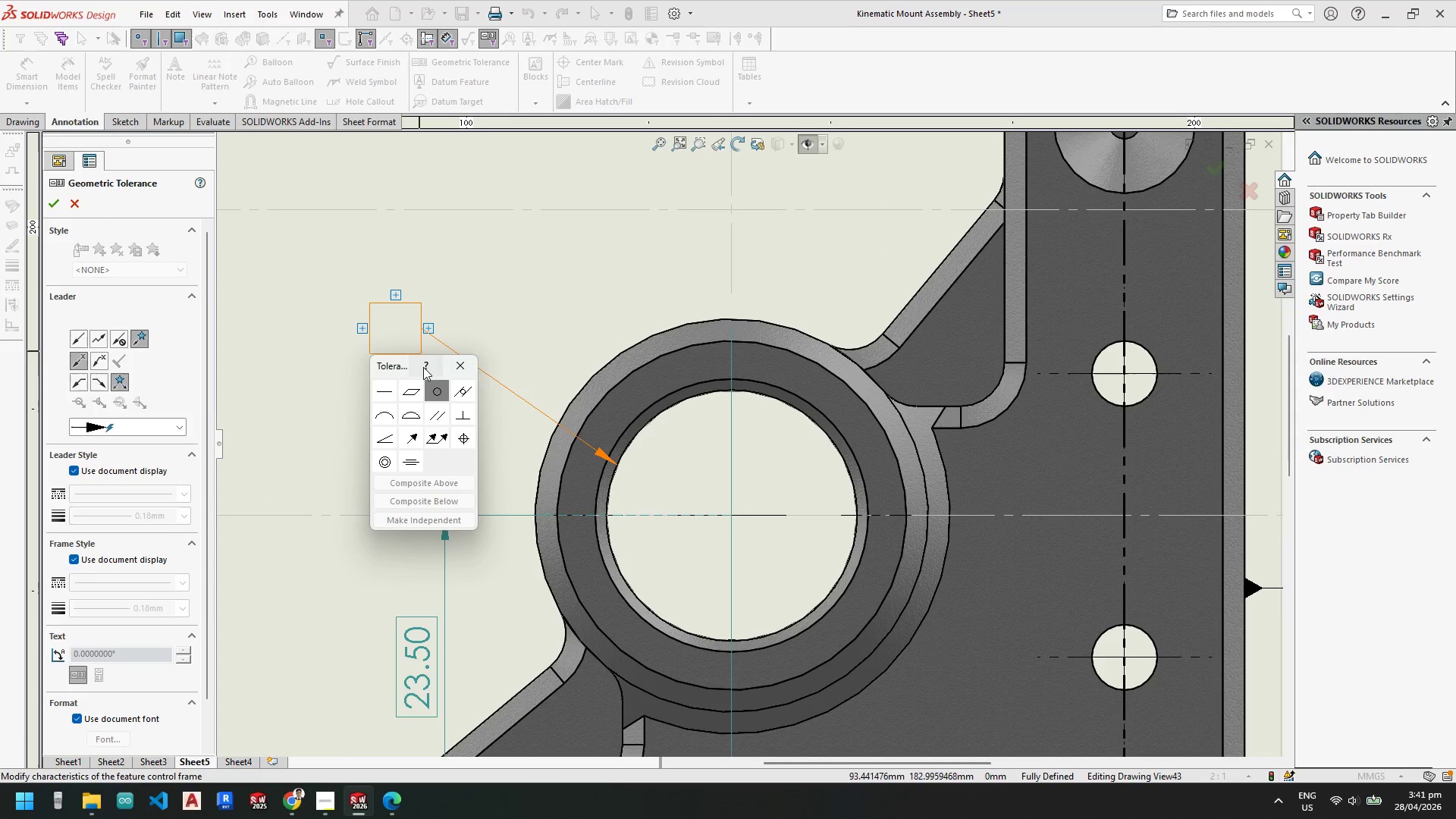 
key(Escape)
 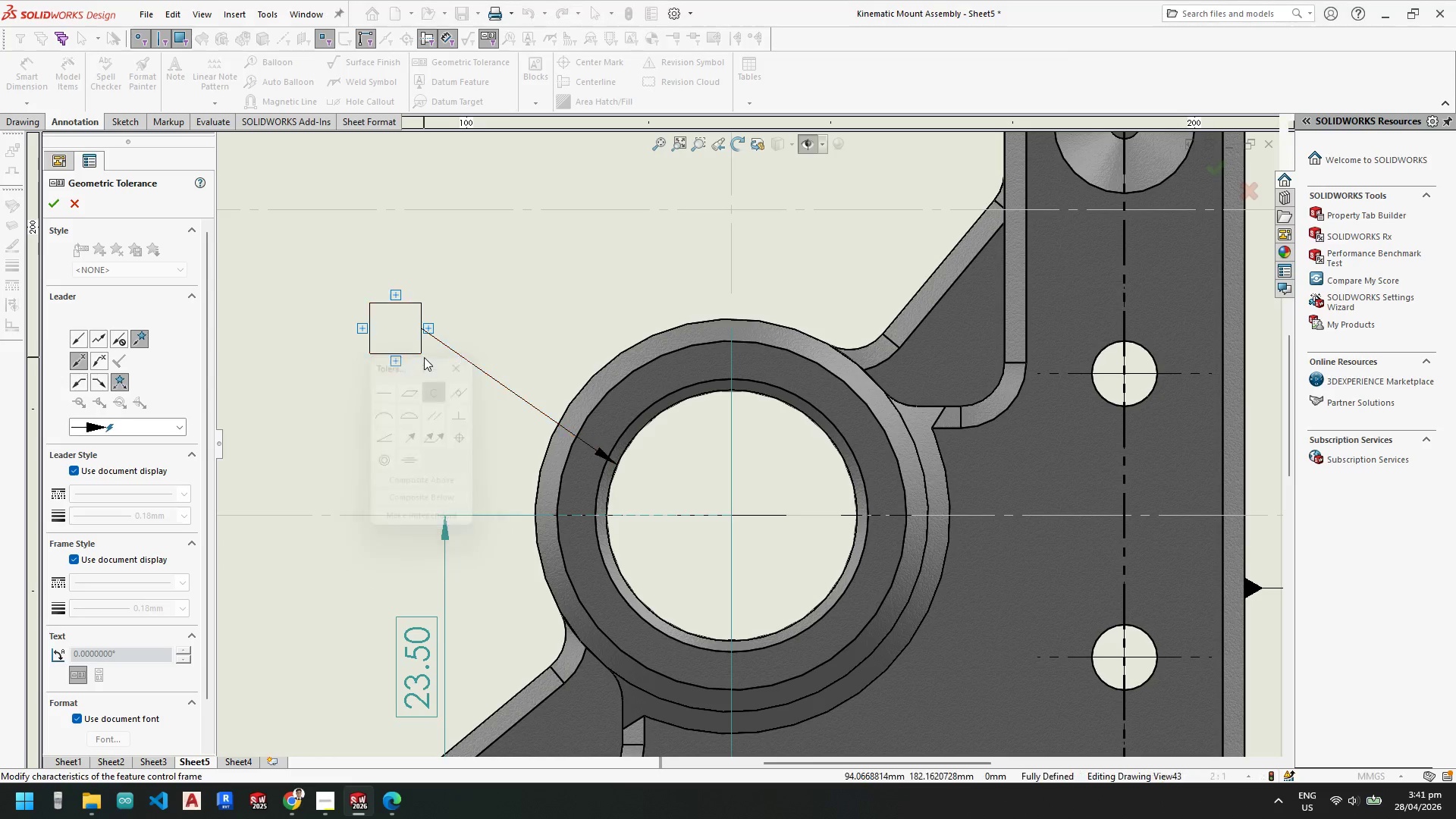 
key(Escape)
 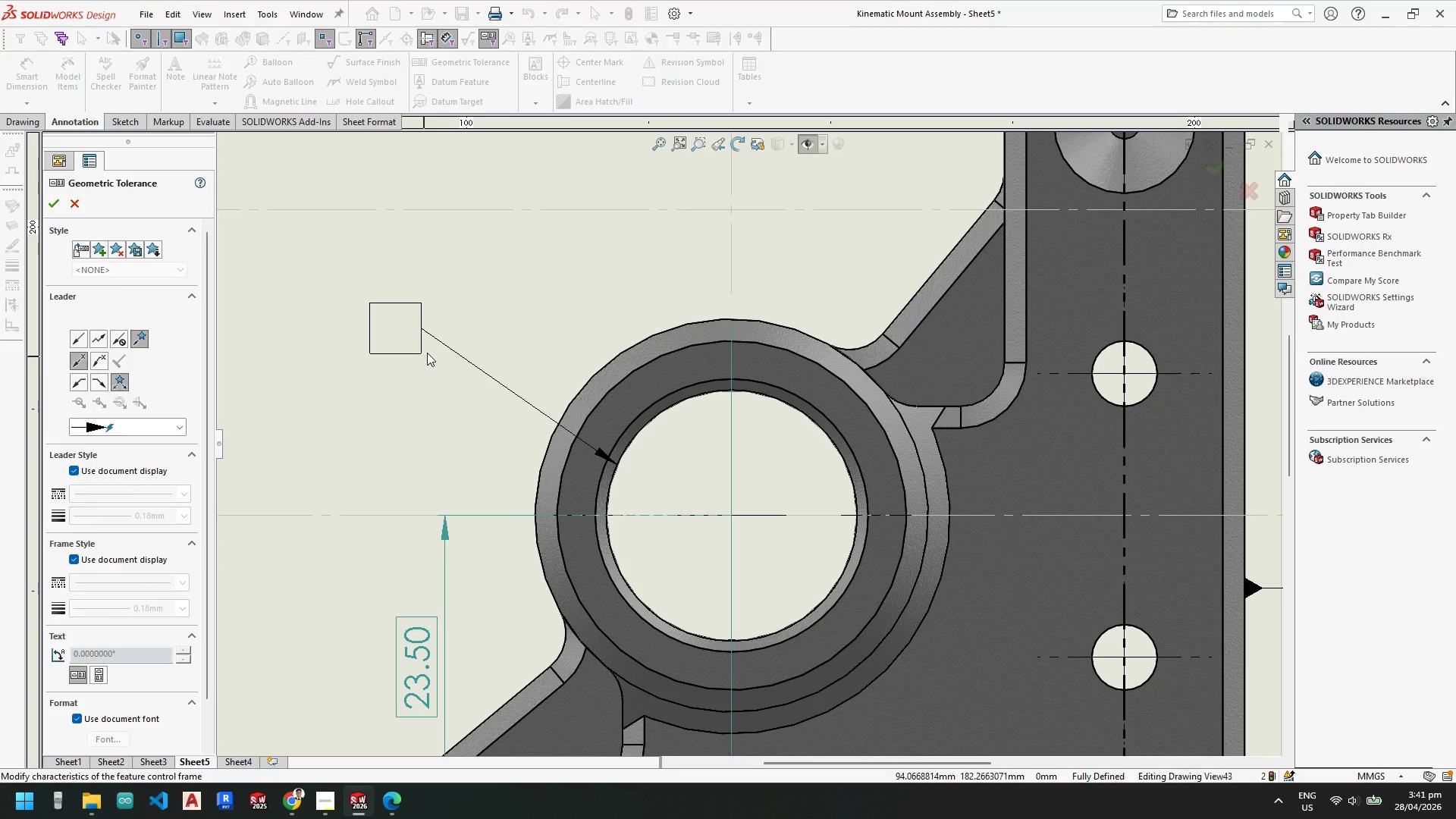 
key(Escape)
 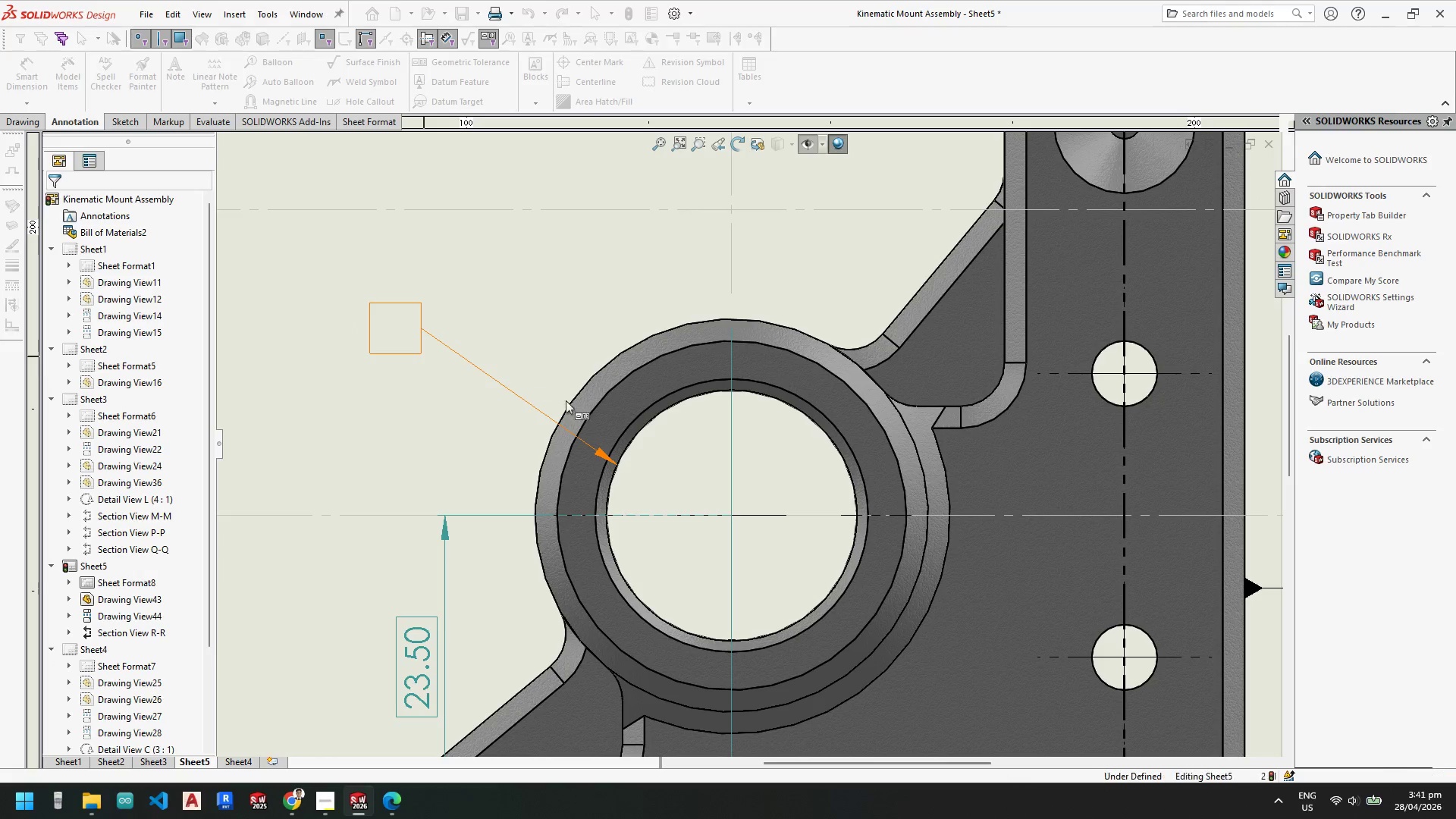 
key(Escape)
 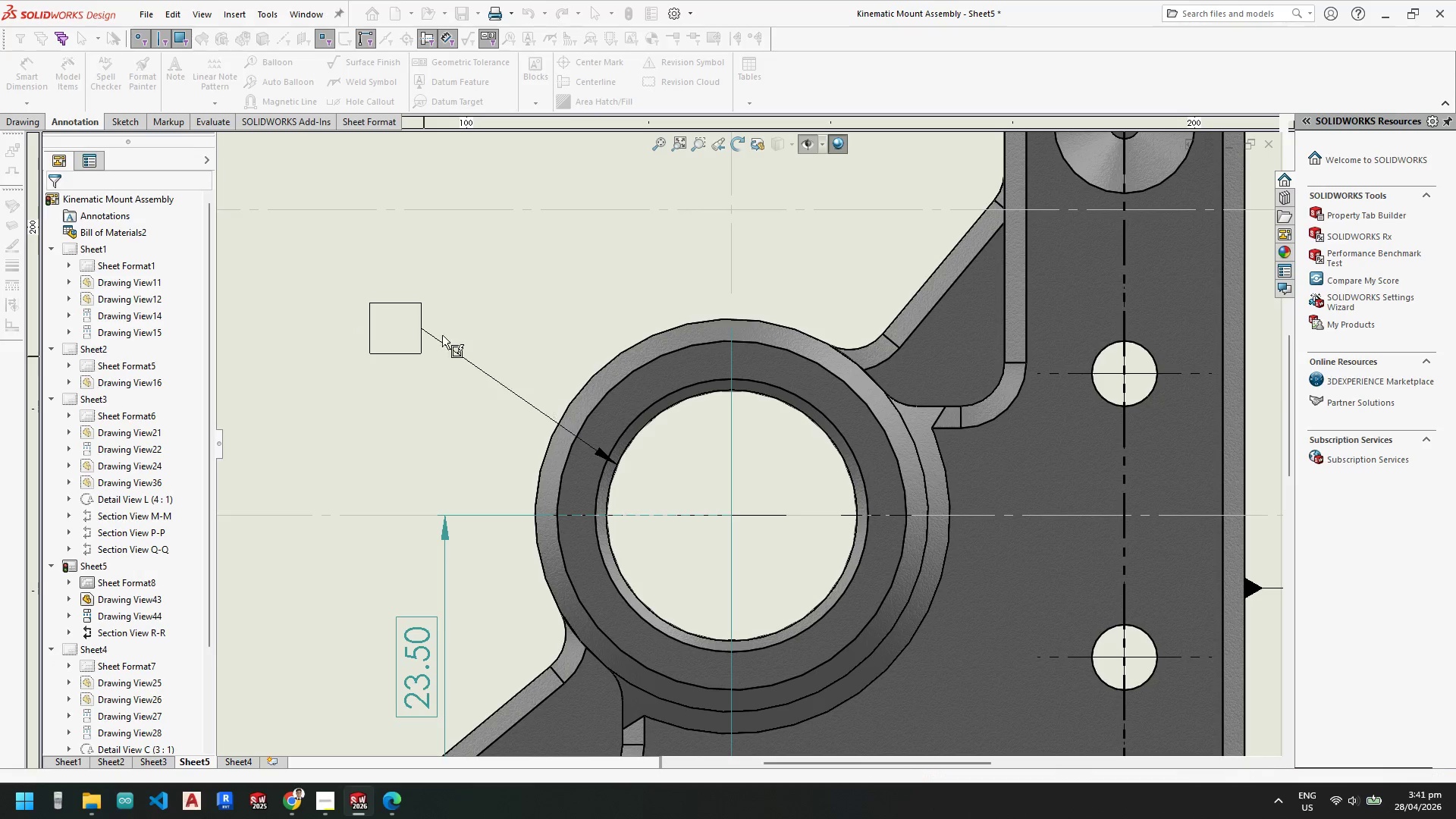 
key(Escape)
 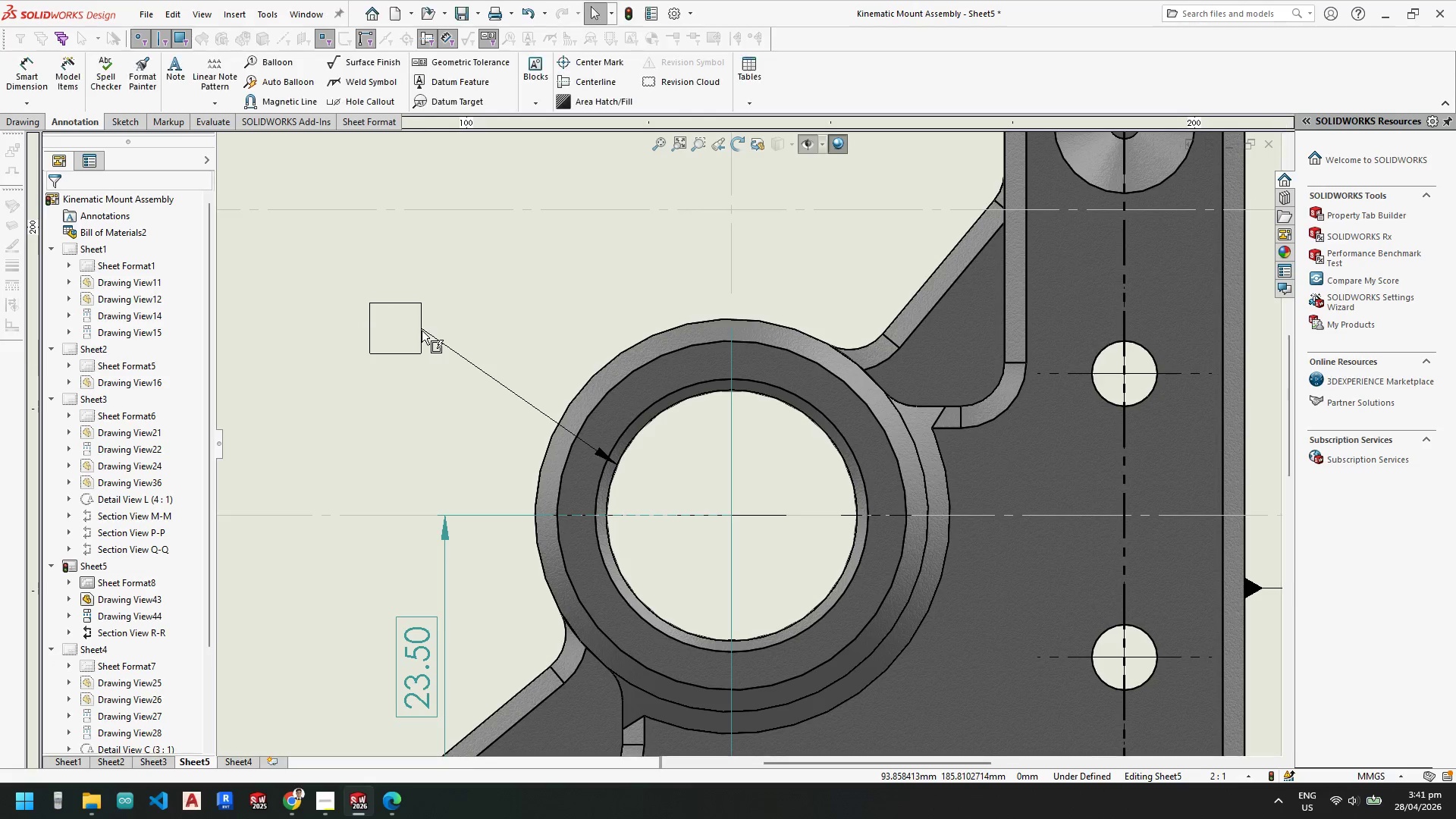 
left_click([422, 331])
 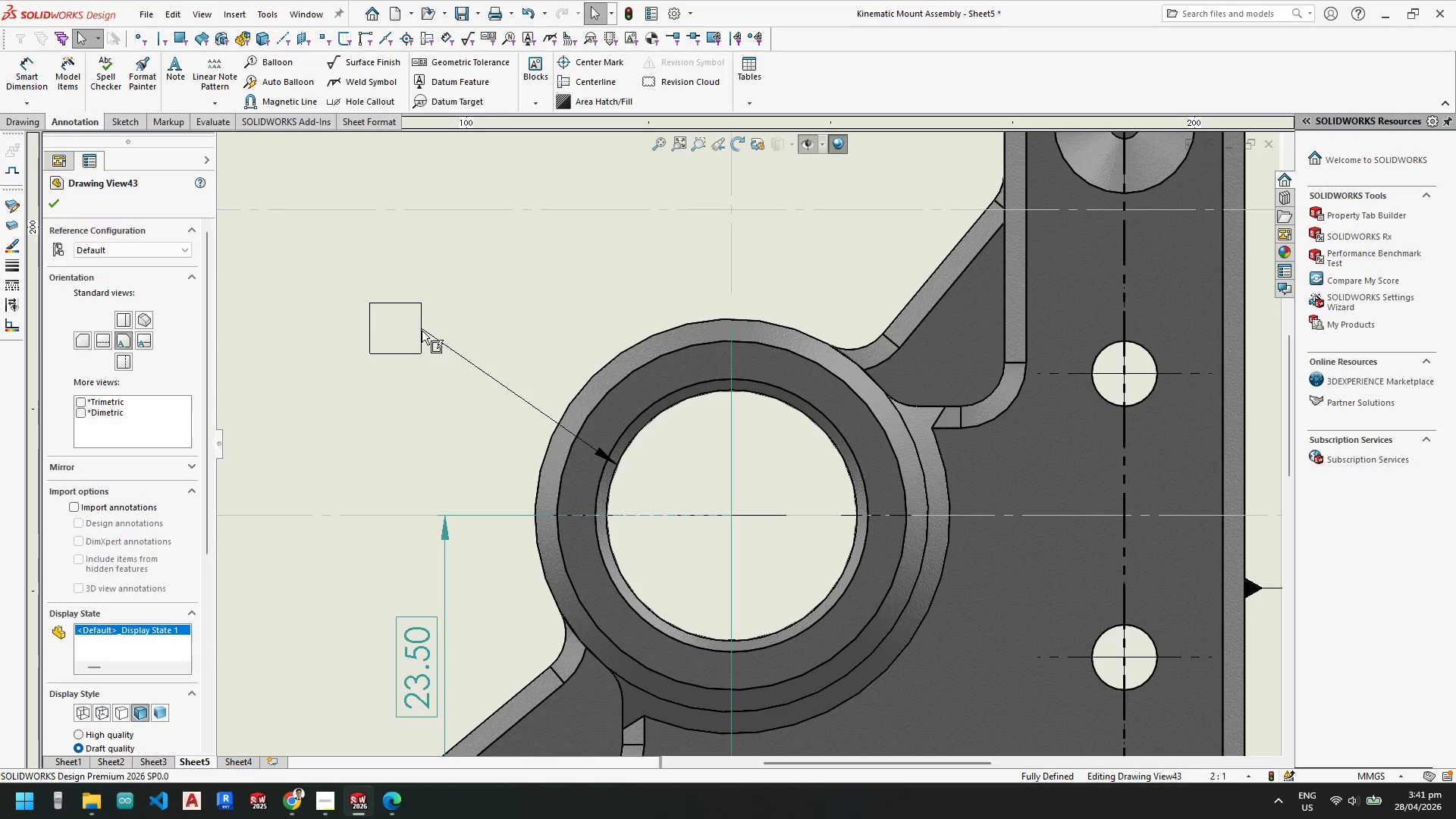 
key(Escape)
 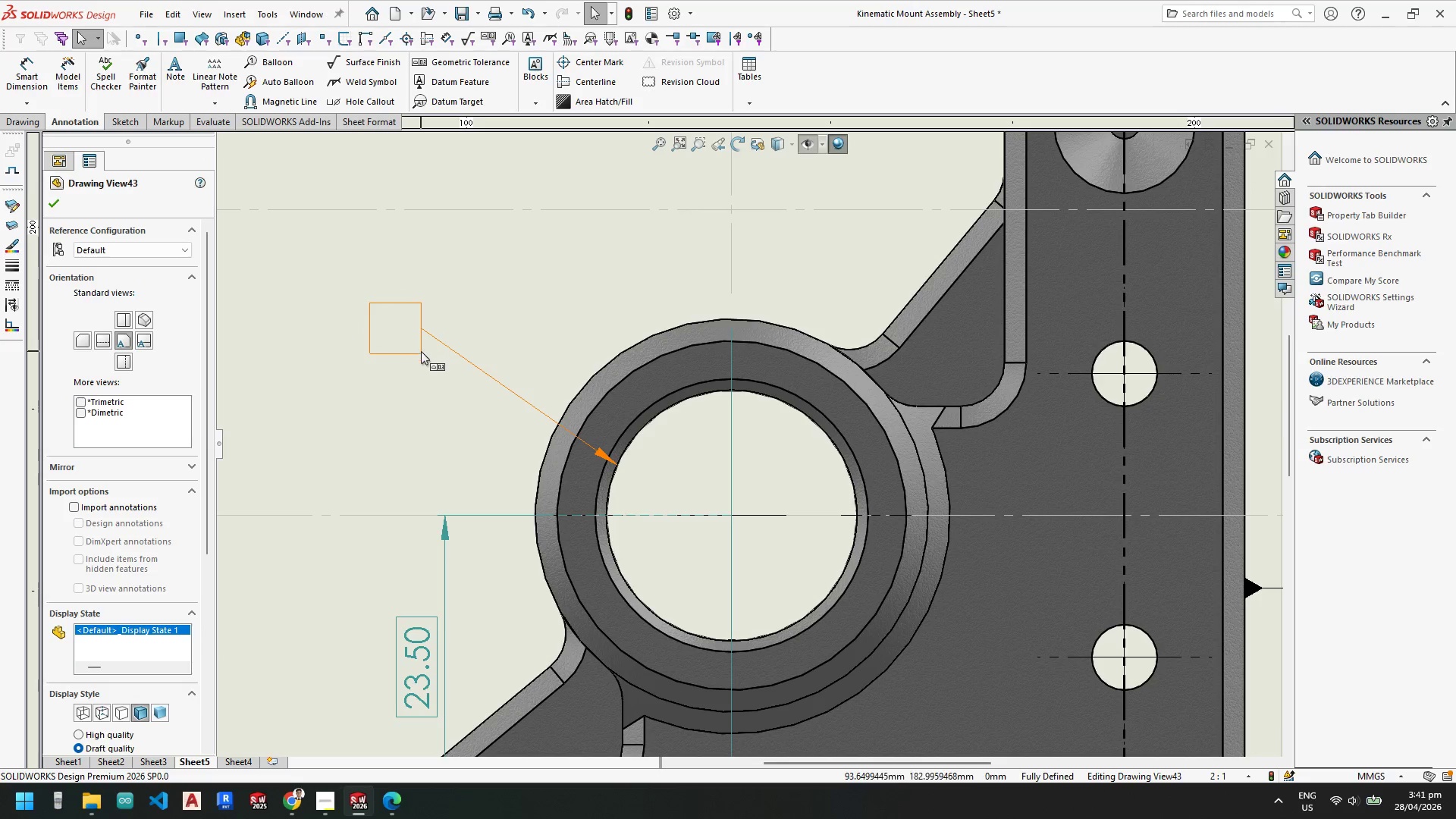 
left_click([421, 351])
 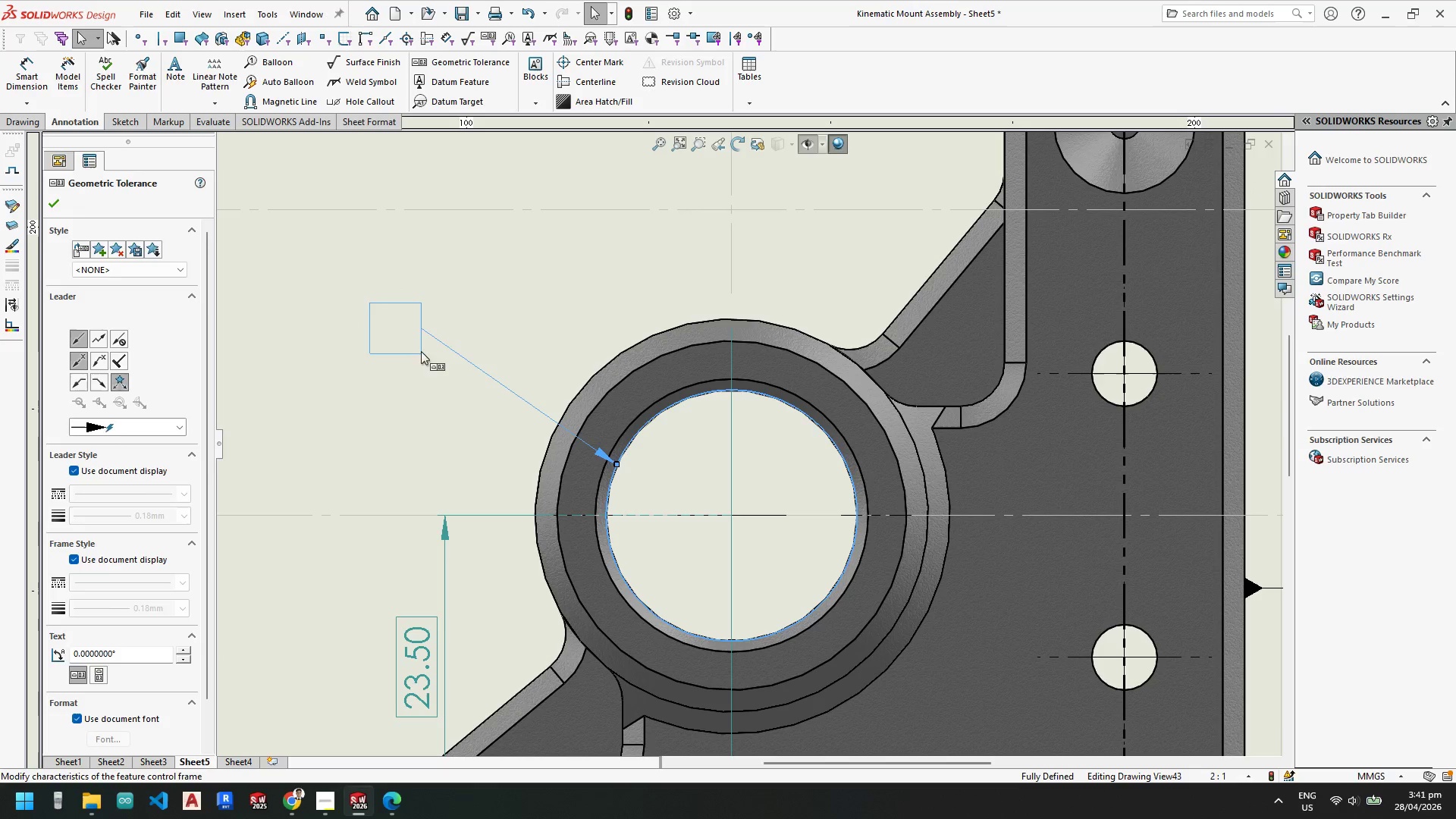 
key(Delete)
 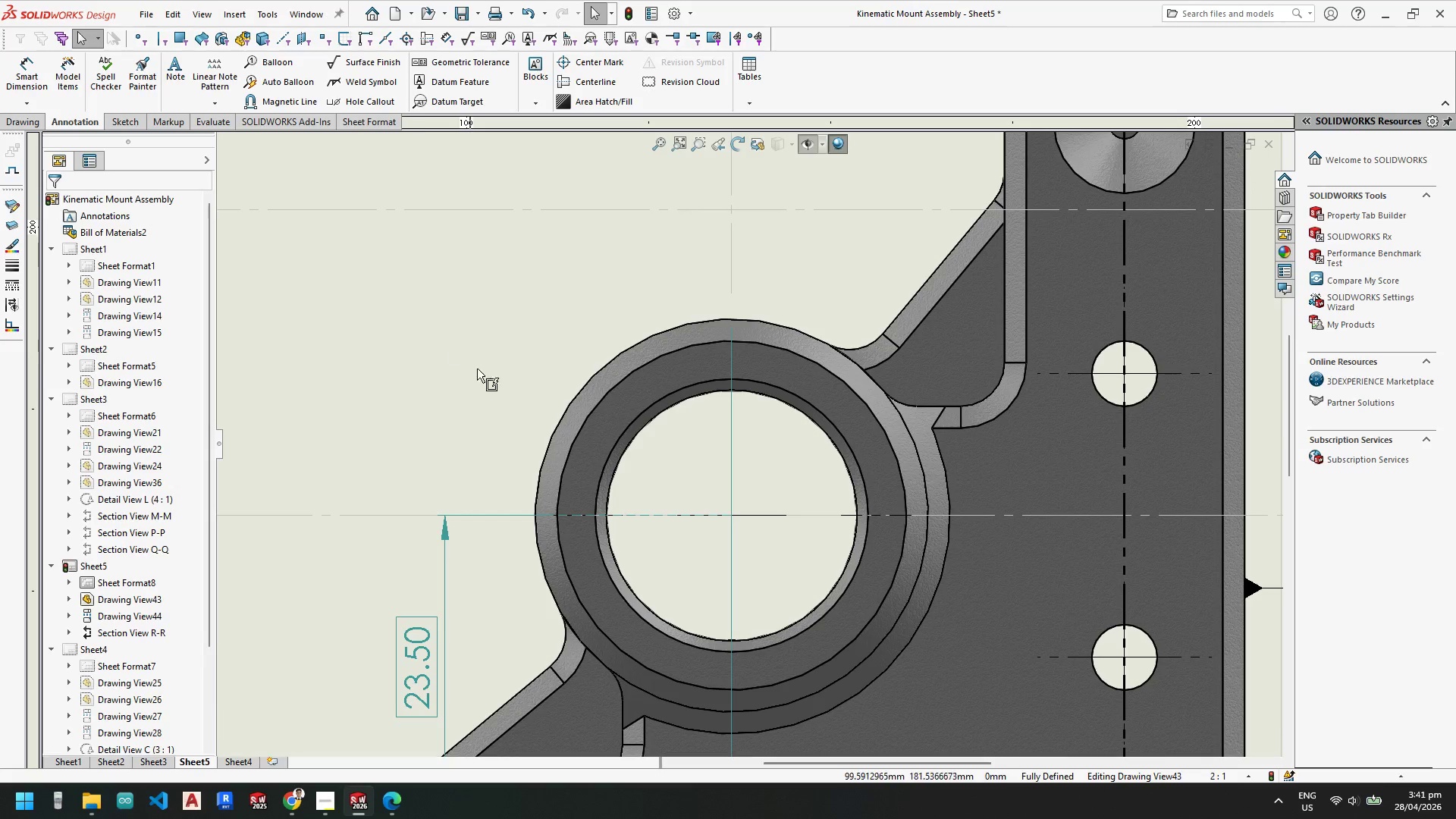 
scroll: coordinate [639, 502], scroll_direction: up, amount: 6.0
 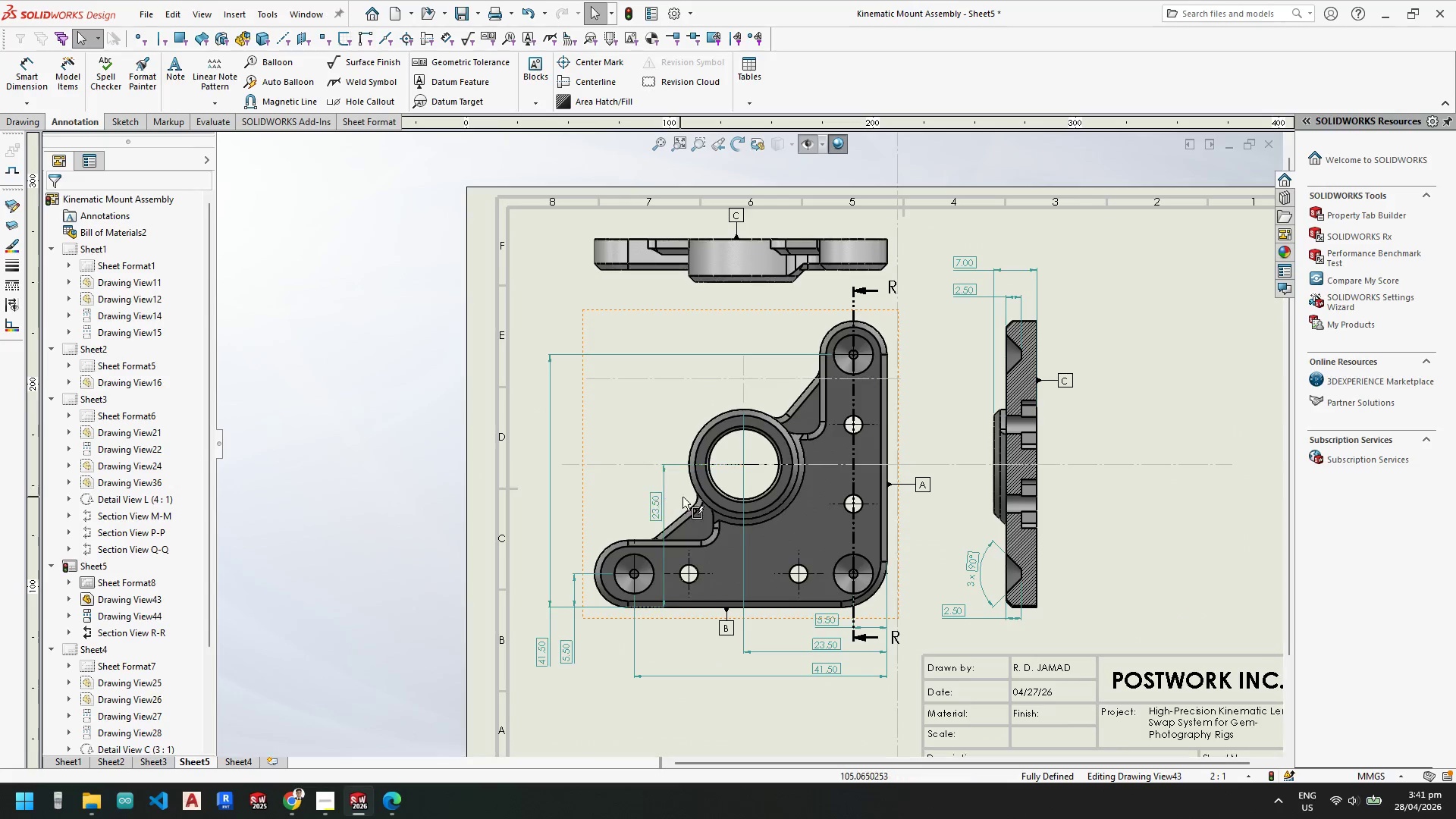 
scroll: coordinate [698, 500], scroll_direction: down, amount: 3.0
 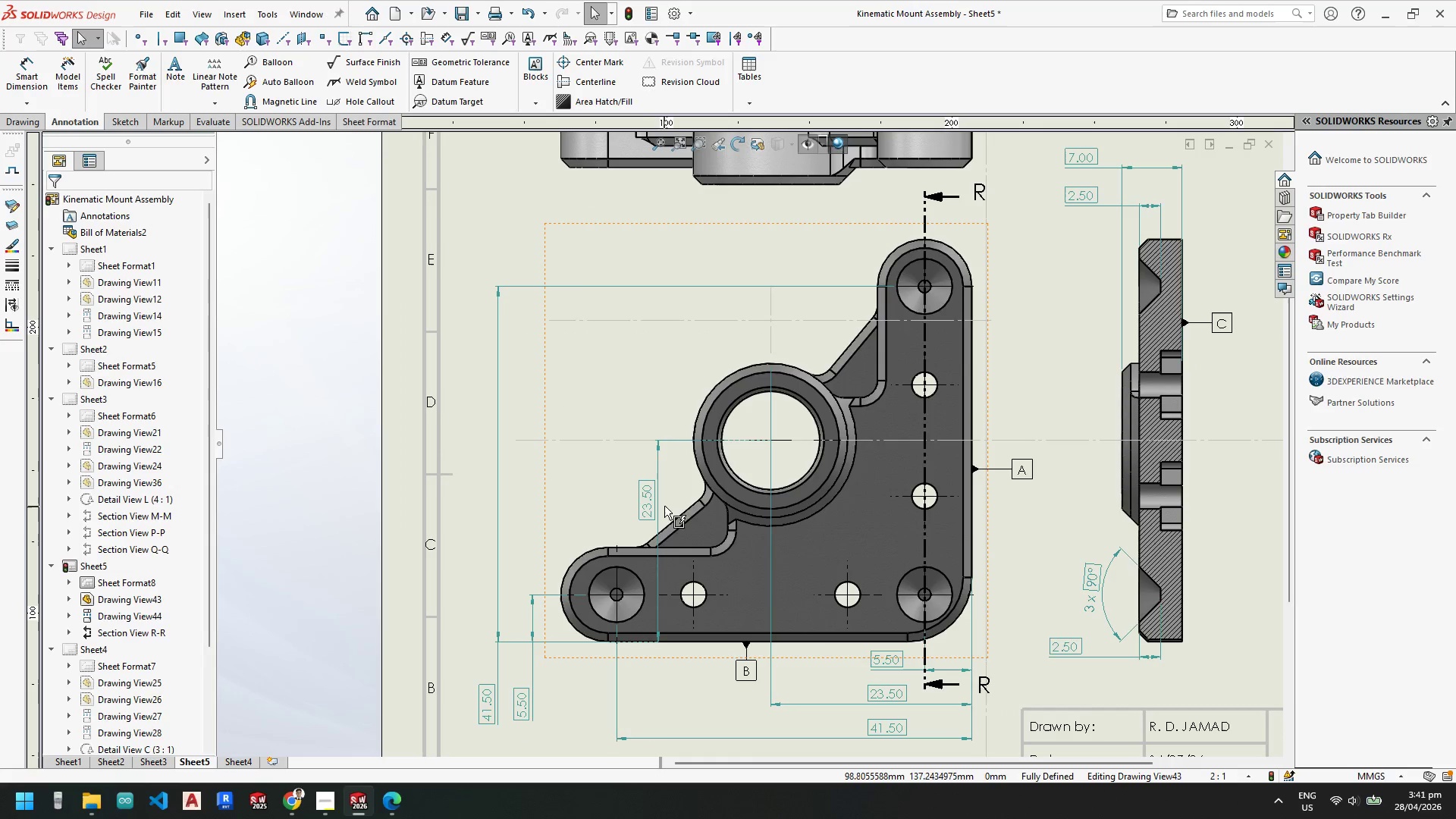 
left_click_drag(start_coordinate=[655, 500], to_coordinate=[543, 507])
 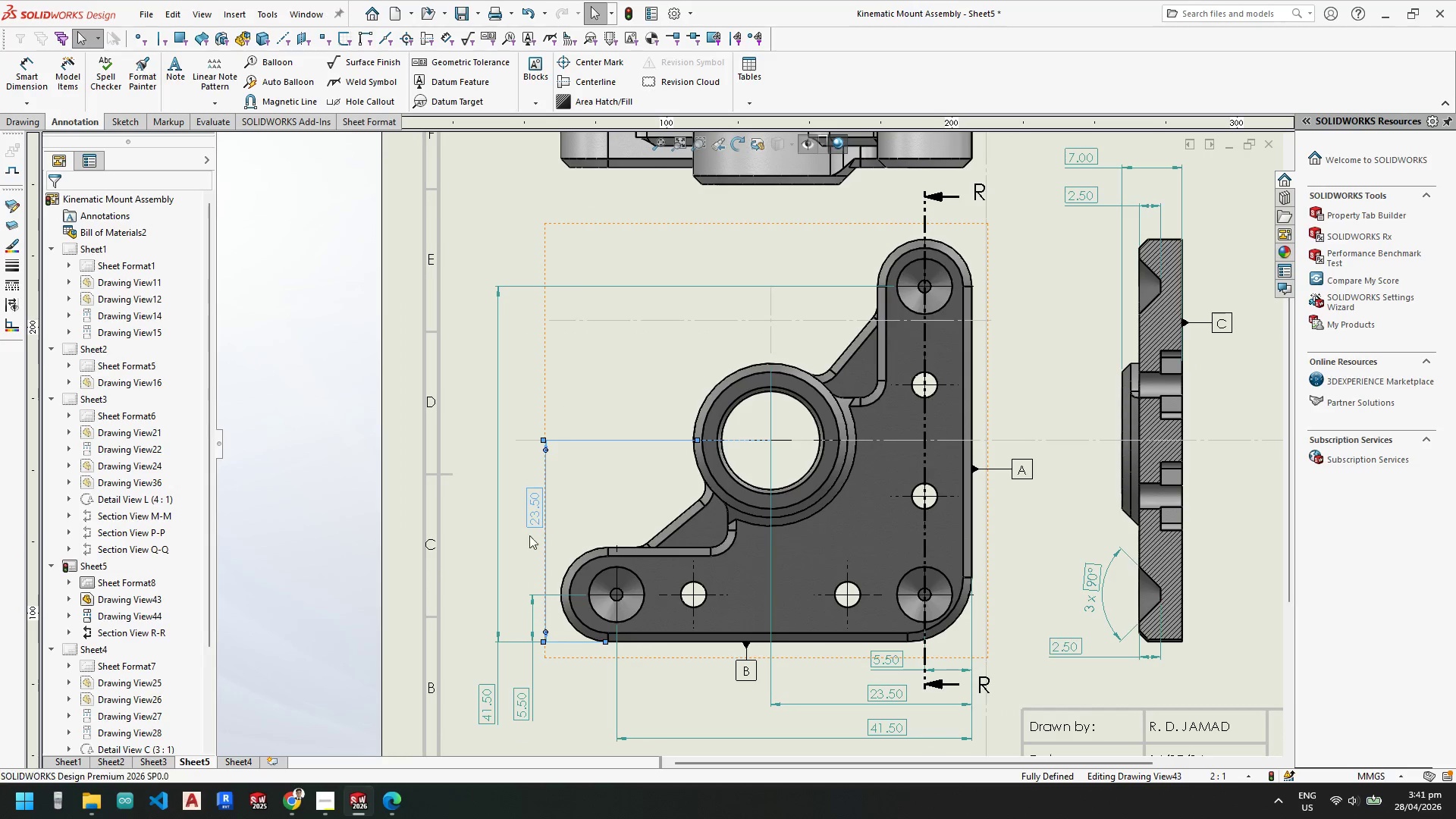 
key(Escape)
 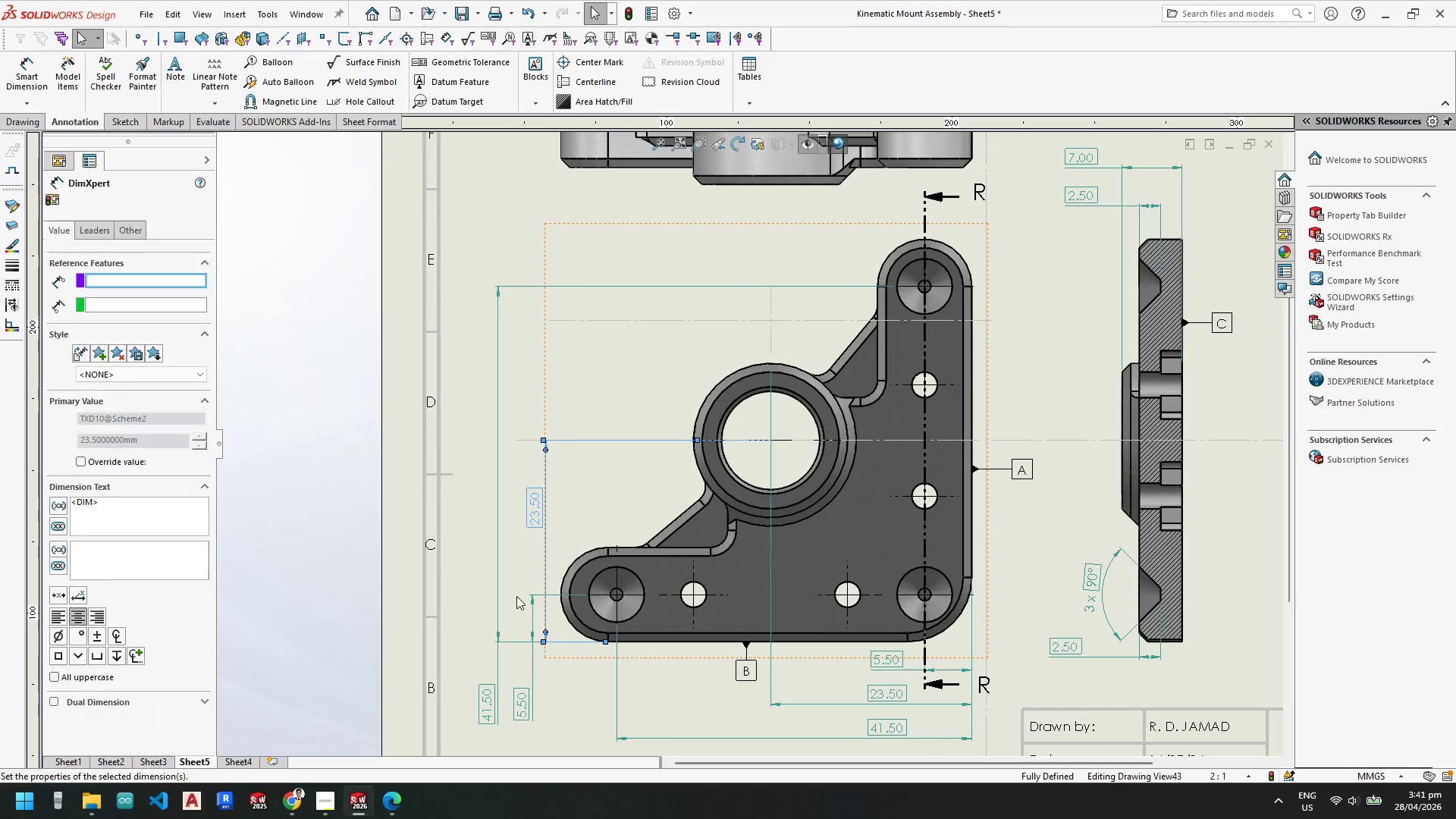 
key(Escape)
 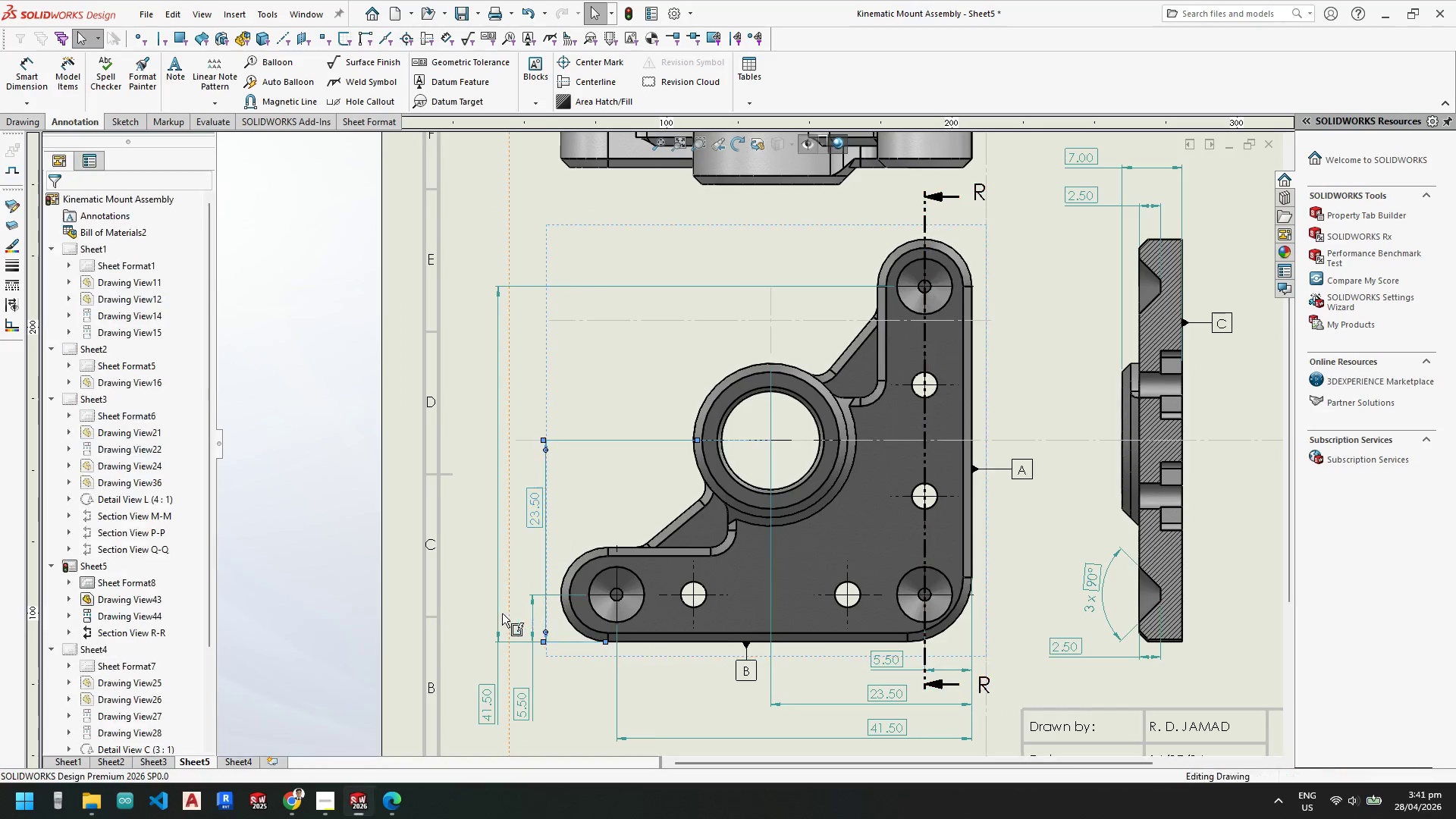 
key(Escape)
 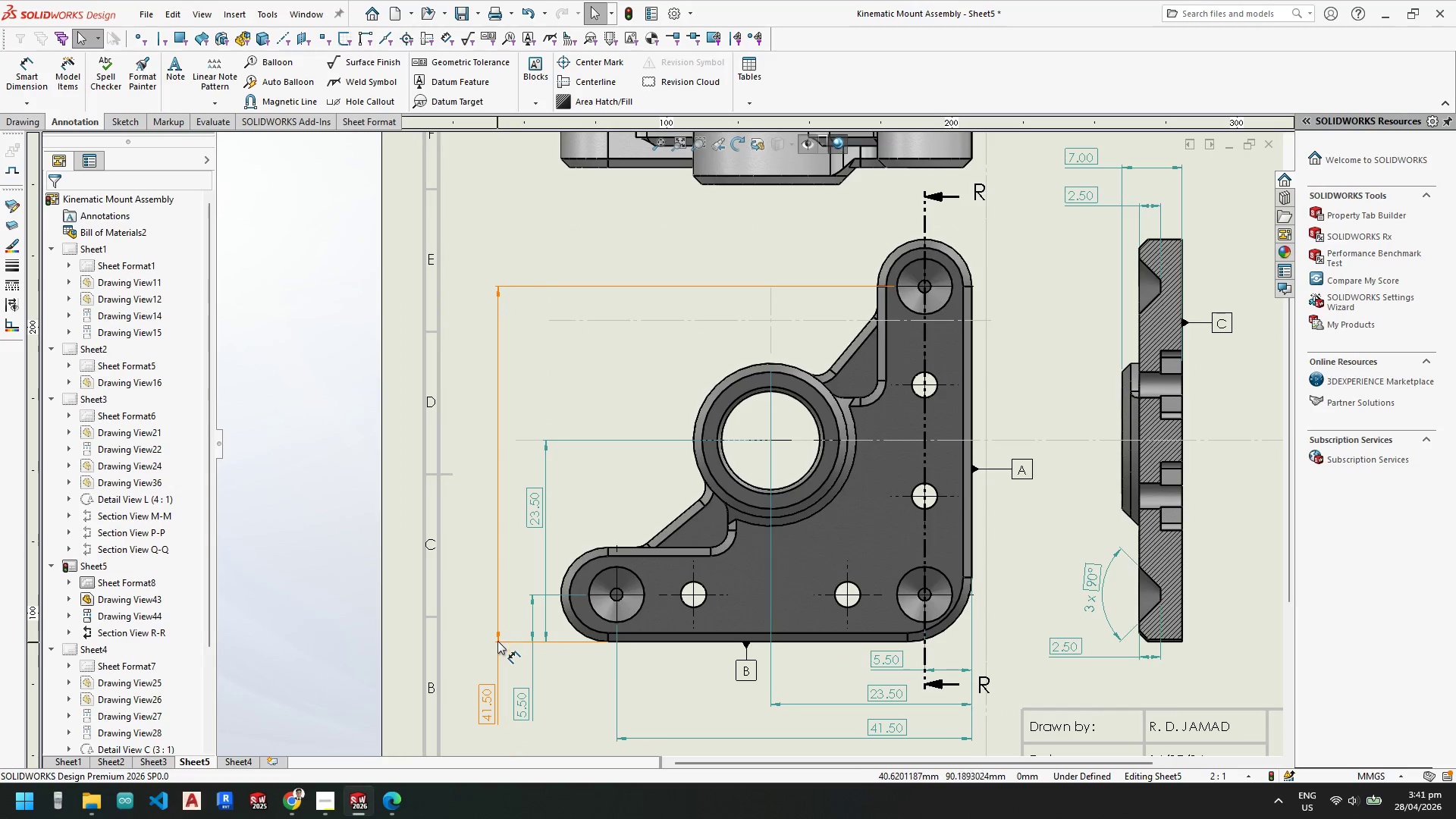 
left_click_drag(start_coordinate=[497, 637], to_coordinate=[476, 636])
 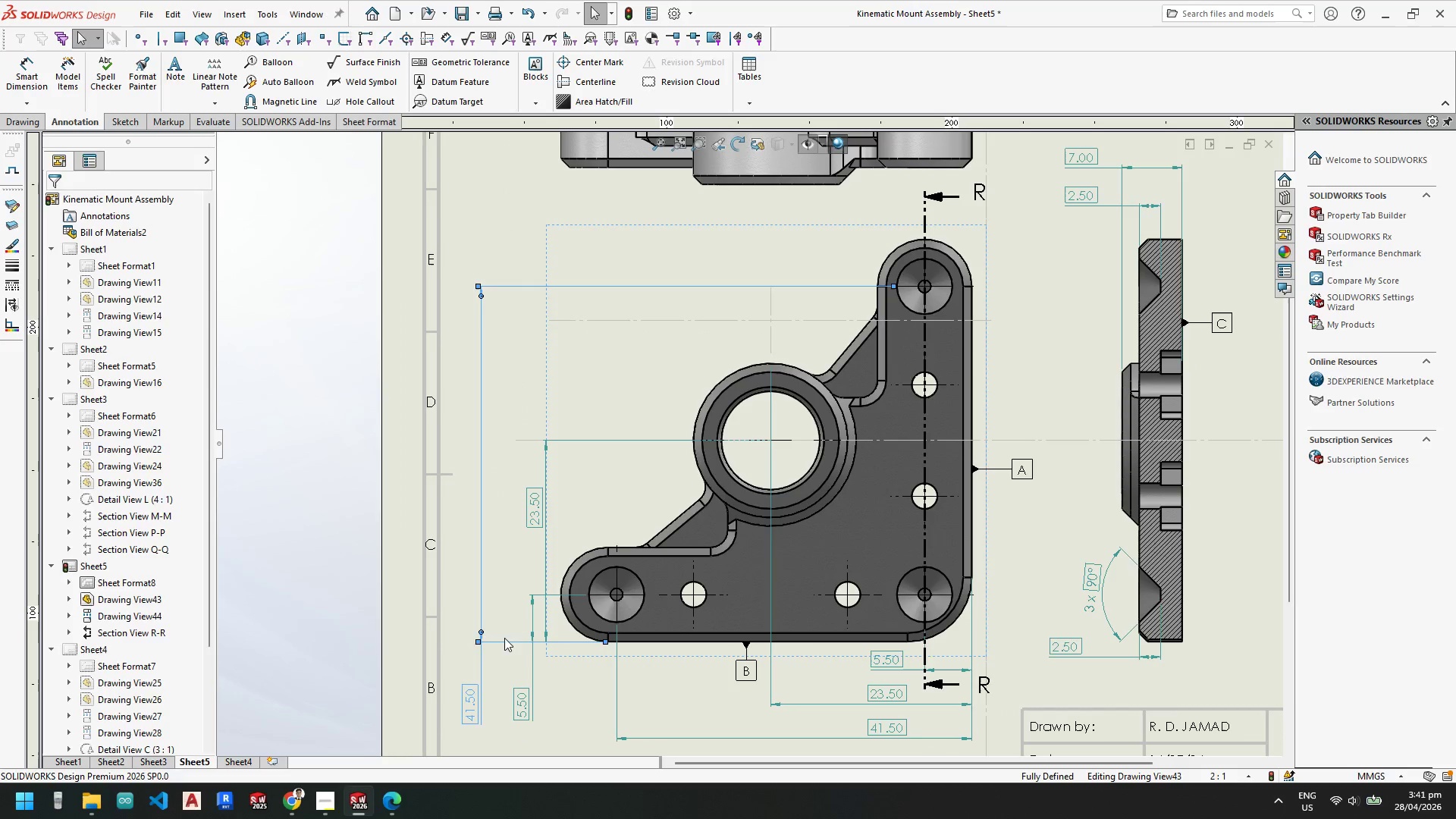 
key(Escape)
 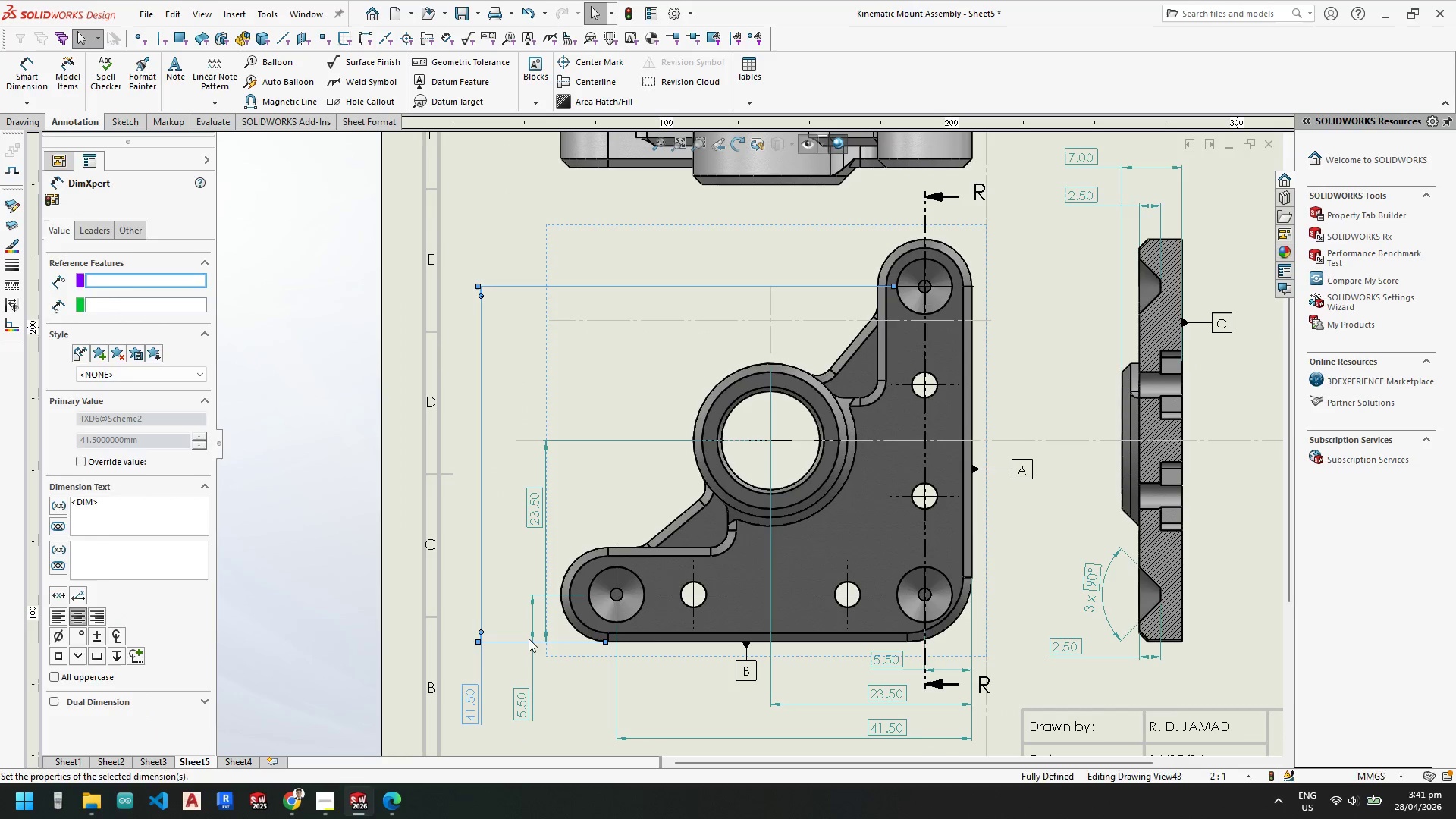 
key(Escape)
 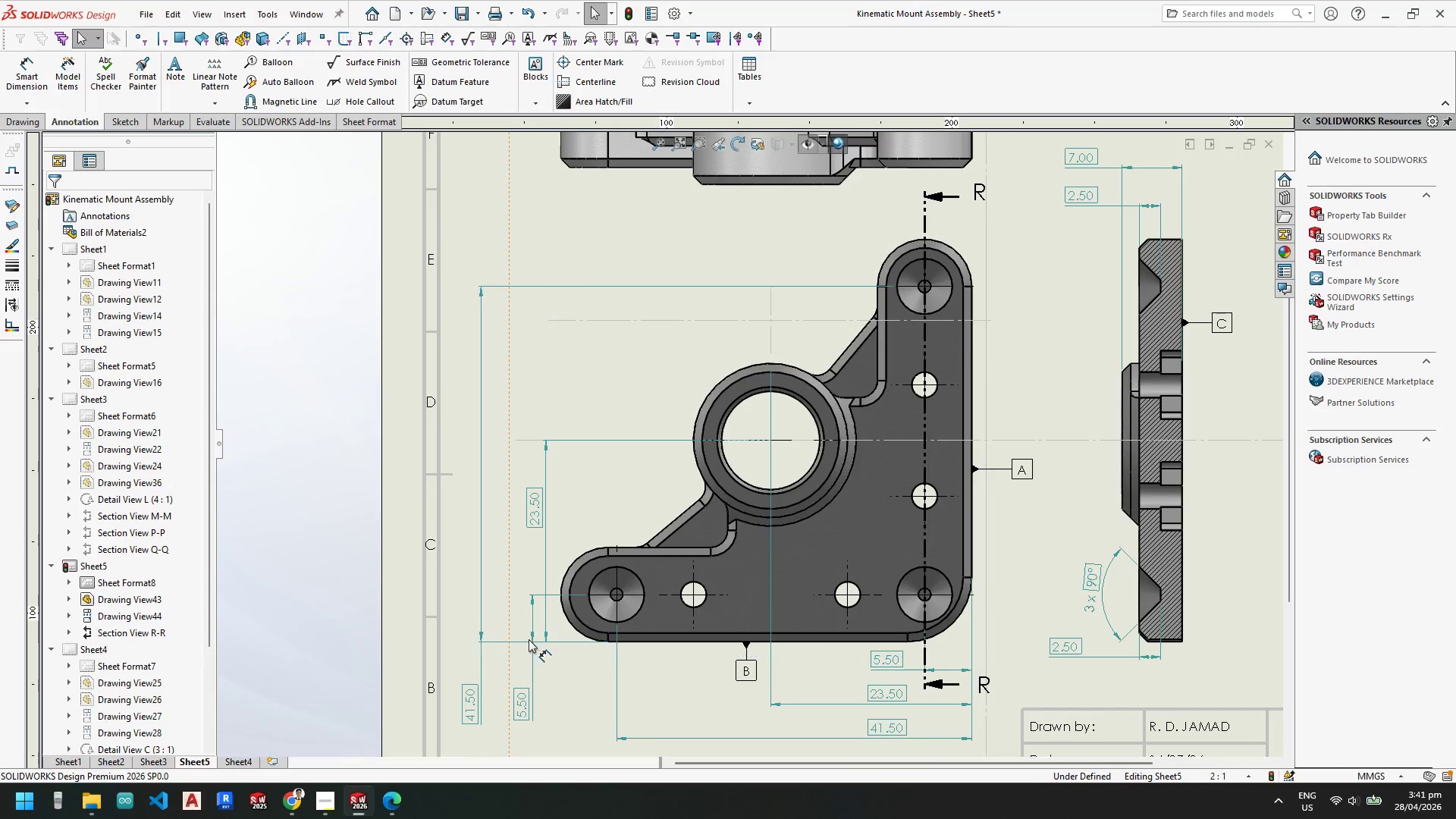 
key(Escape)
 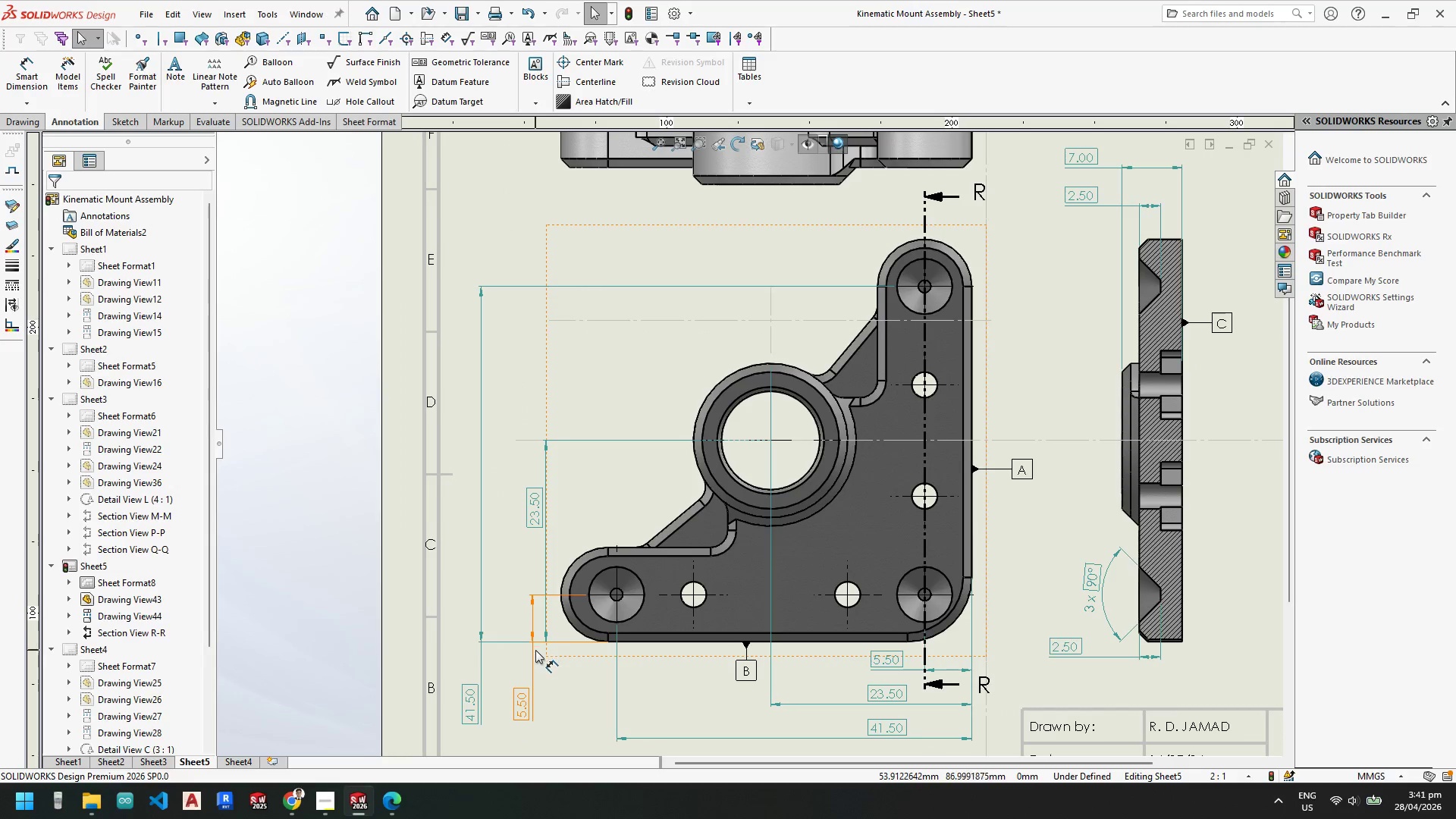 
left_click_drag(start_coordinate=[535, 652], to_coordinate=[518, 657])
 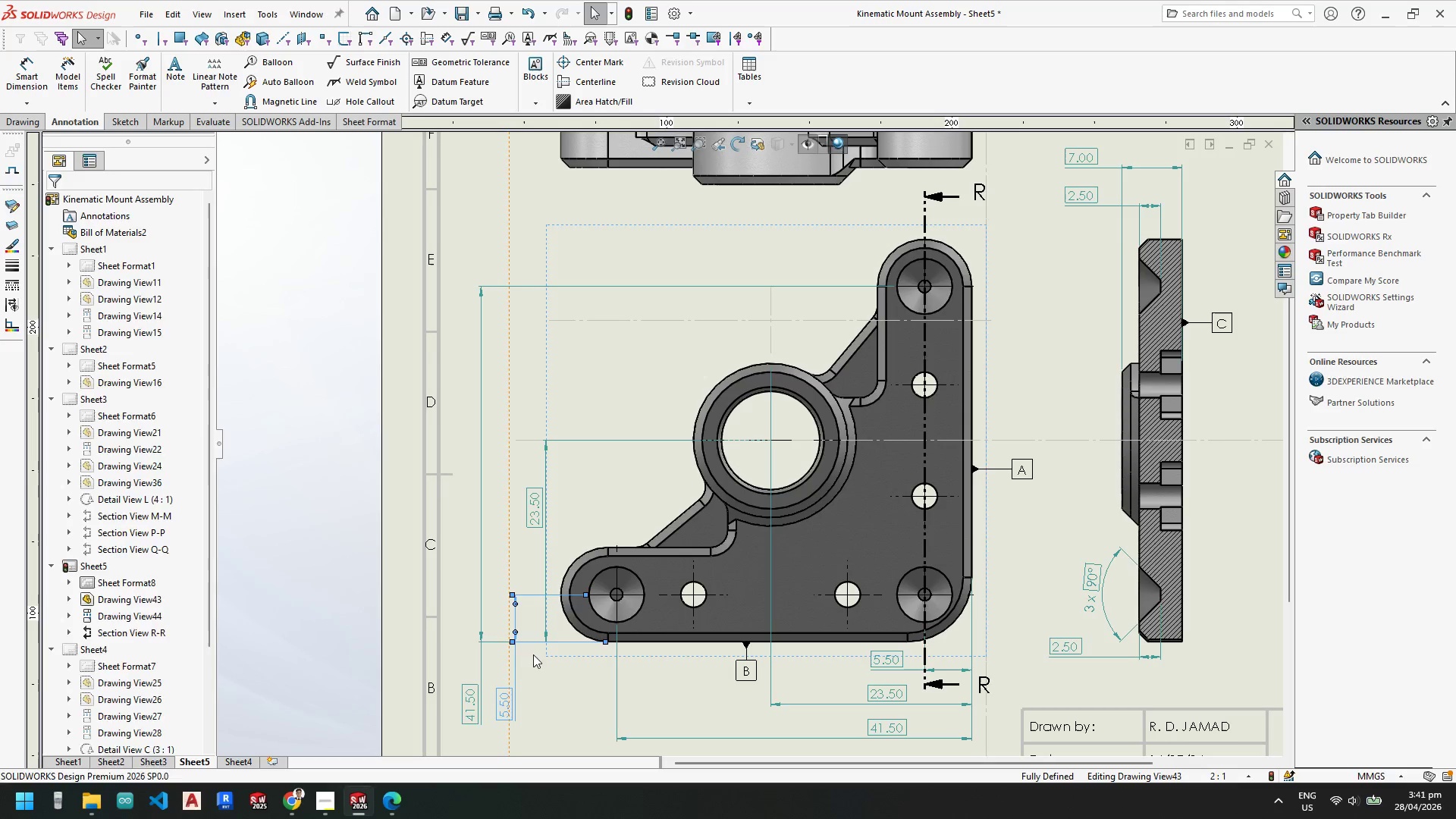 
key(Escape)
 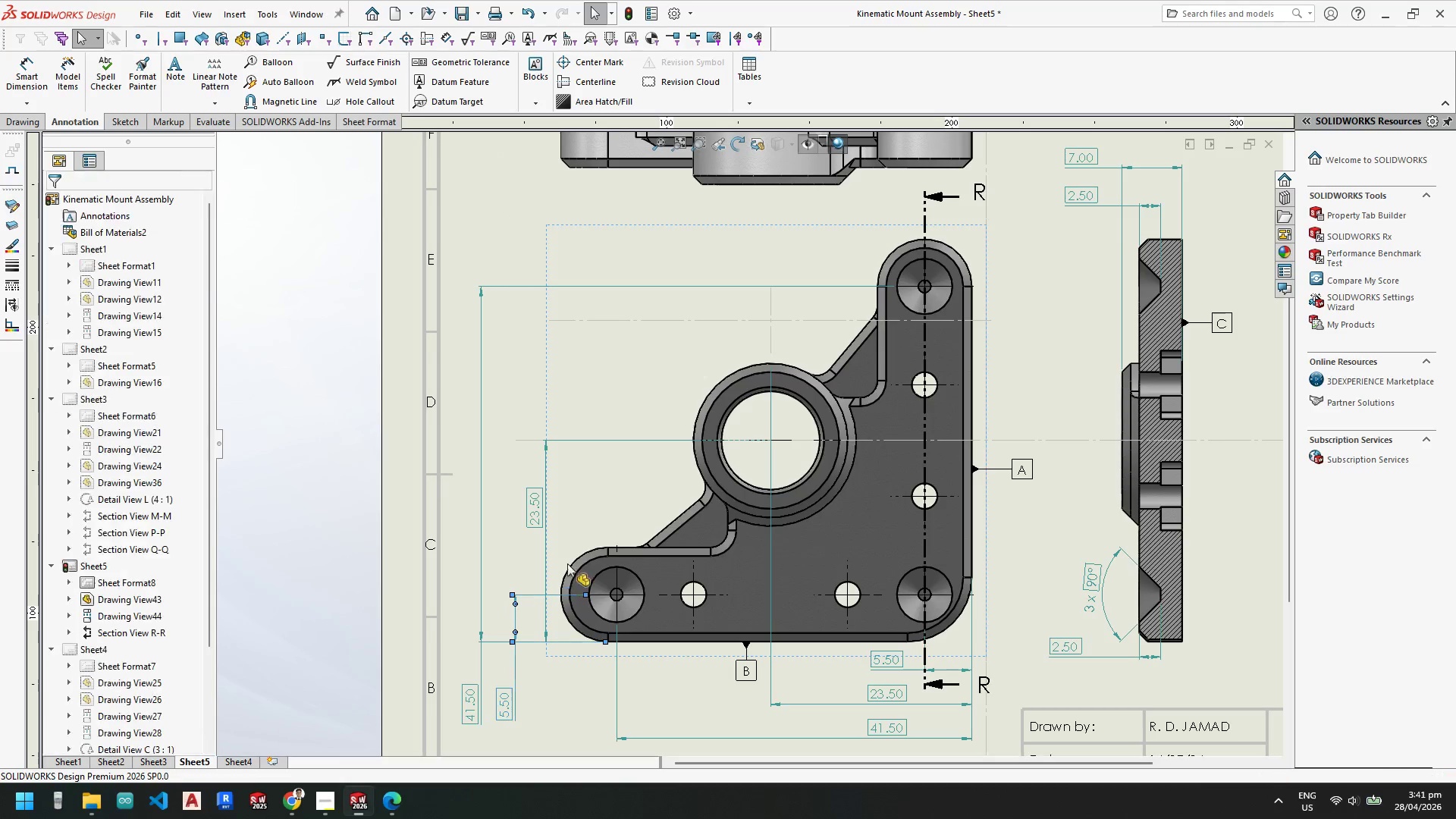 
key(Escape)
 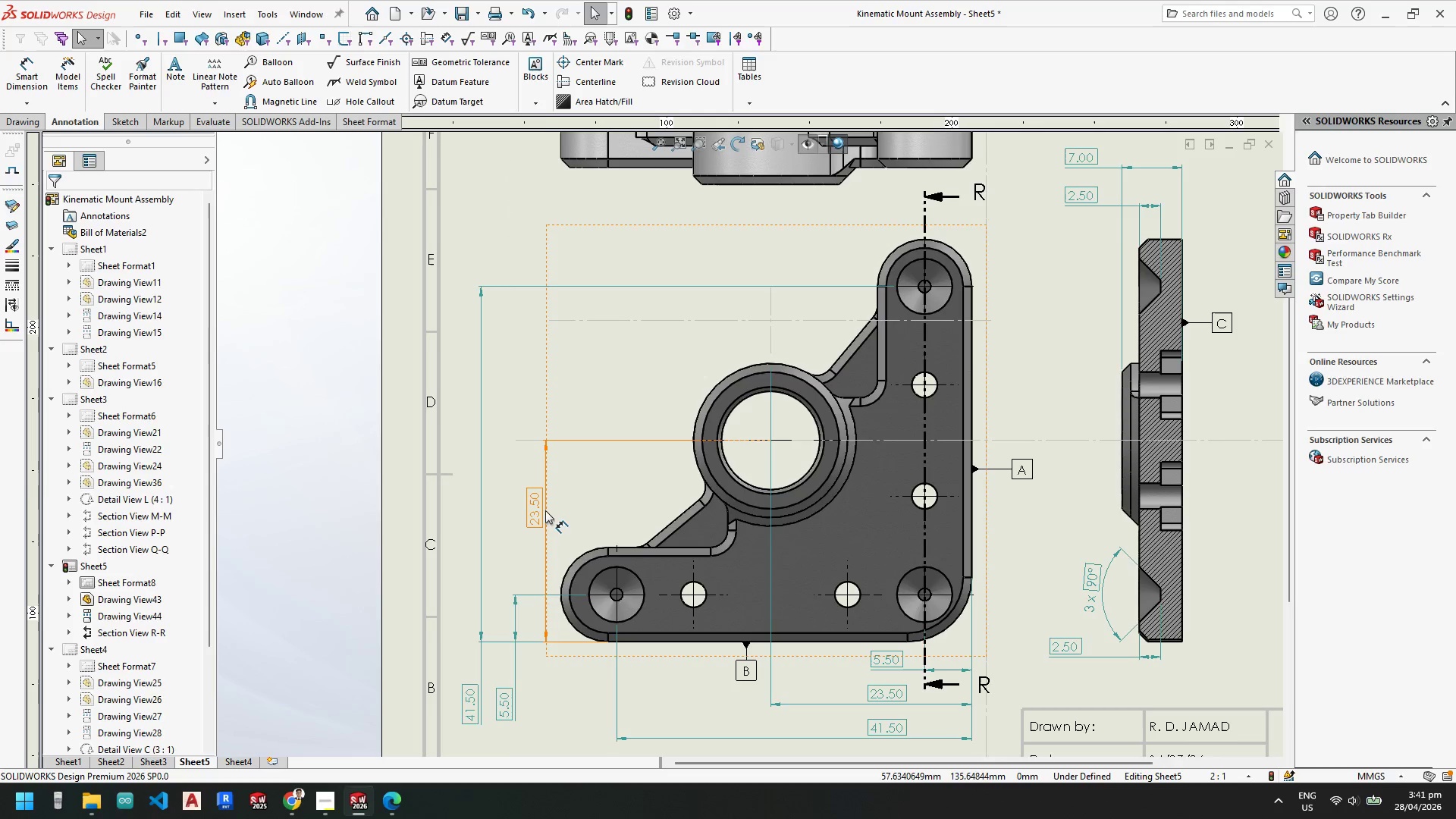 
left_click_drag(start_coordinate=[544, 510], to_coordinate=[539, 706])
 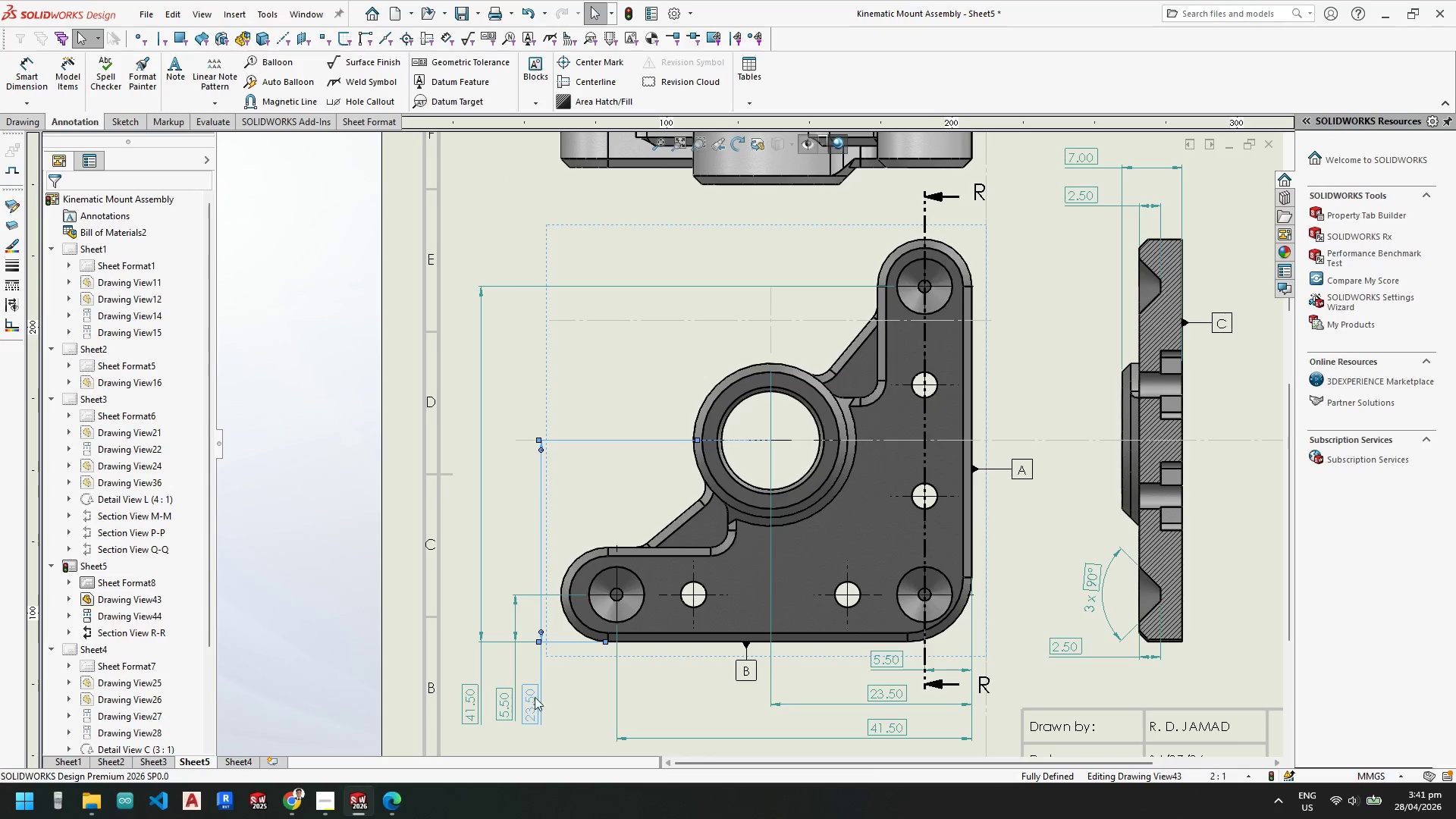 
scroll: coordinate [709, 506], scroll_direction: down, amount: 8.0
 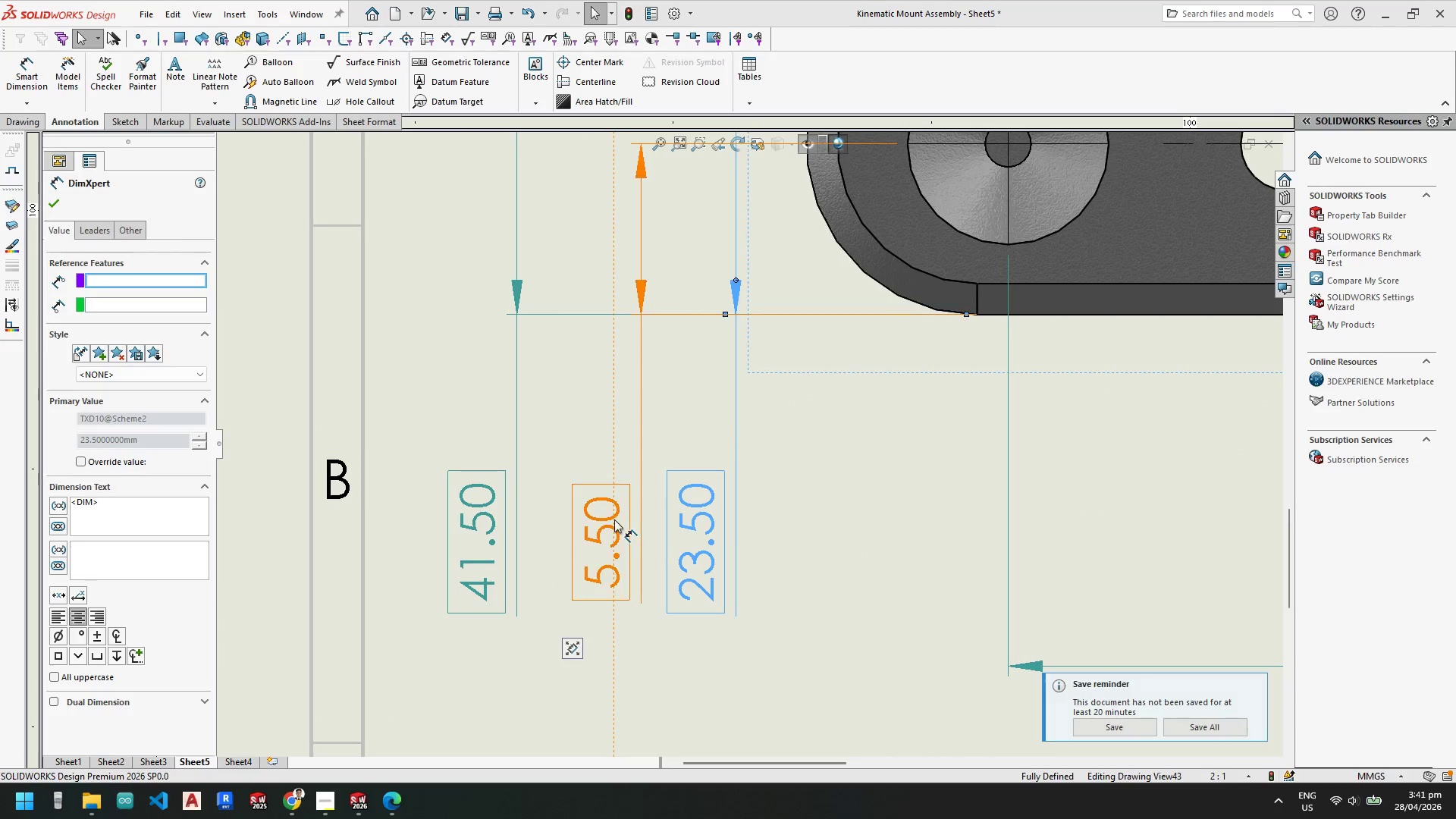 
left_click_drag(start_coordinate=[614, 519], to_coordinate=[564, 506])
 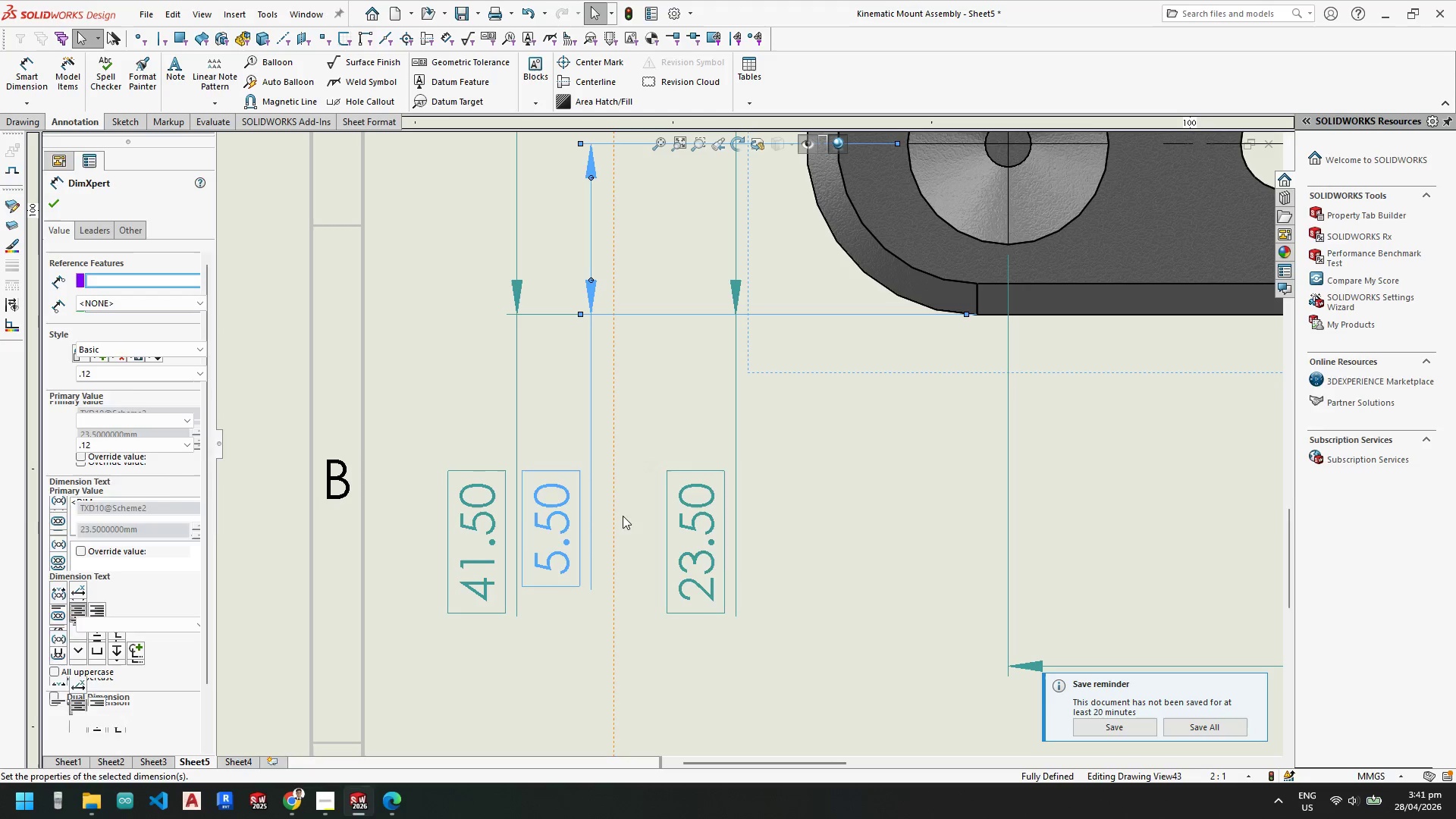 
key(Escape)
 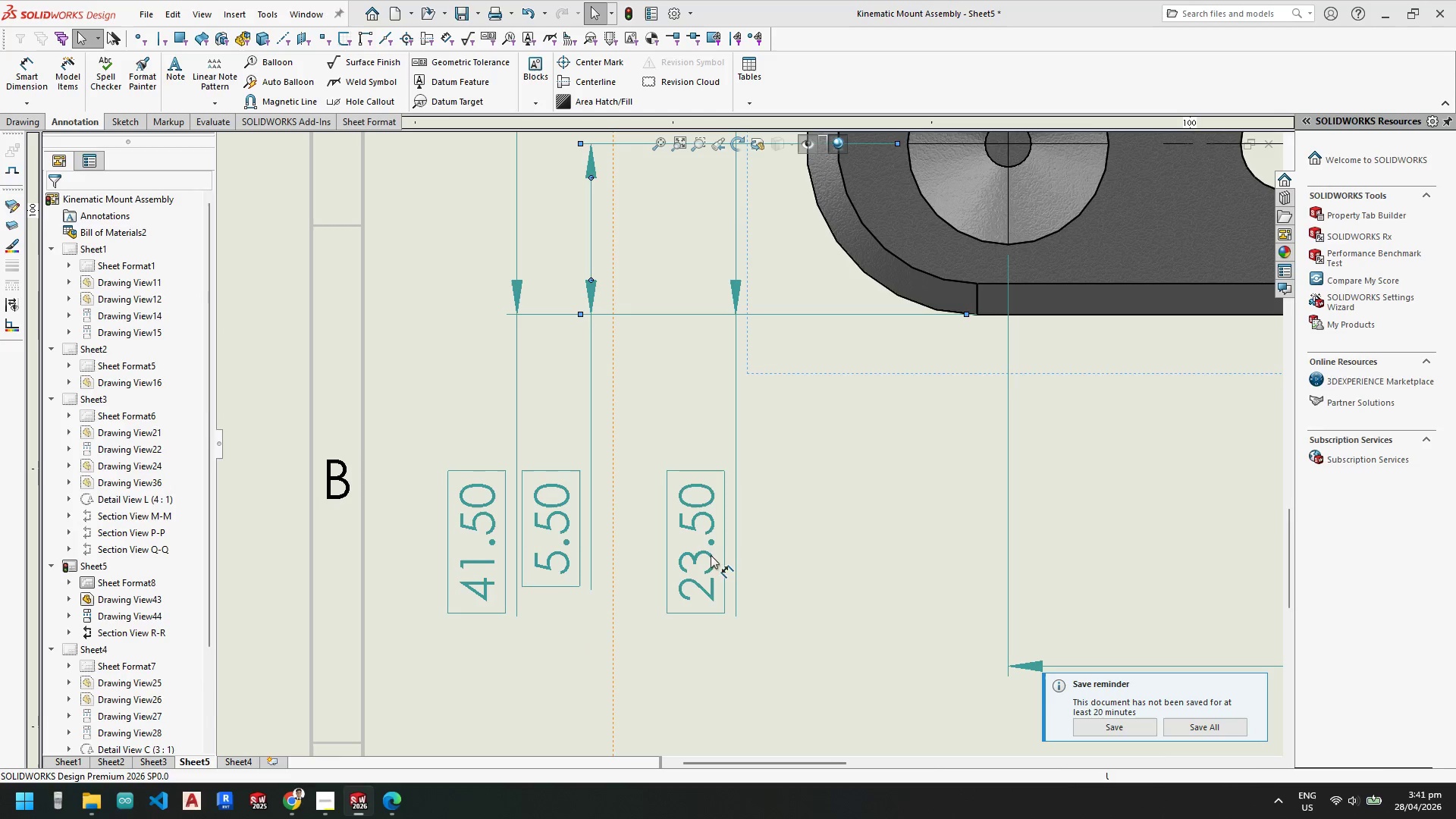 
key(Escape)
 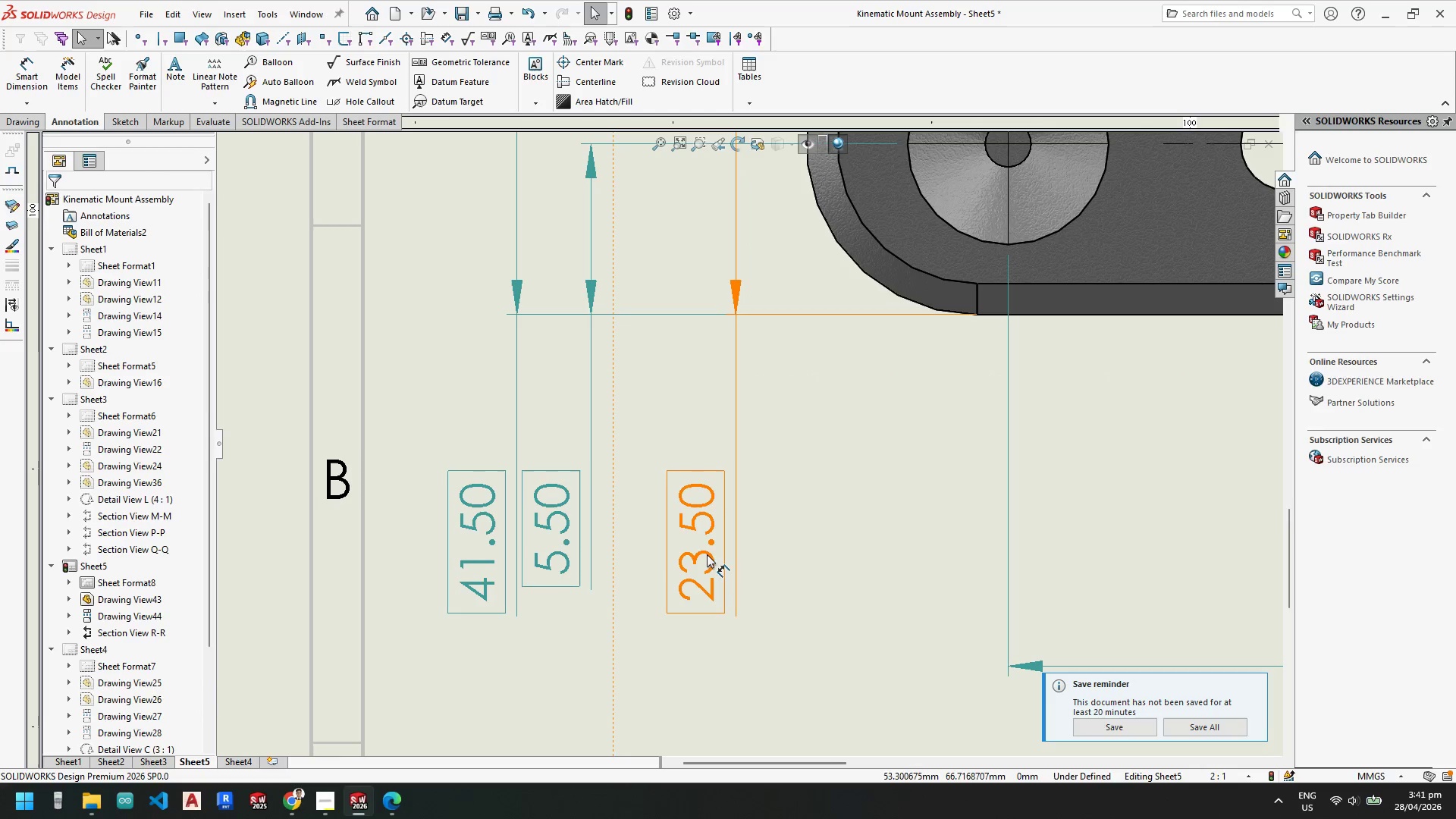 
left_click_drag(start_coordinate=[707, 554], to_coordinate=[636, 554])
 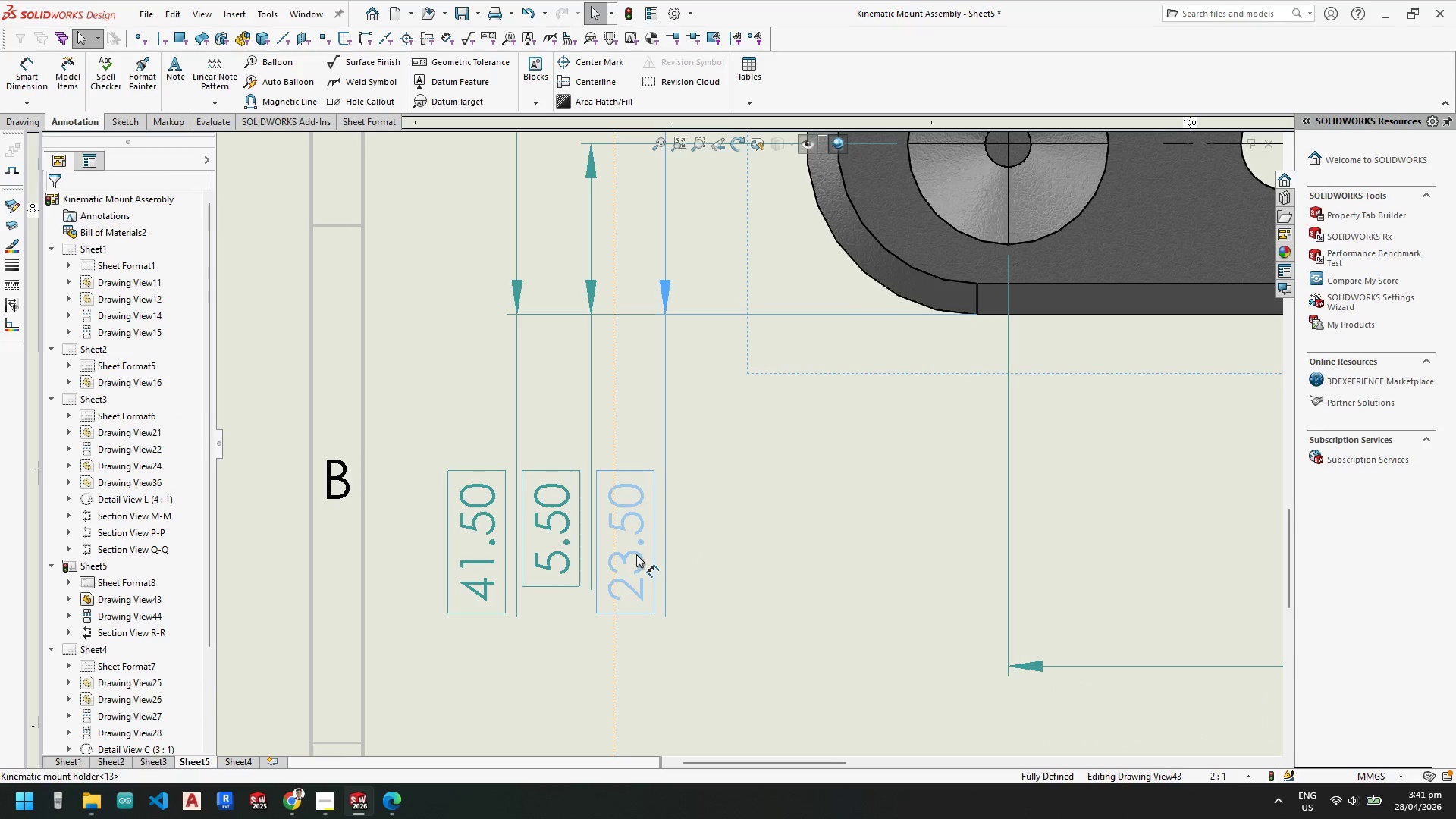 
key(Escape)
 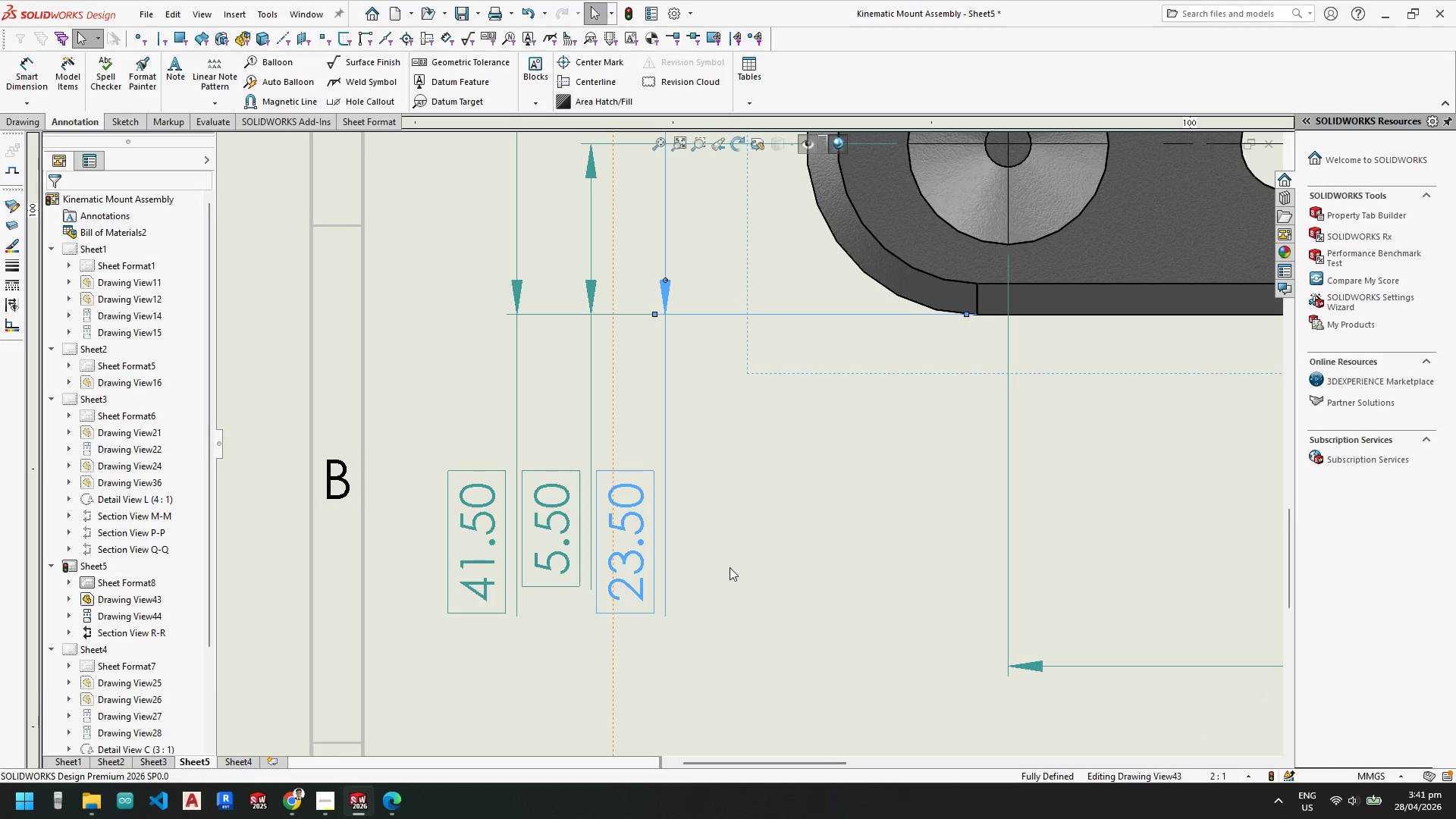 
key(Escape)
 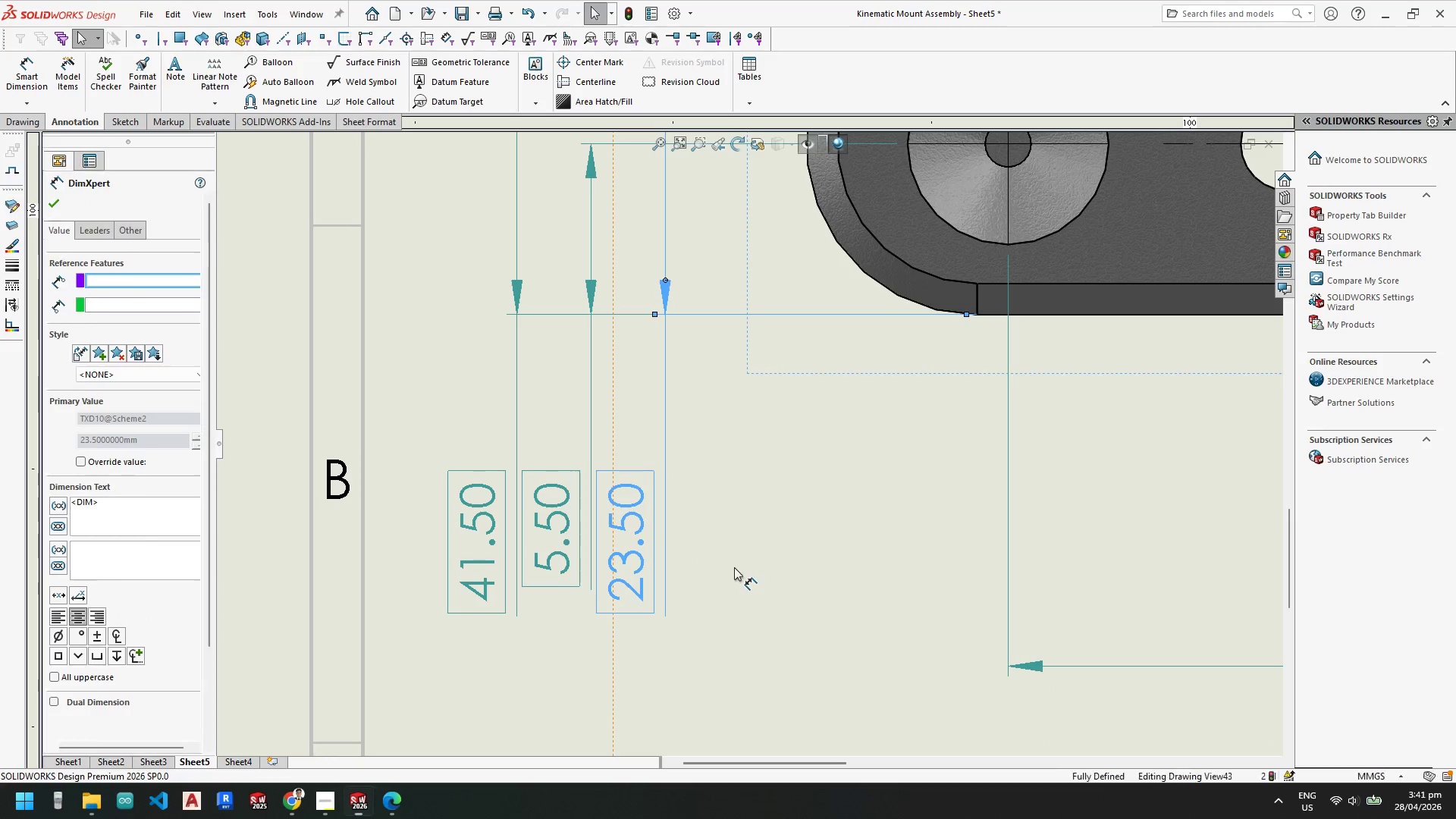 
key(Escape)
 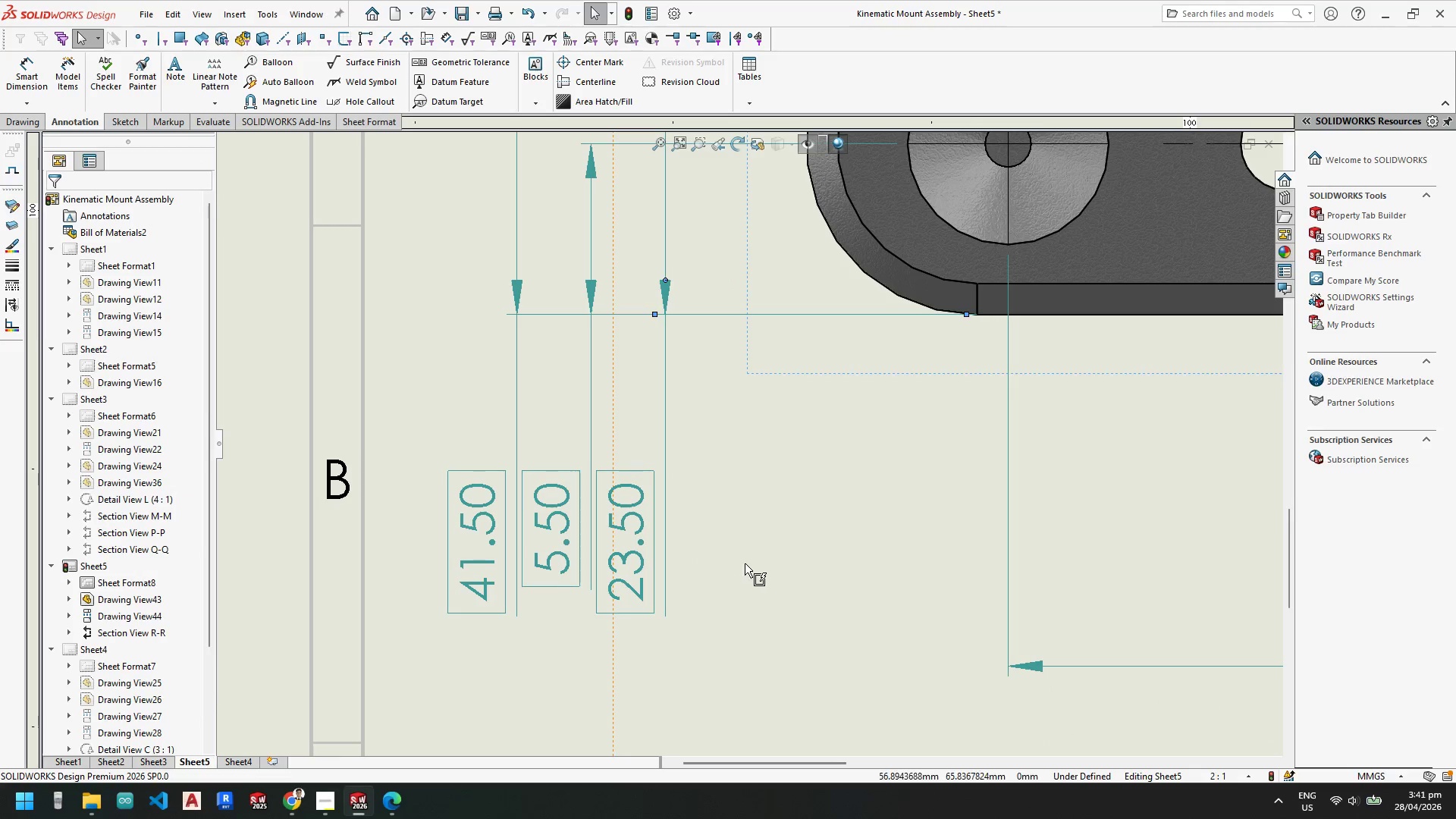 
scroll: coordinate [825, 513], scroll_direction: up, amount: 8.0
 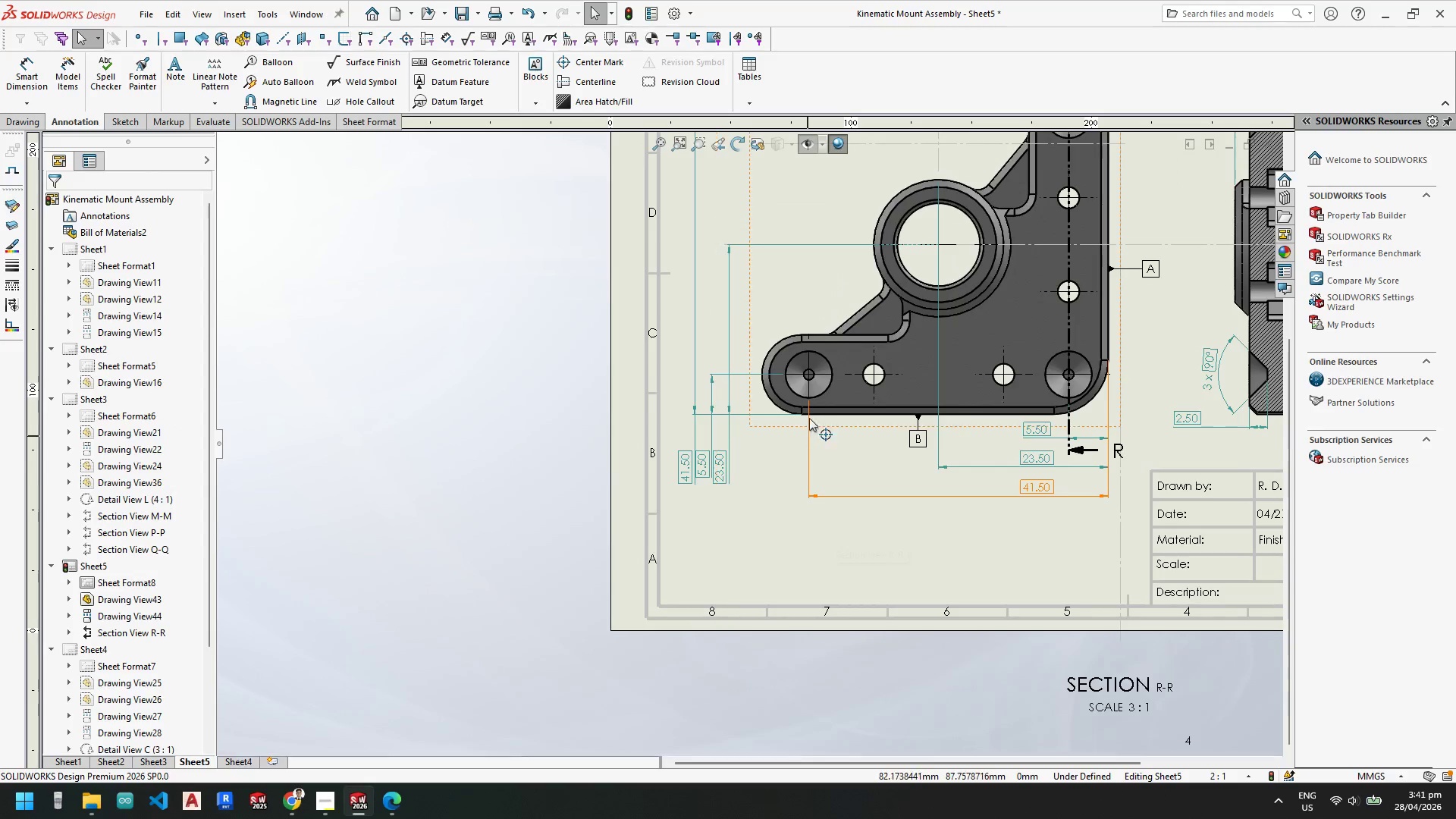 
key(Escape)
 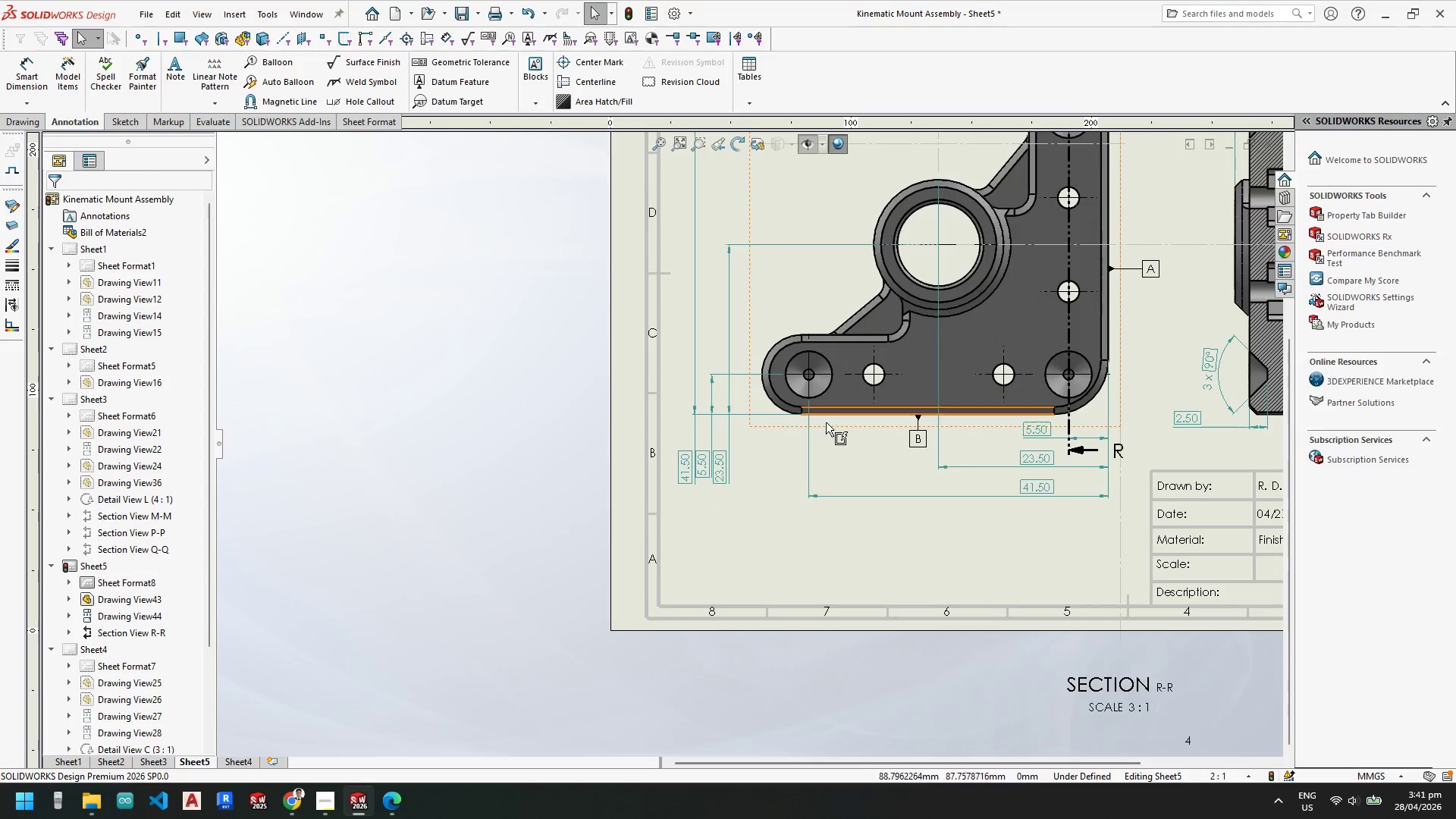 
scroll: coordinate [827, 406], scroll_direction: up, amount: 1.0
 